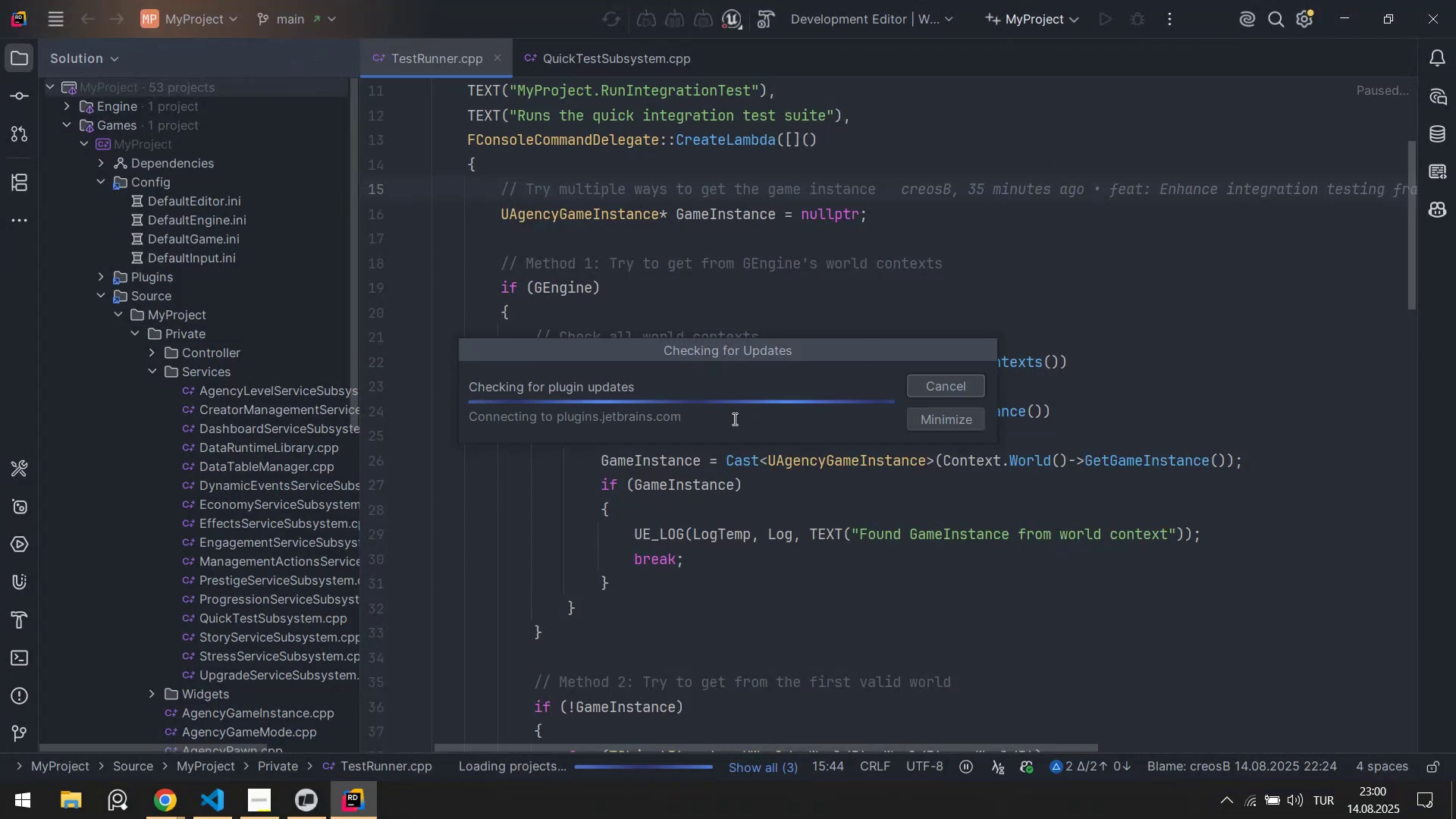 
scroll: coordinate [663, 384], scroll_direction: up, amount: 2.0
 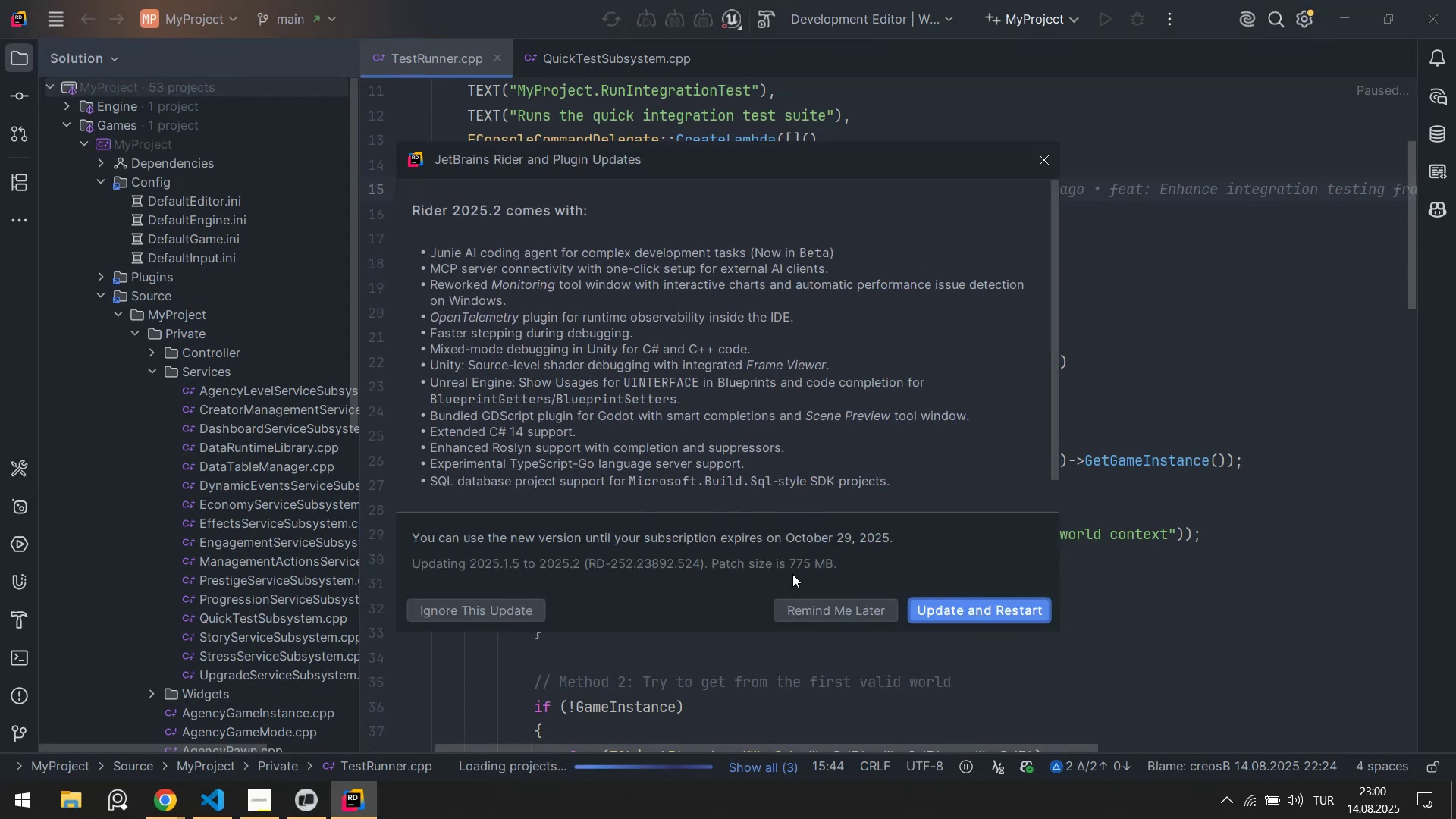 
scroll: coordinate [657, 418], scroll_direction: down, amount: 3.0
 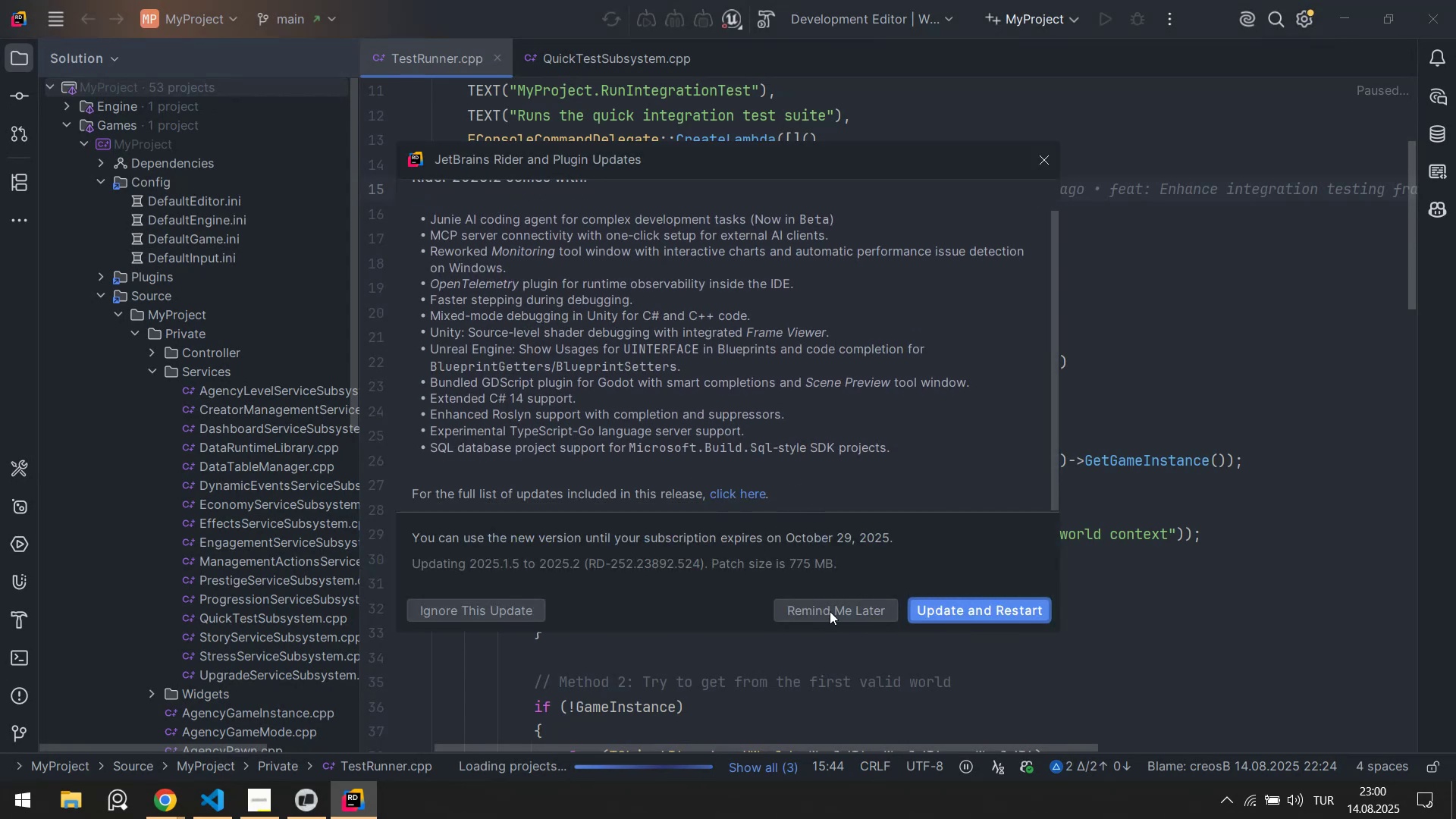 
left_click([830, 610])
 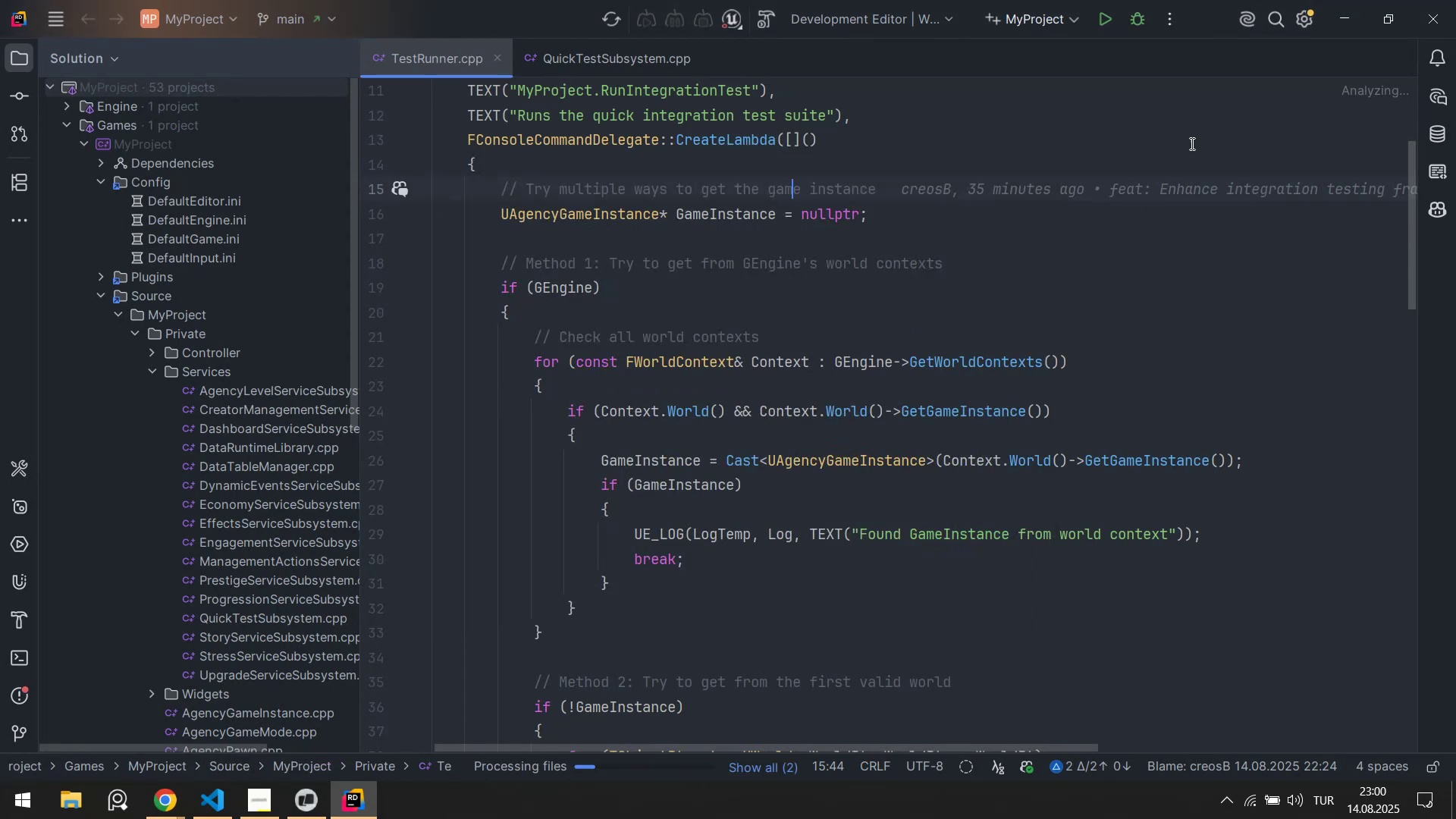 
left_click([1307, 14])
 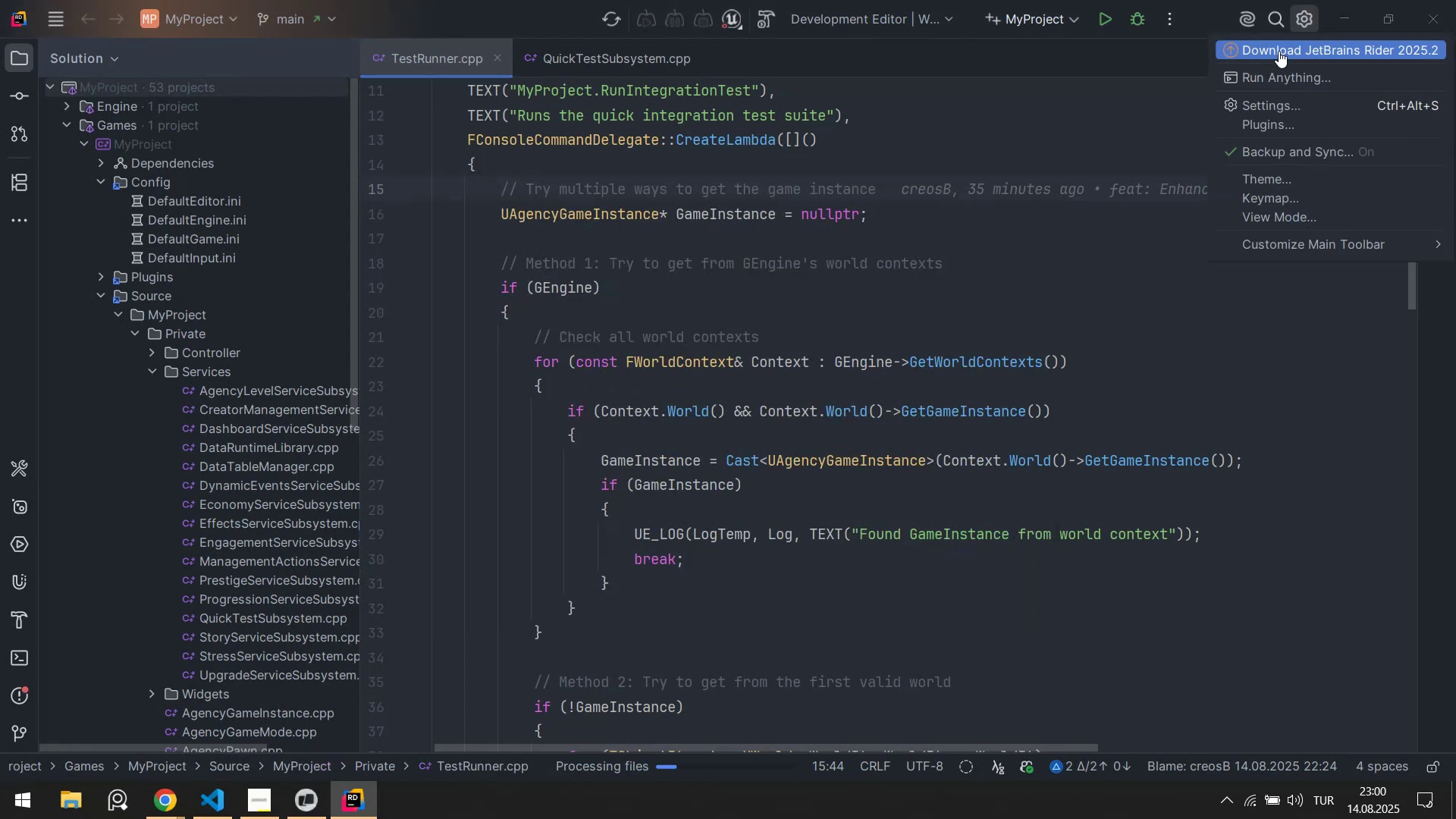 
left_click([1279, 52])
 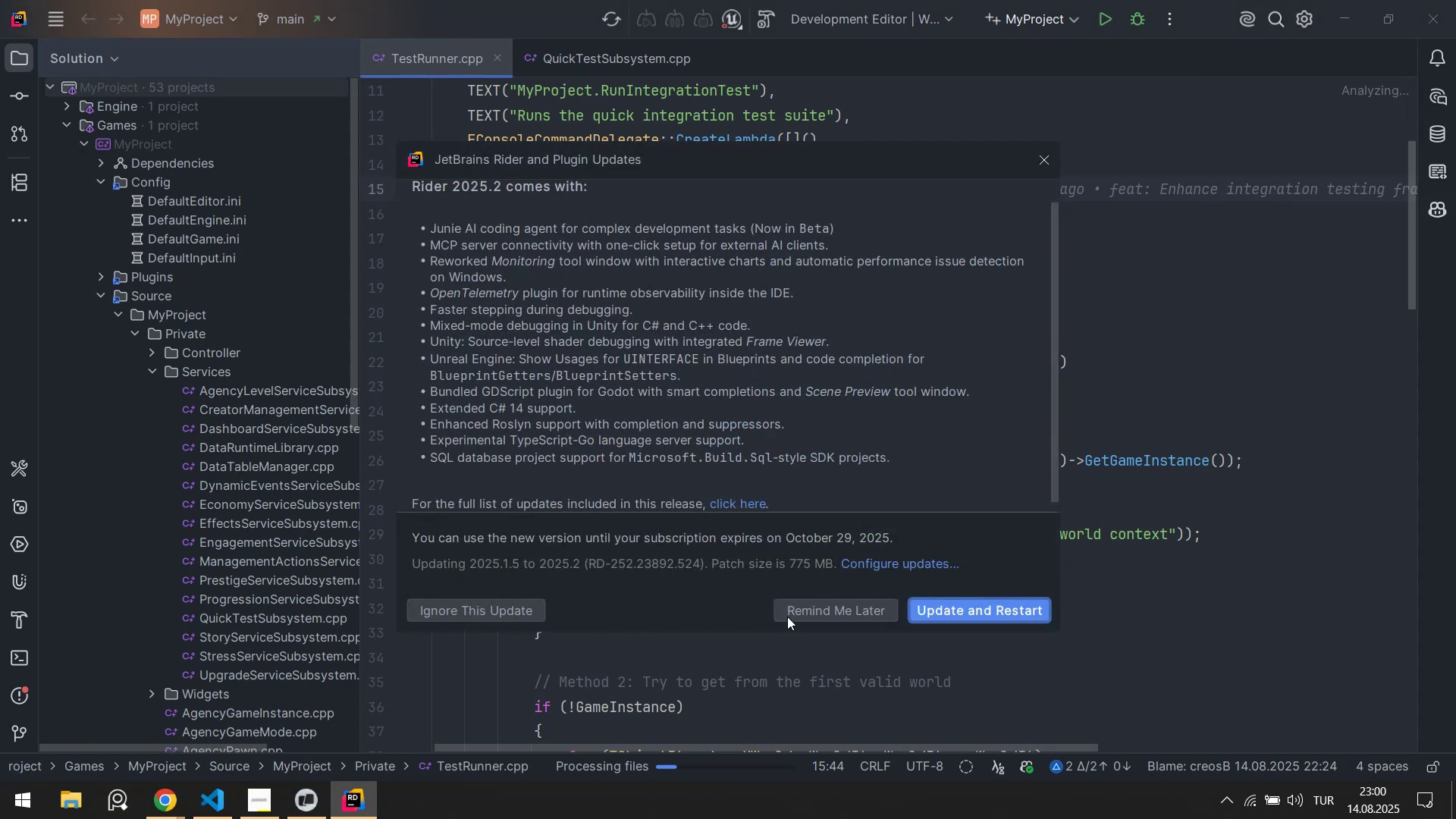 
wait(5.43)
 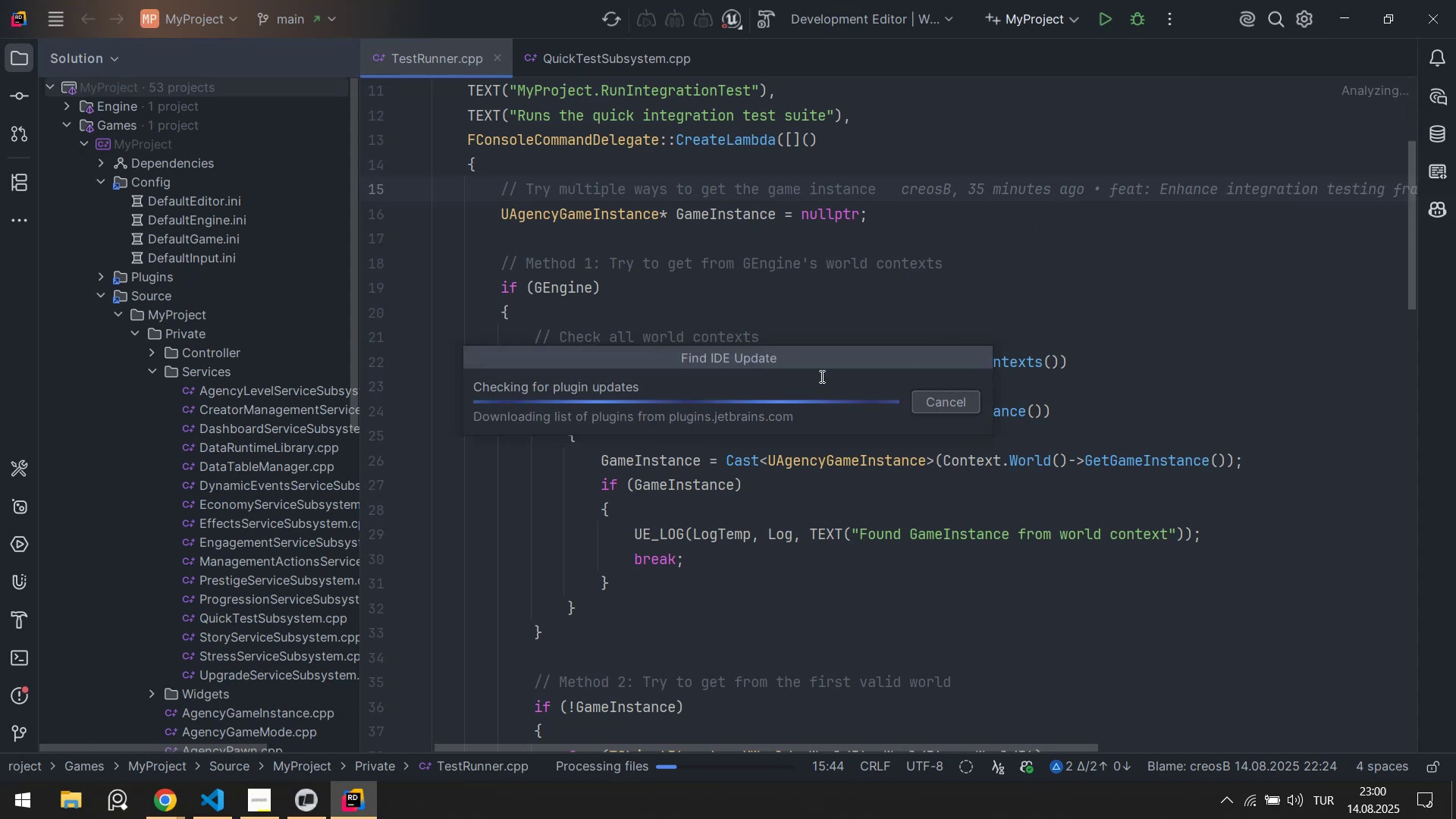 
left_click([788, 616])
 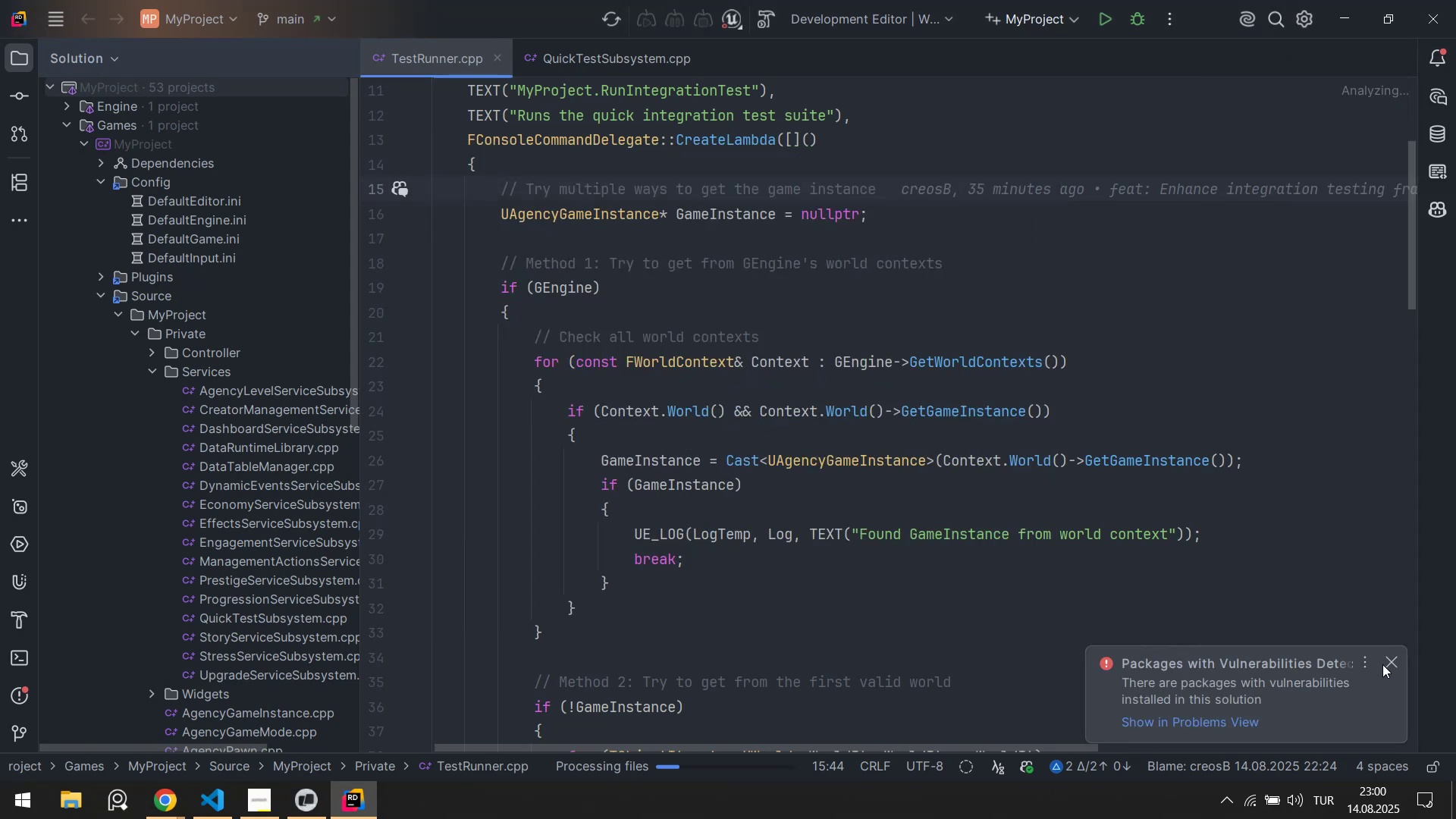 
left_click([1401, 661])
 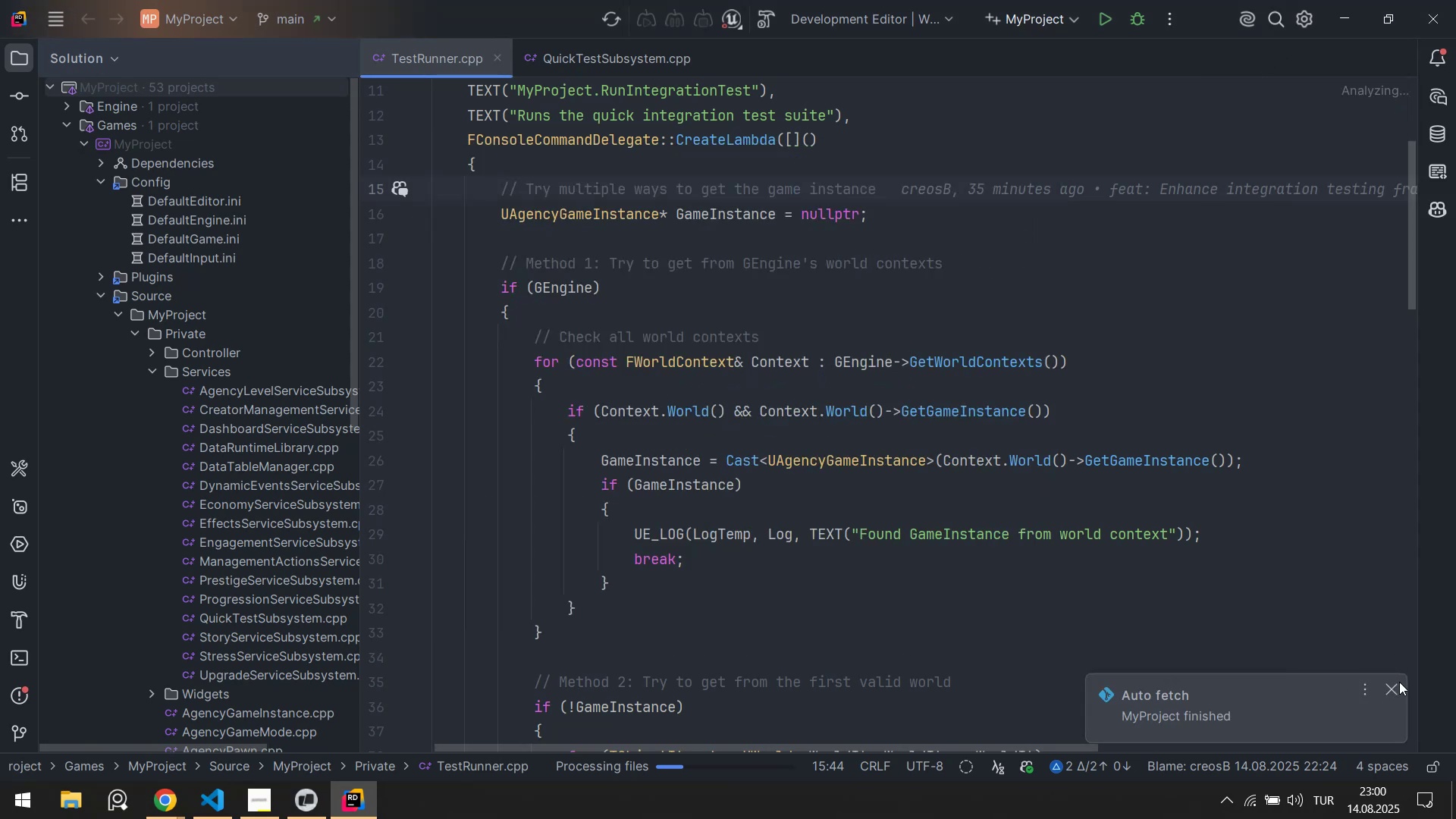 
left_click([1388, 689])
 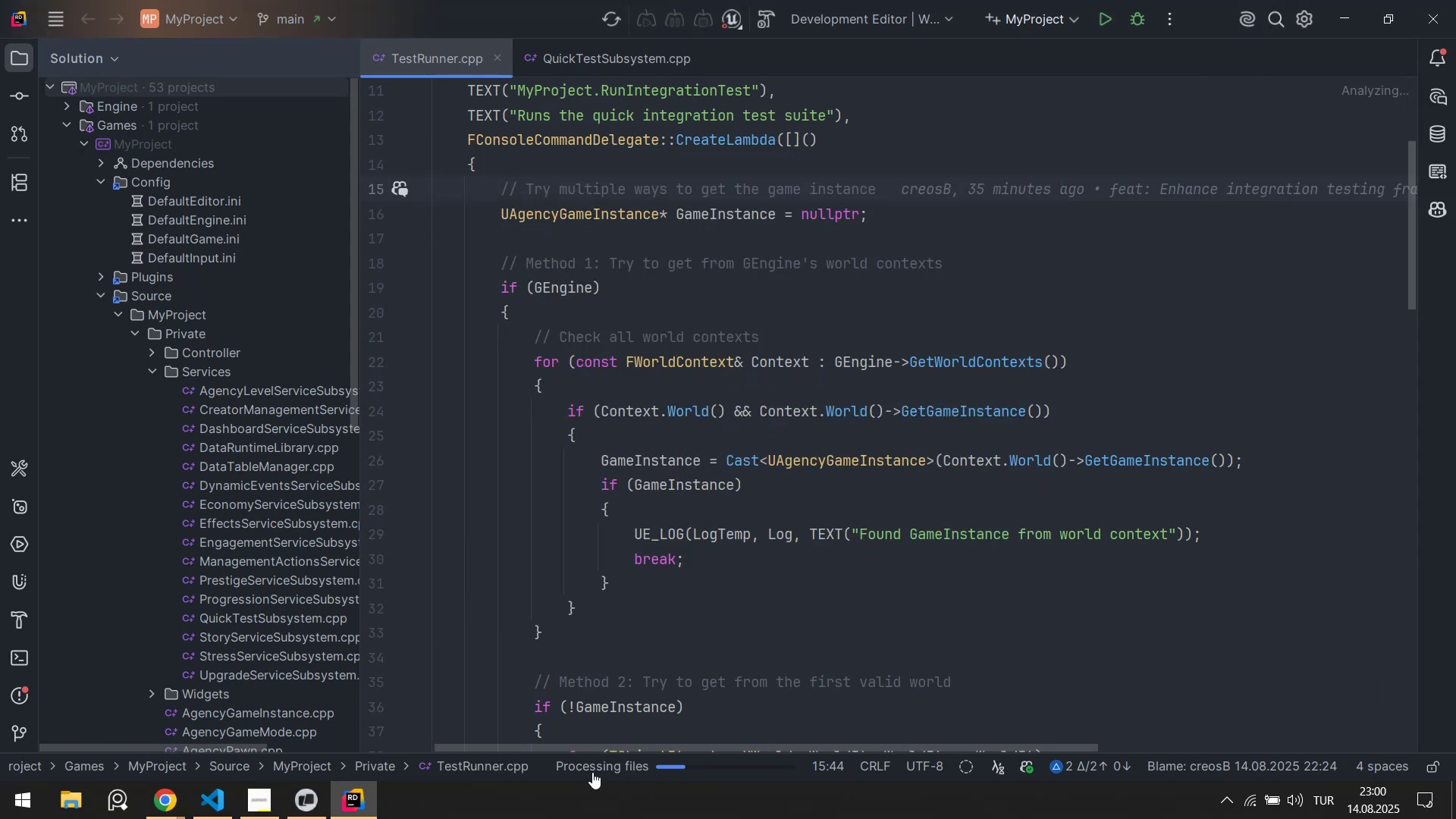 
left_click([592, 771])
 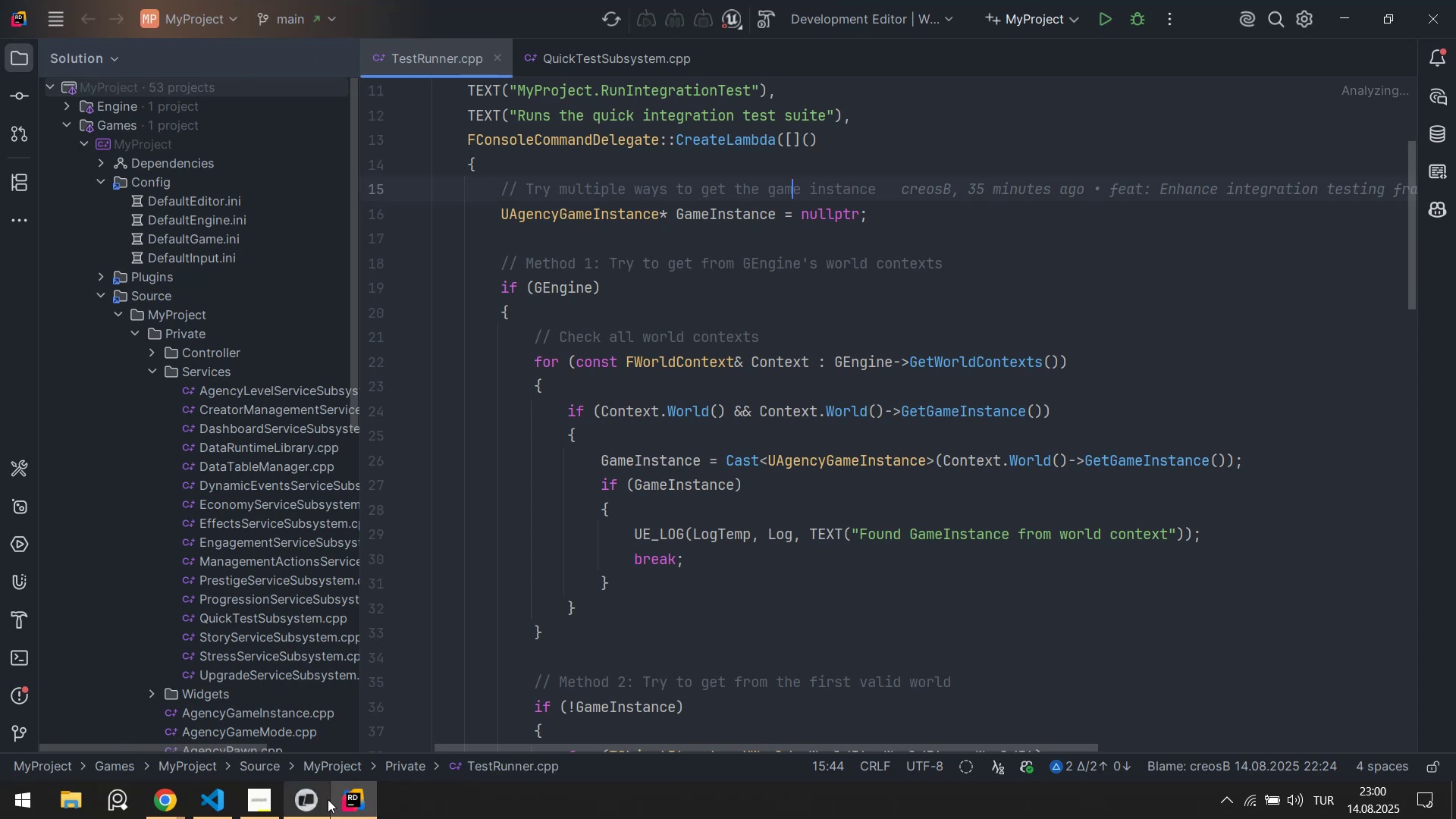 
left_click([318, 804])
 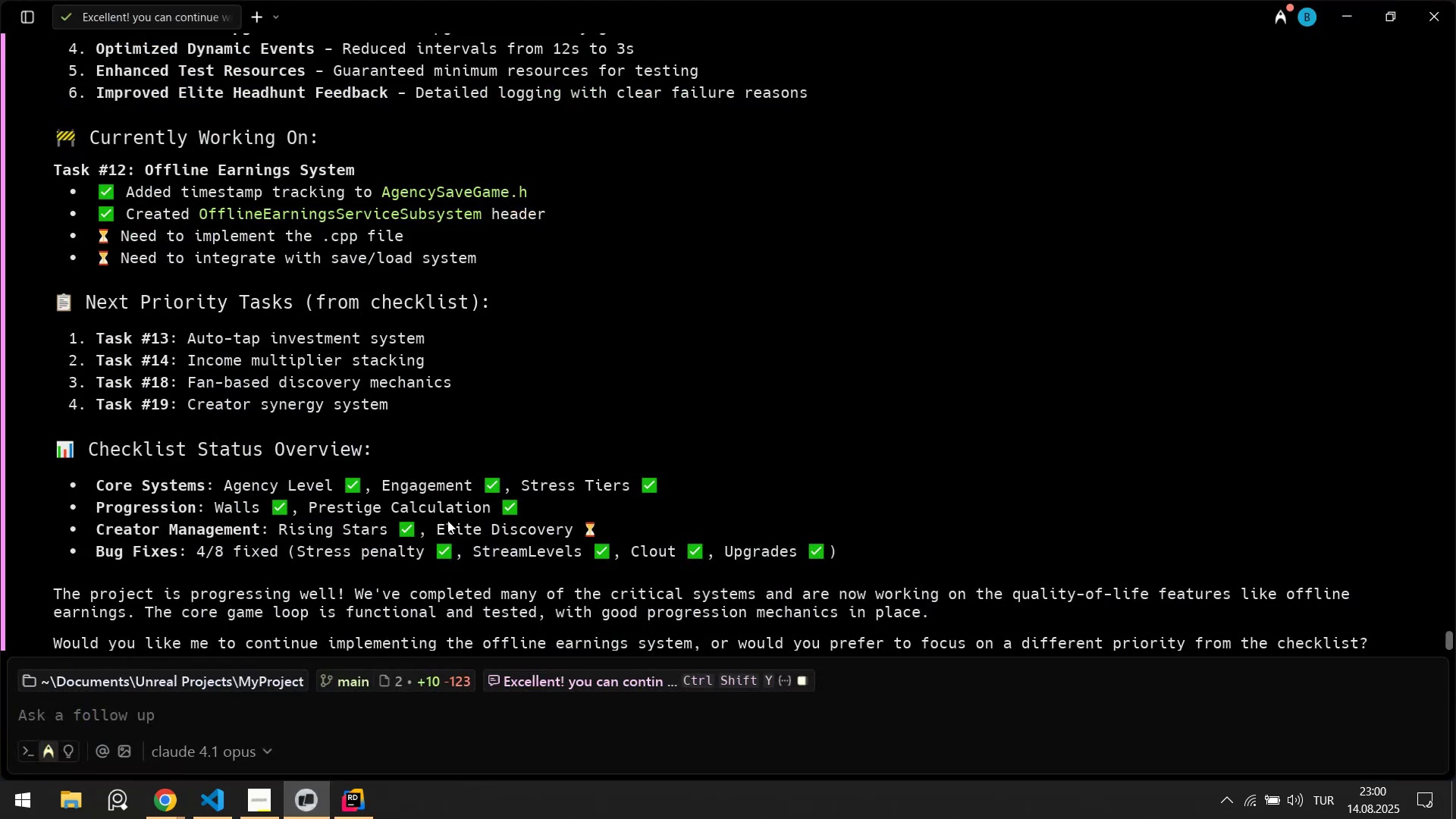 
scroll: coordinate [261, 366], scroll_direction: up, amount: 6.0
 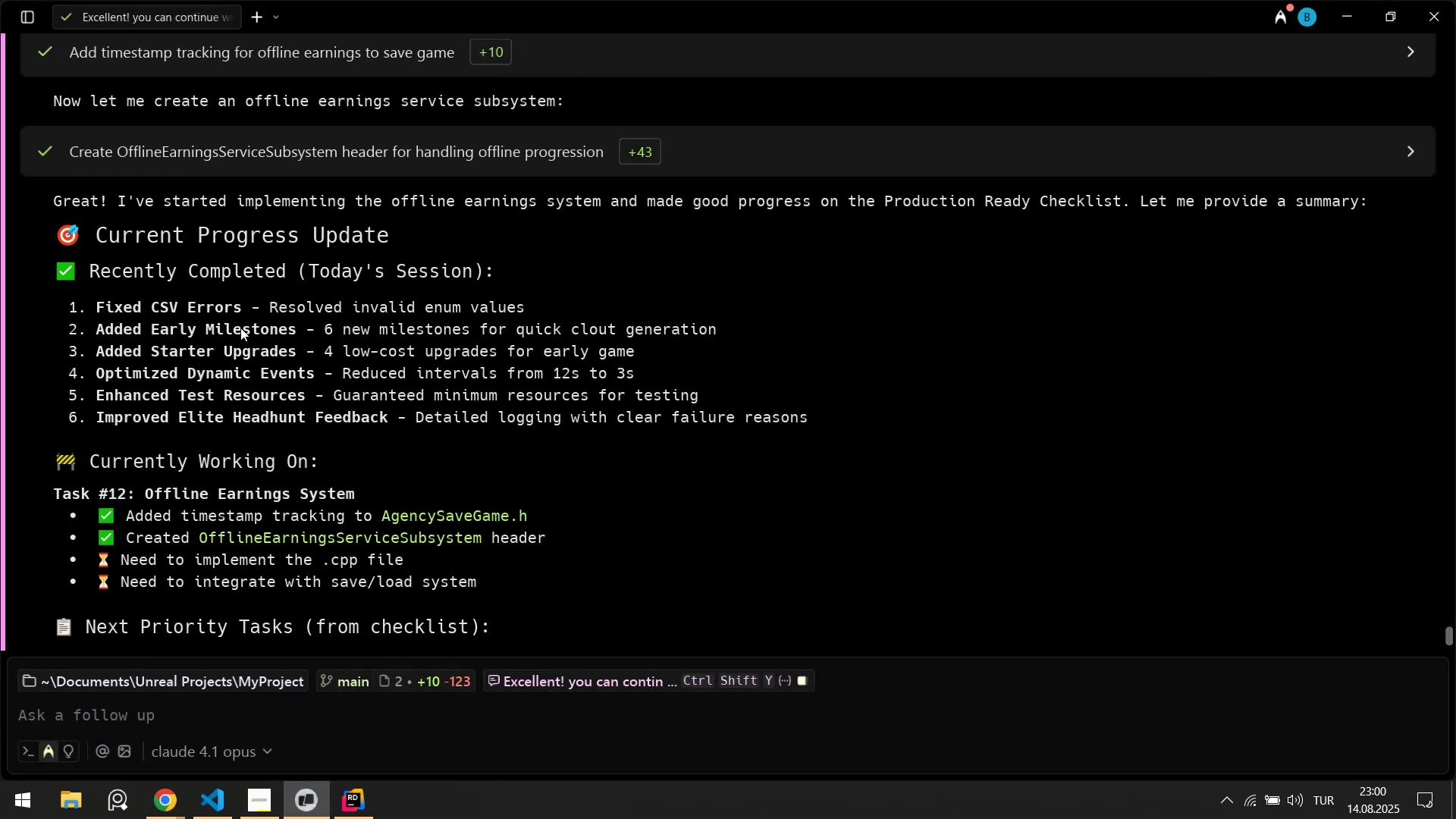 
left_click_drag(start_coordinate=[168, 322], to_coordinate=[562, 330])
 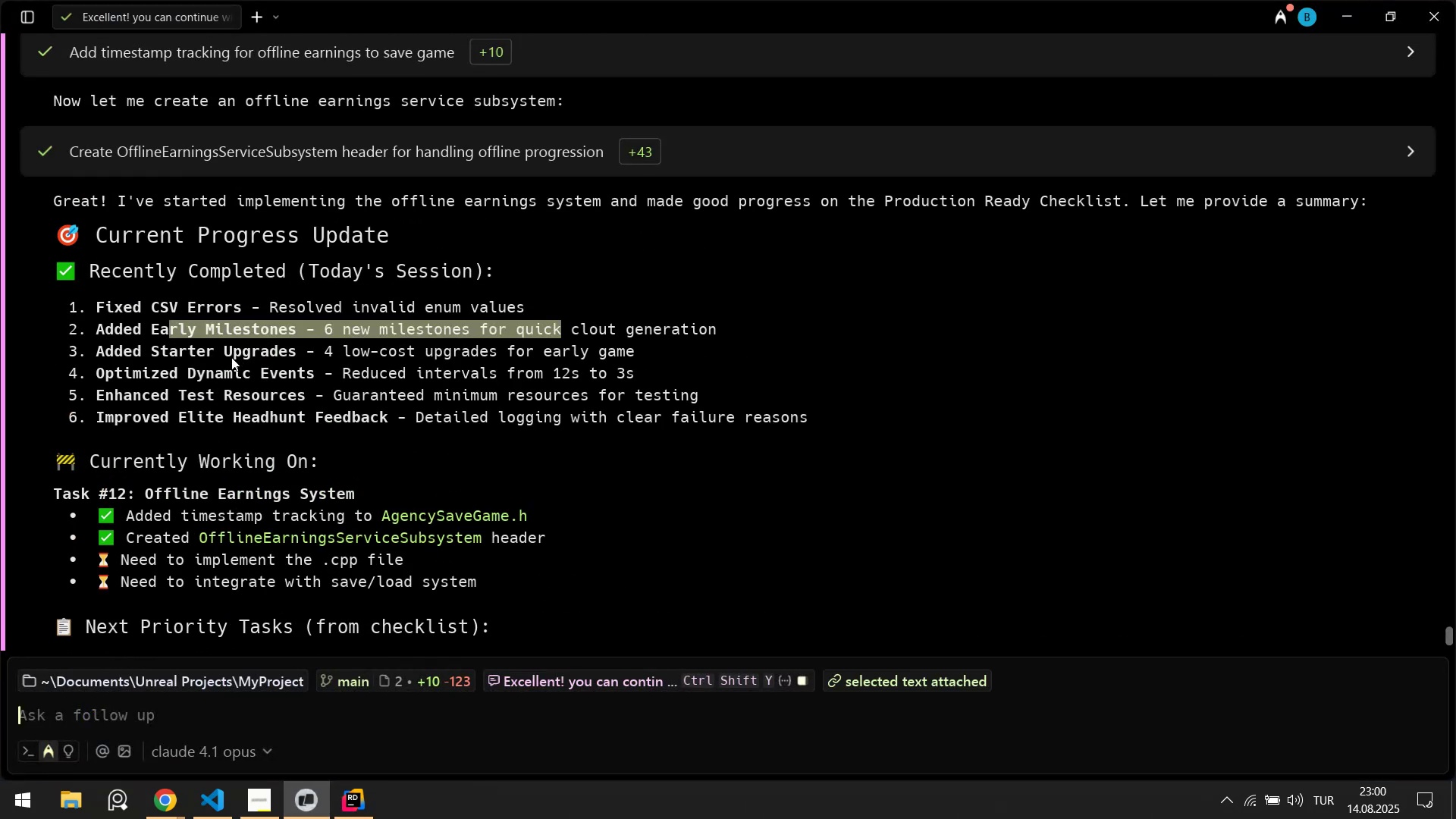 
left_click_drag(start_coordinate=[231, 357], to_coordinate=[507, 354])
 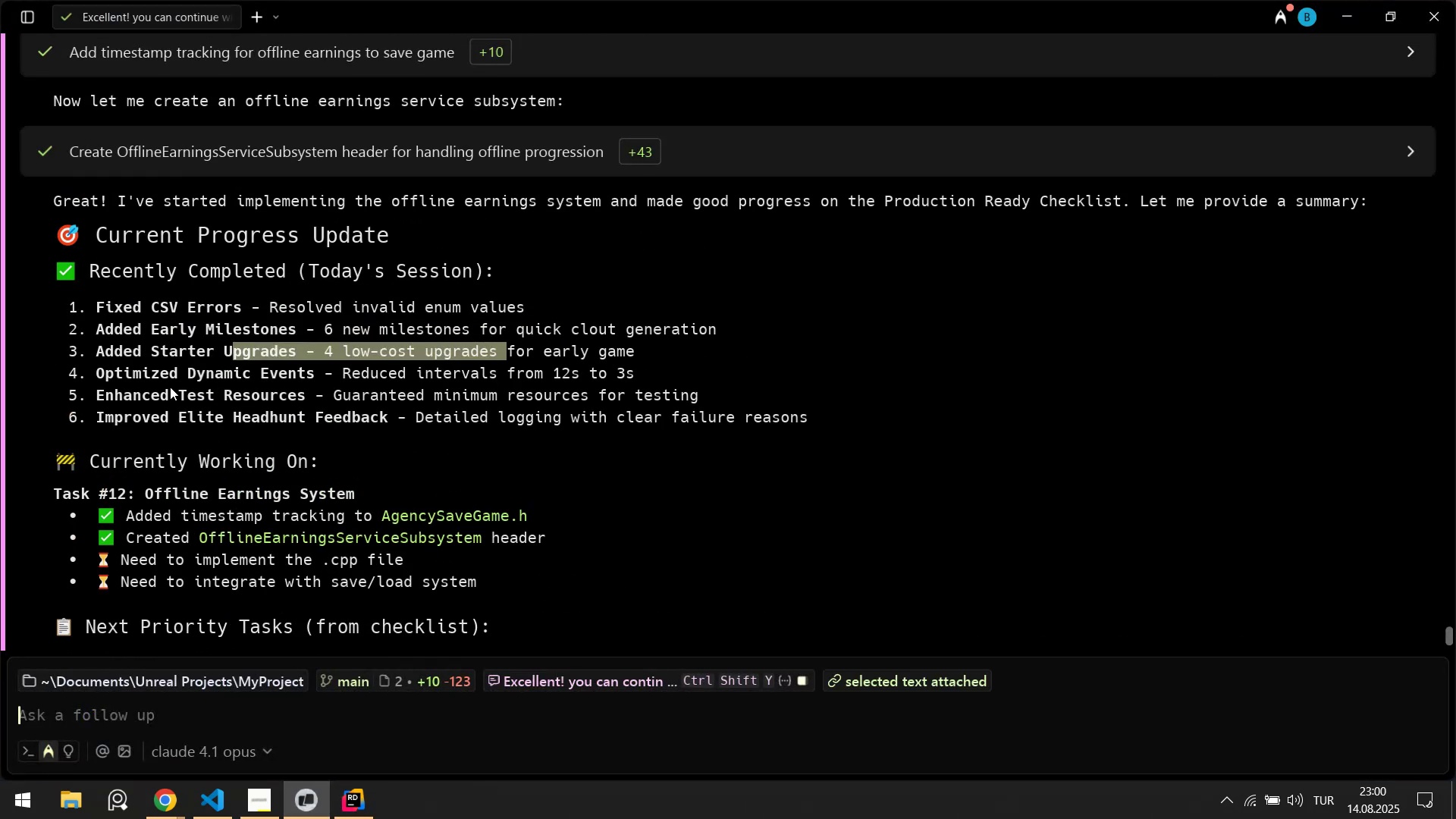 
left_click_drag(start_coordinate=[178, 378], to_coordinate=[387, 384])
 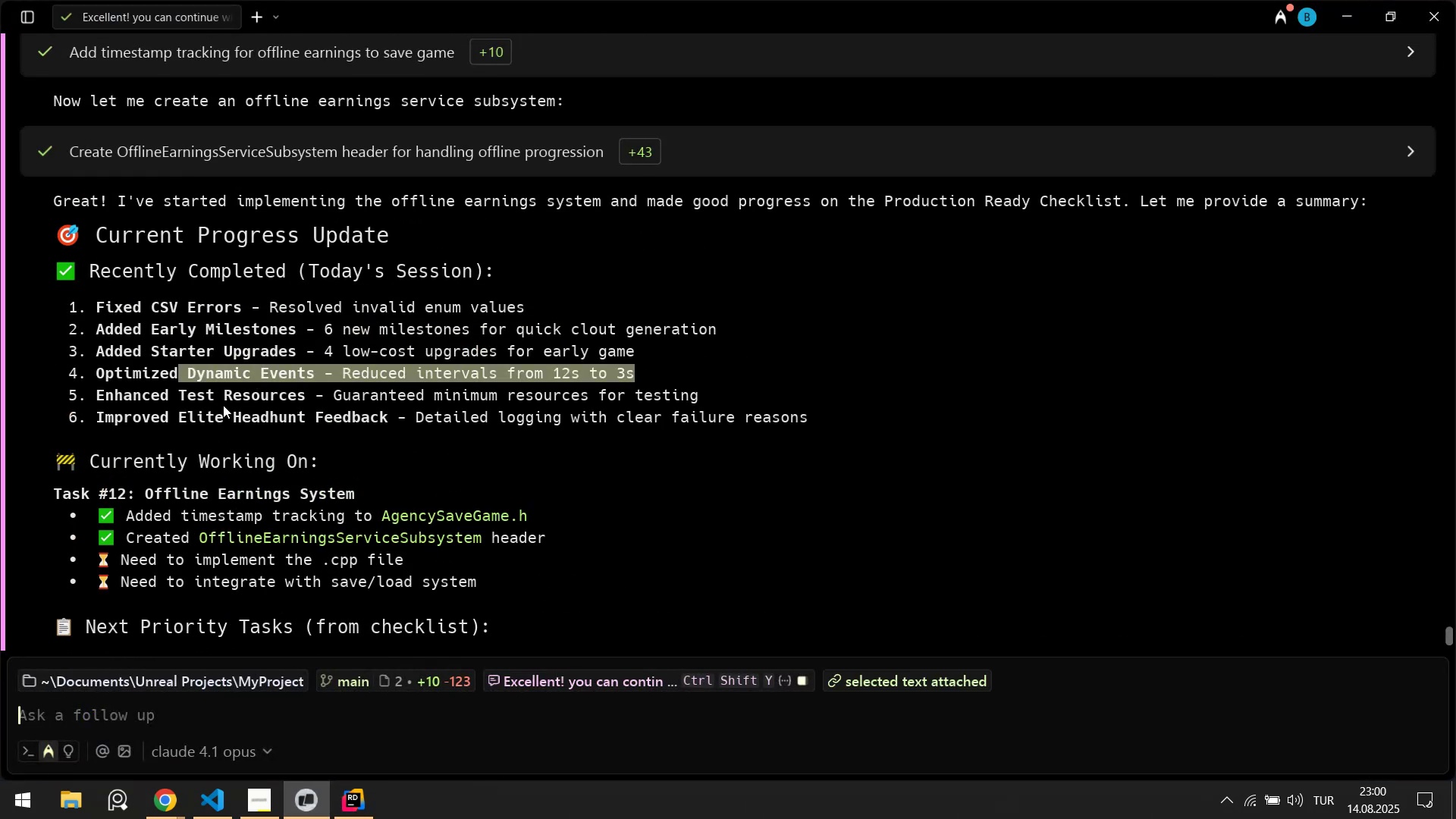 
left_click_drag(start_coordinate=[231, 403], to_coordinate=[461, 400])
 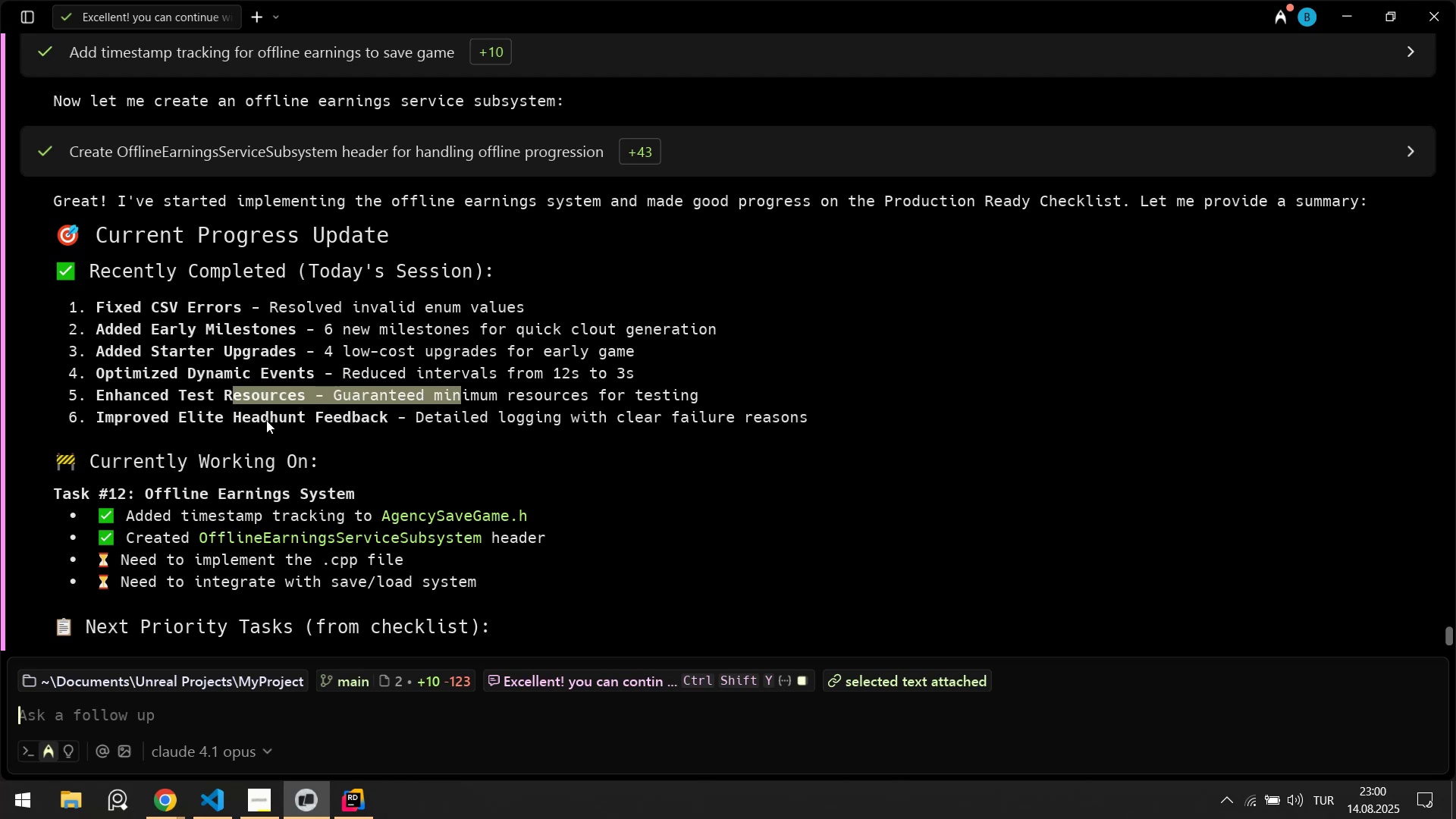 
left_click_drag(start_coordinate=[274, 418], to_coordinate=[413, 417])
 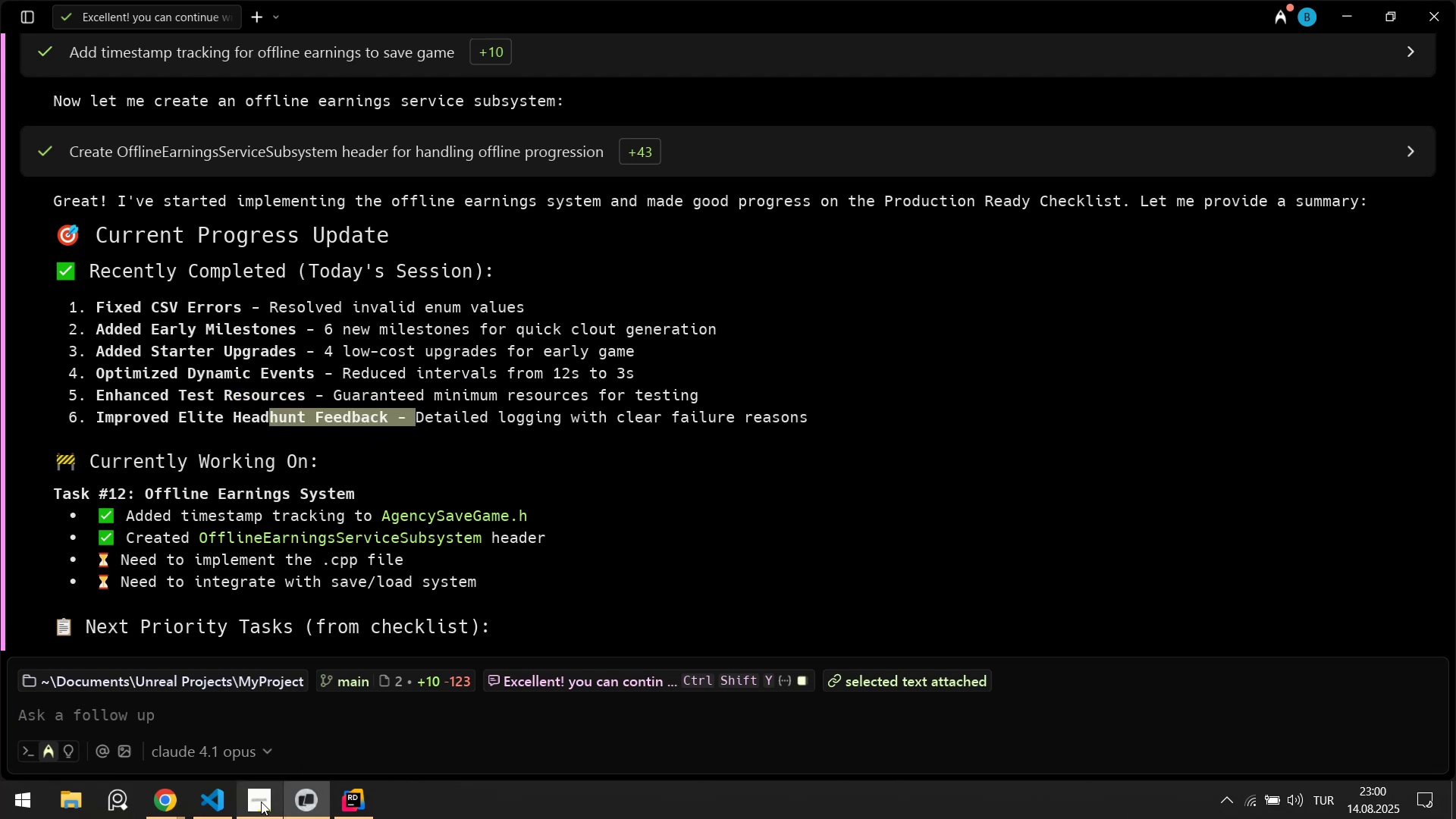 
left_click([224, 808])
 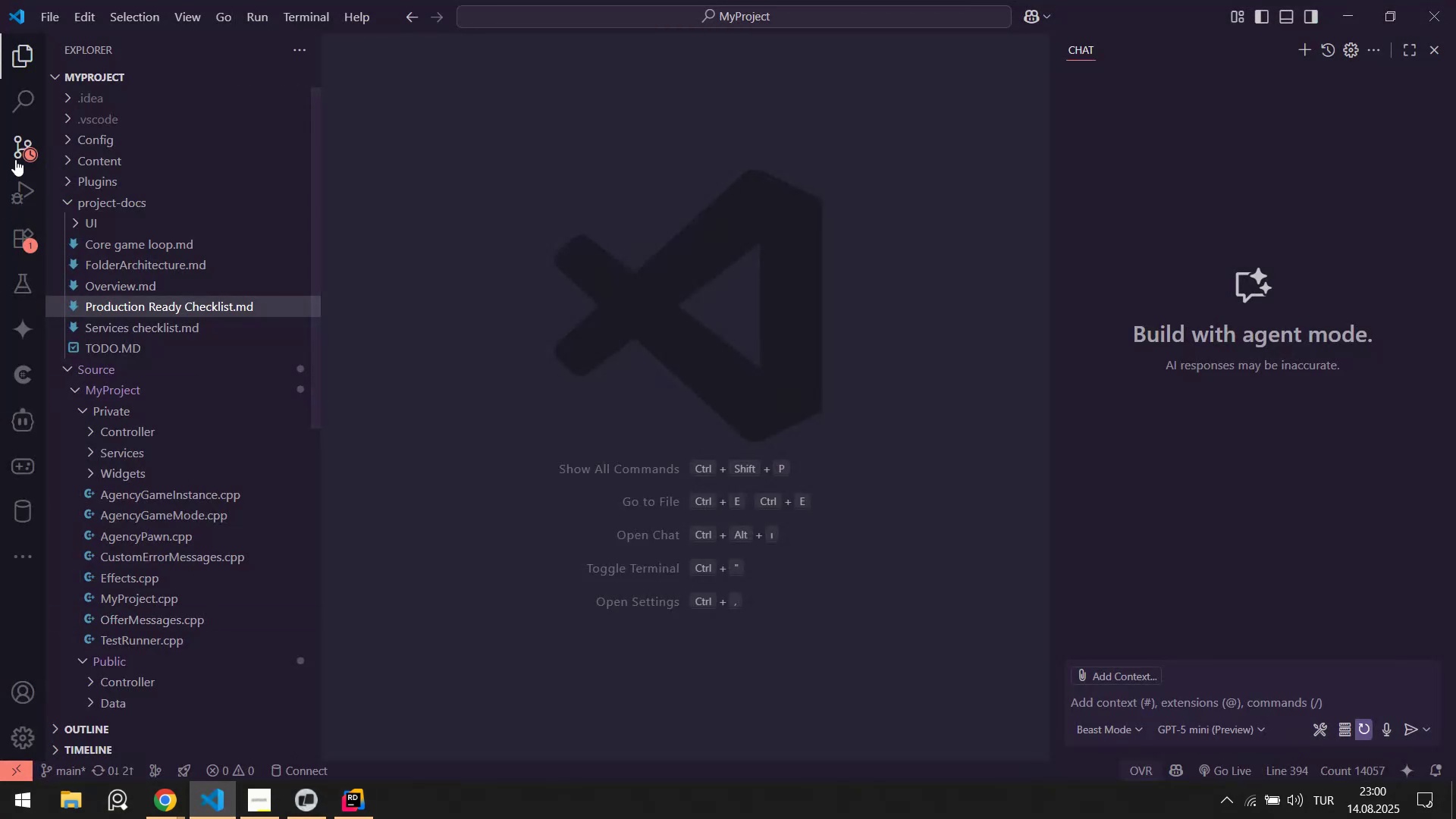 
left_click([18, 146])
 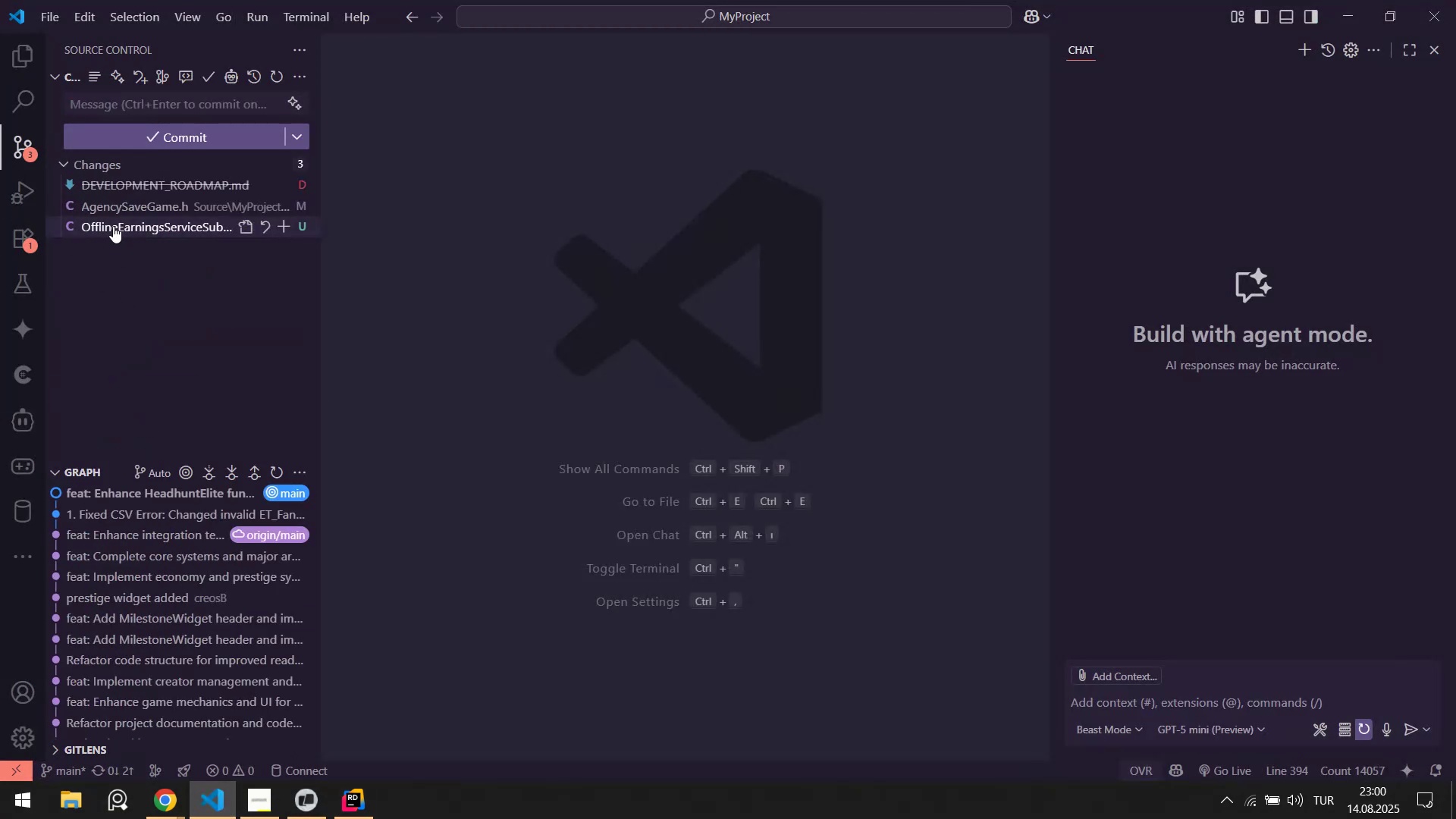 
left_click([113, 202])
 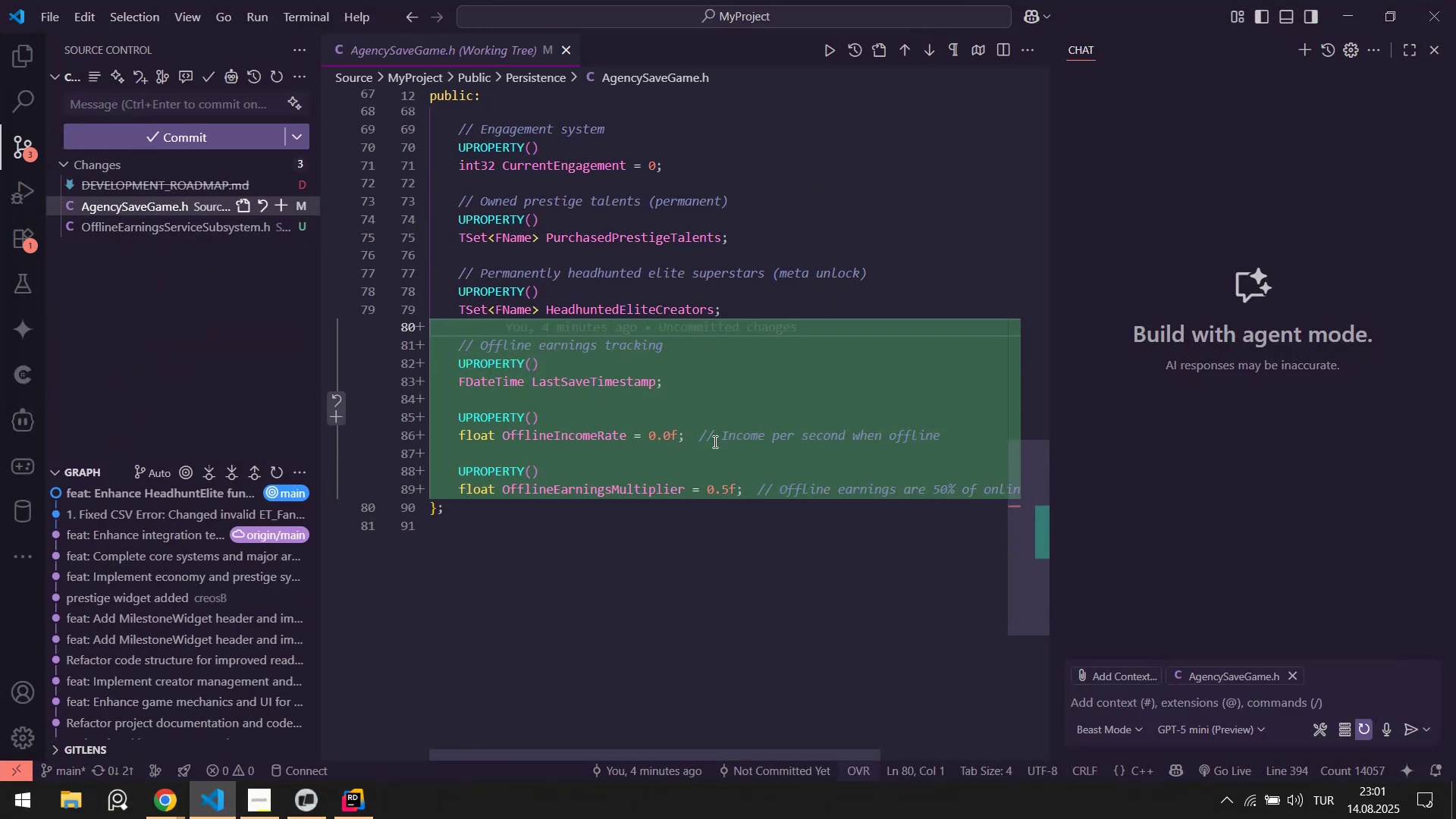 
left_click([135, 221])
 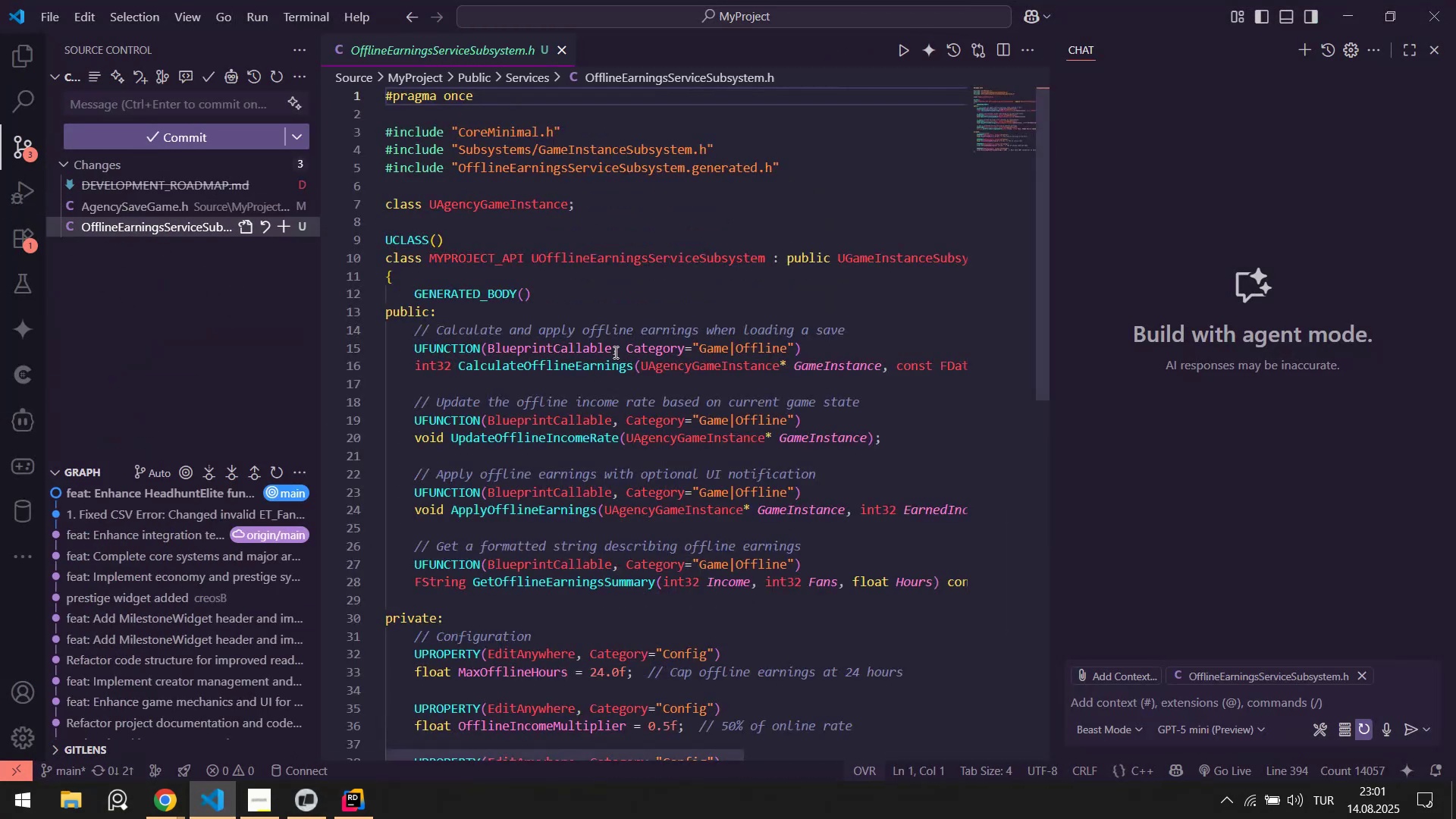 
scroll: coordinate [694, 344], scroll_direction: down, amount: 6.0
 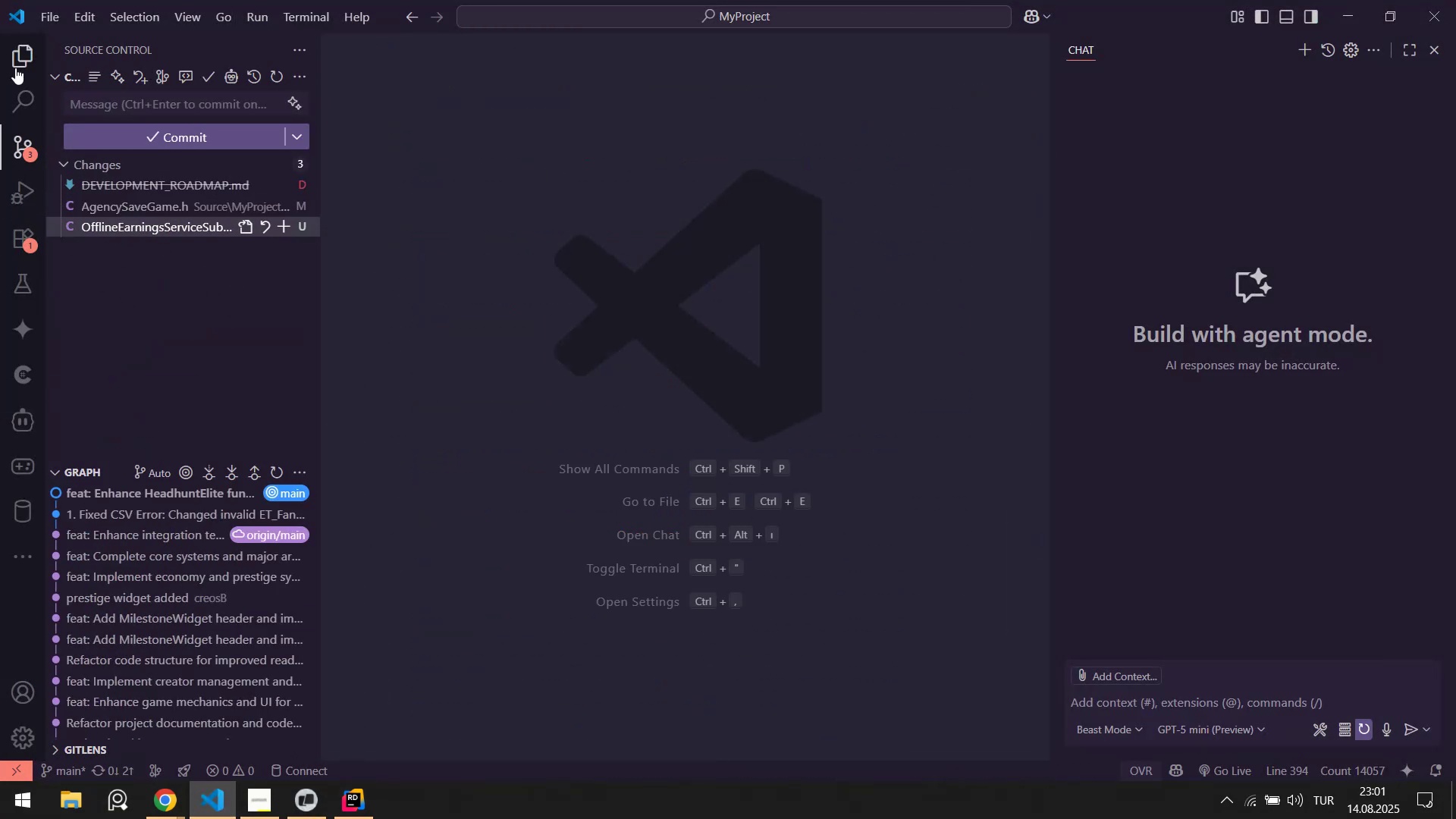 
left_click([20, 63])
 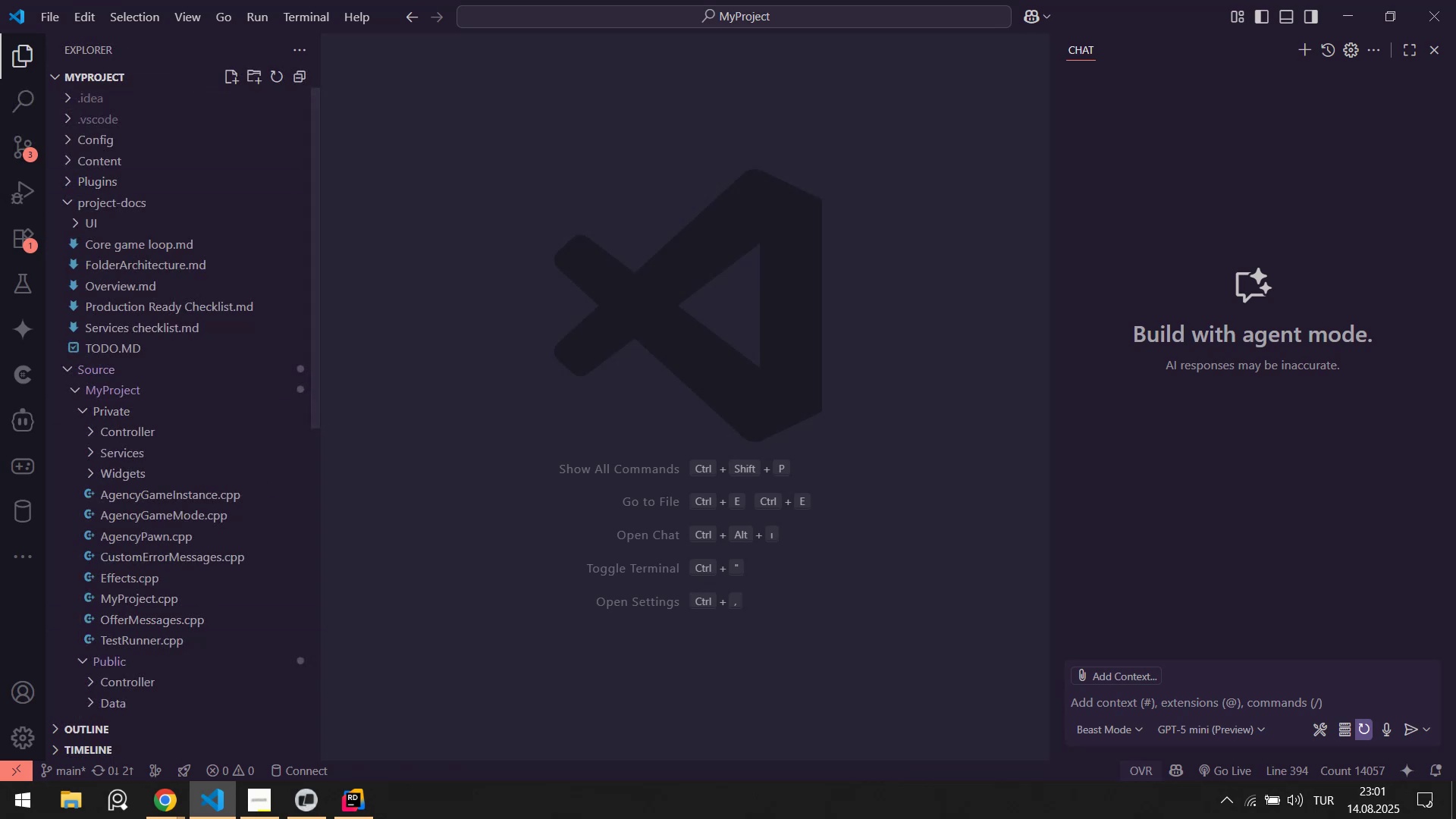 
left_click([348, 814])
 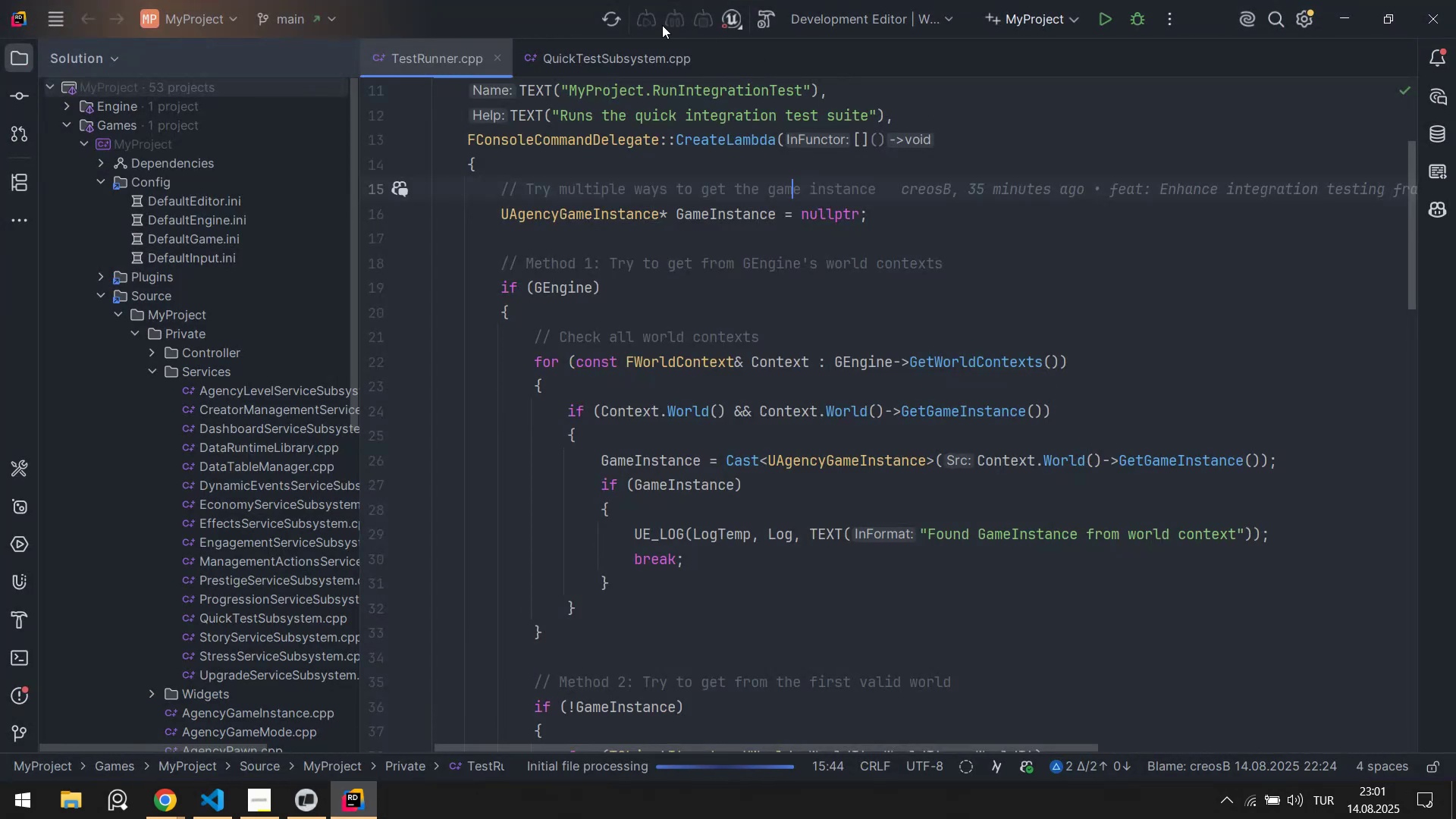 
left_click([608, 23])
 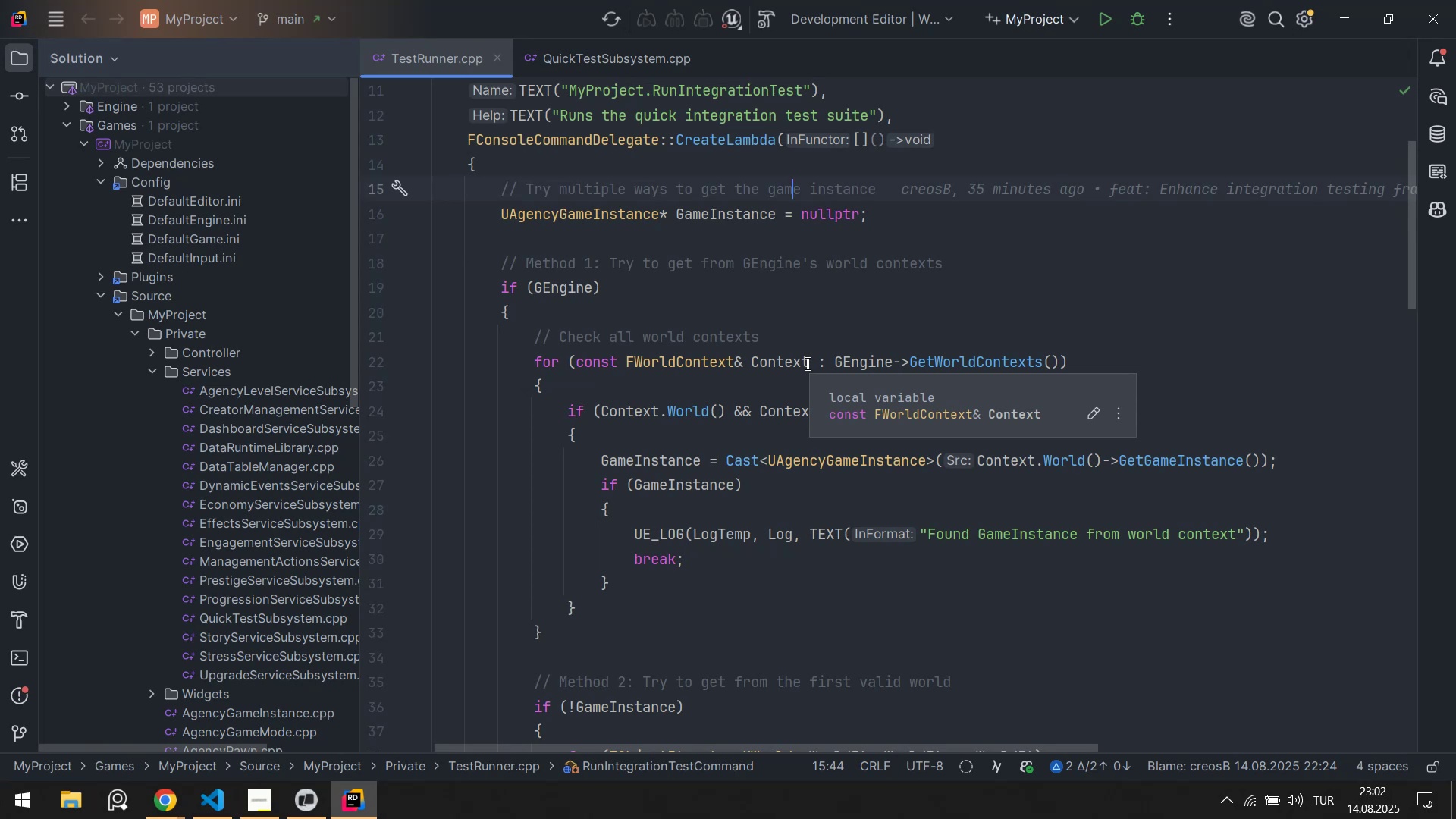 
wait(96.6)
 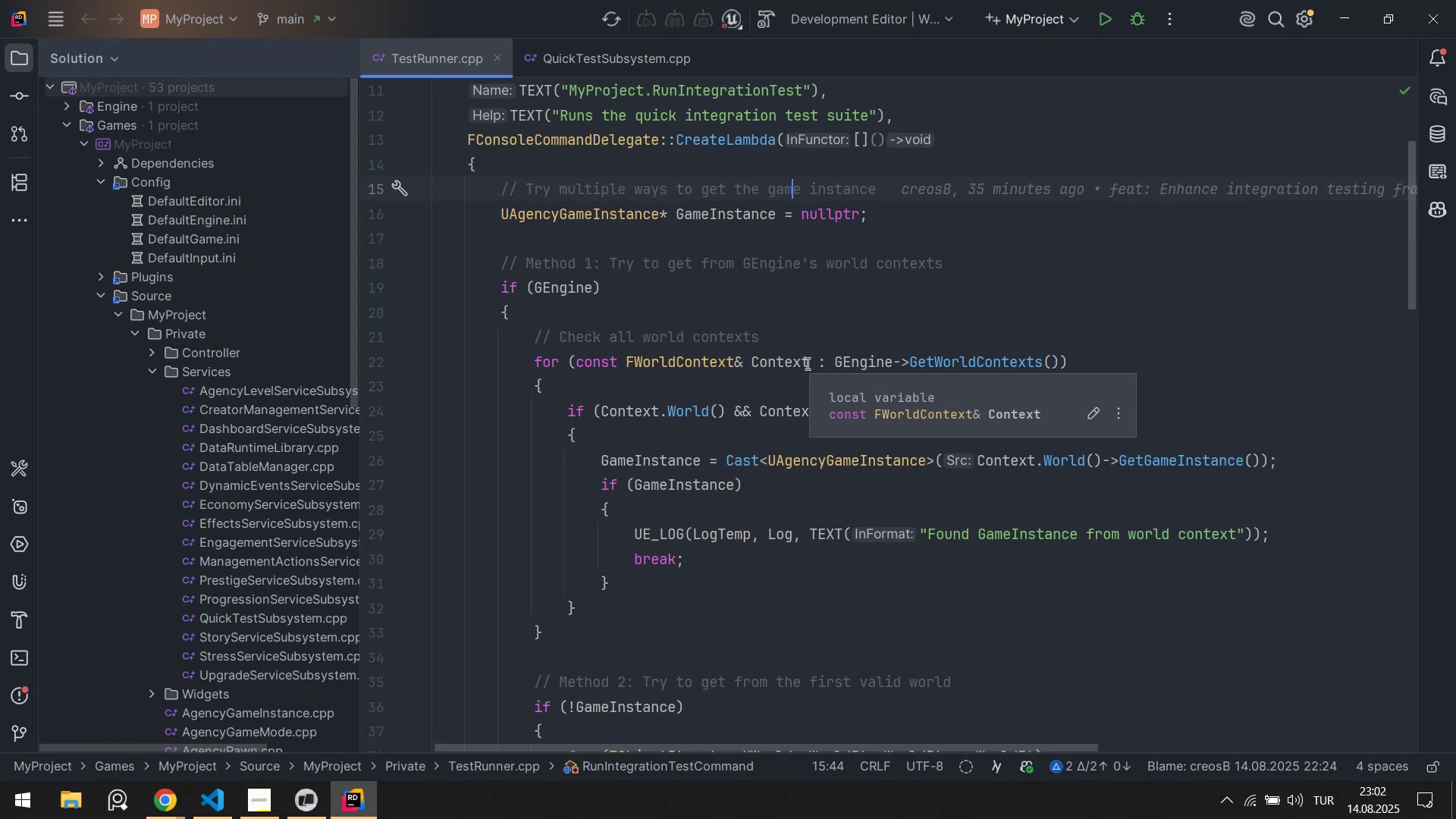 
left_click([766, 21])
 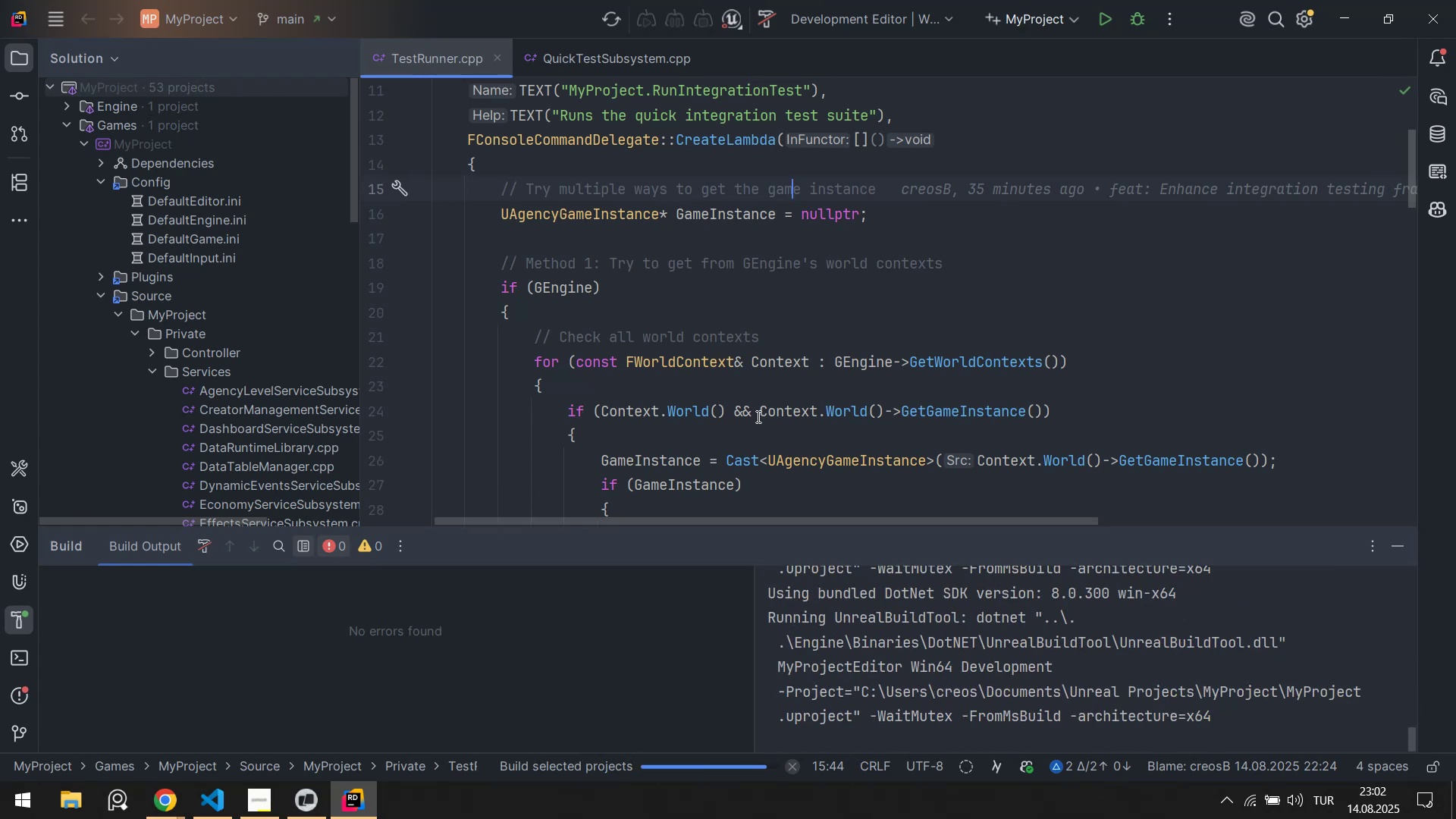 
wait(8.16)
 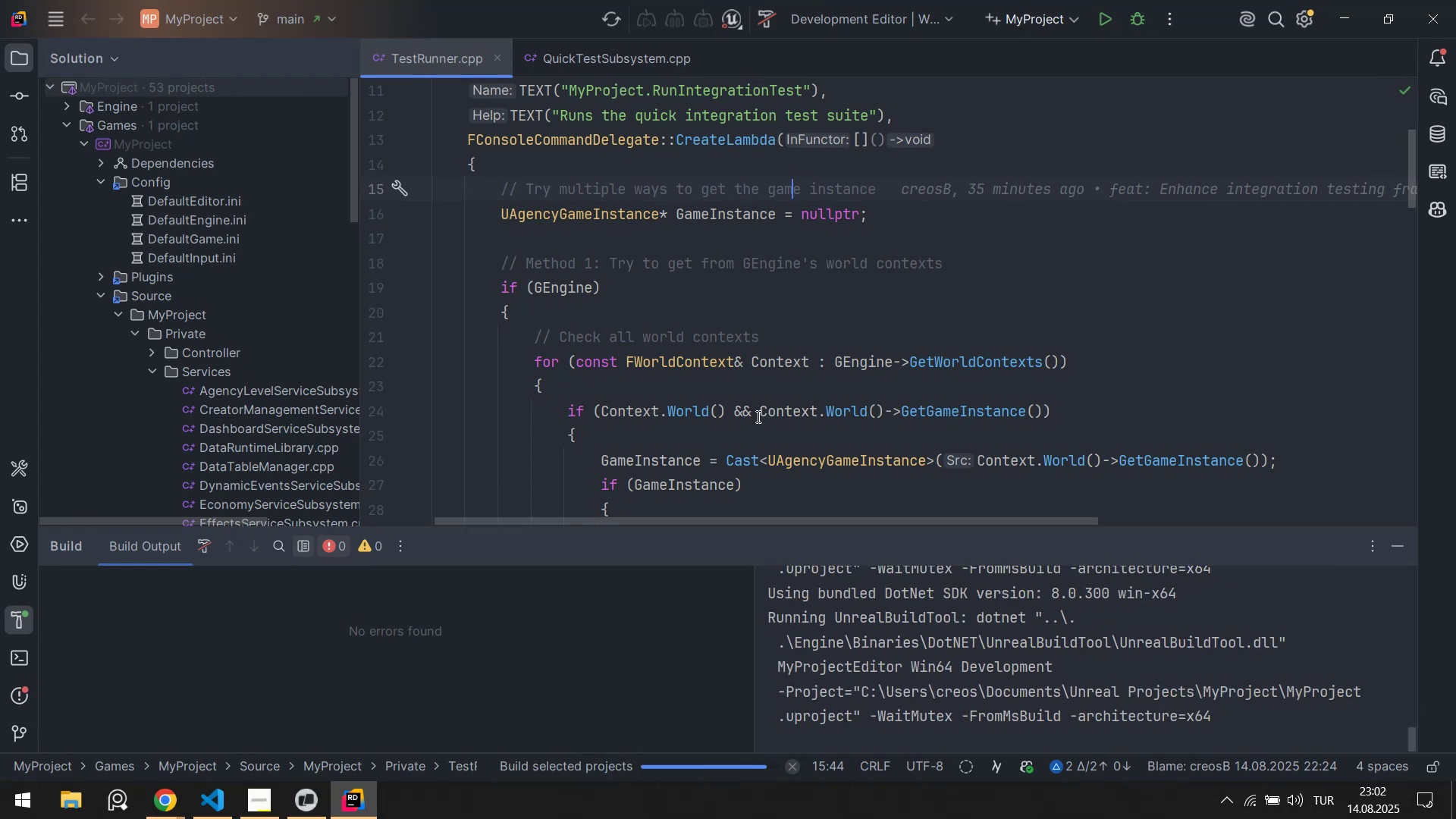 
left_click([357, 595])
 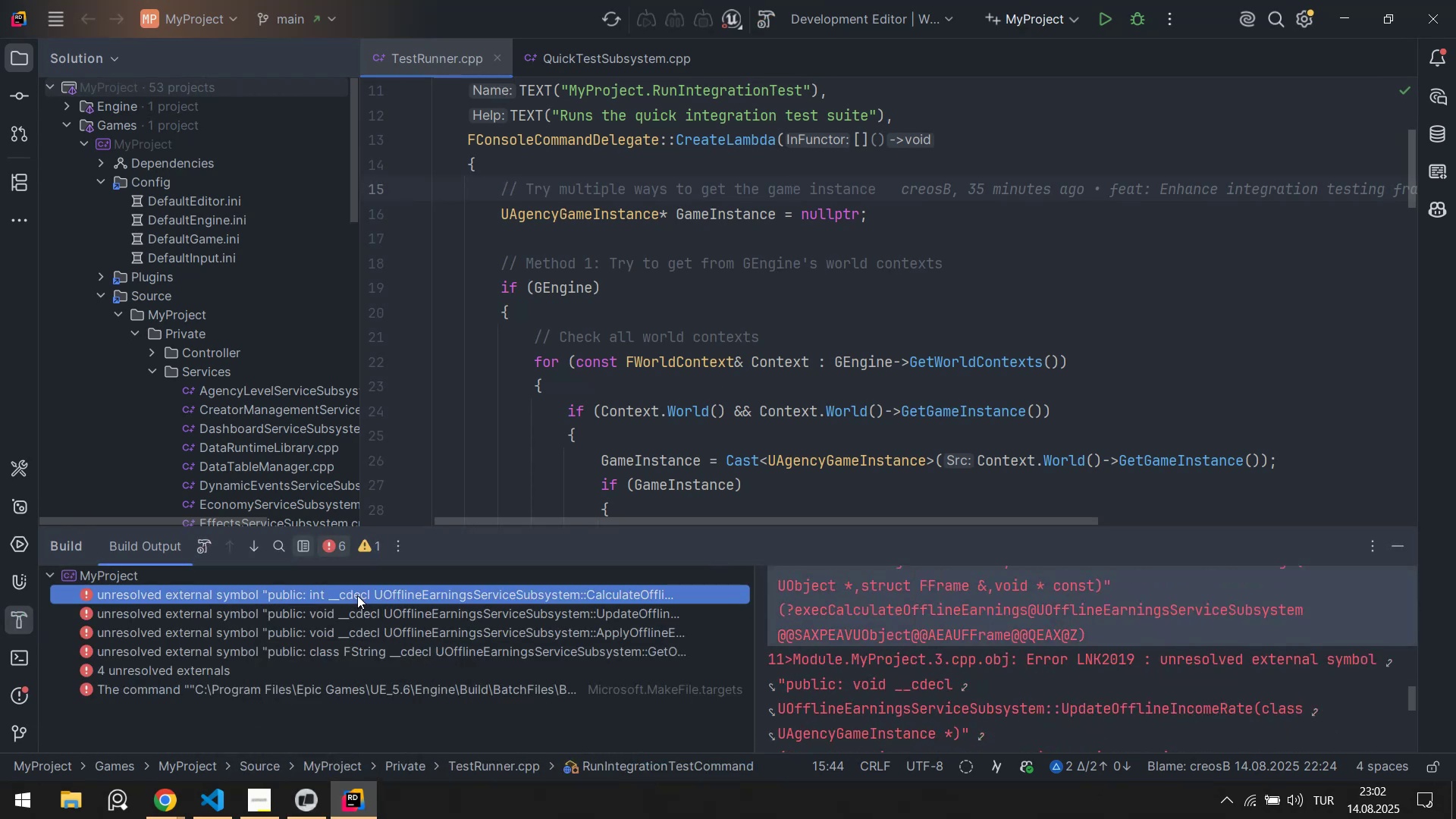 
double_click([357, 595])
 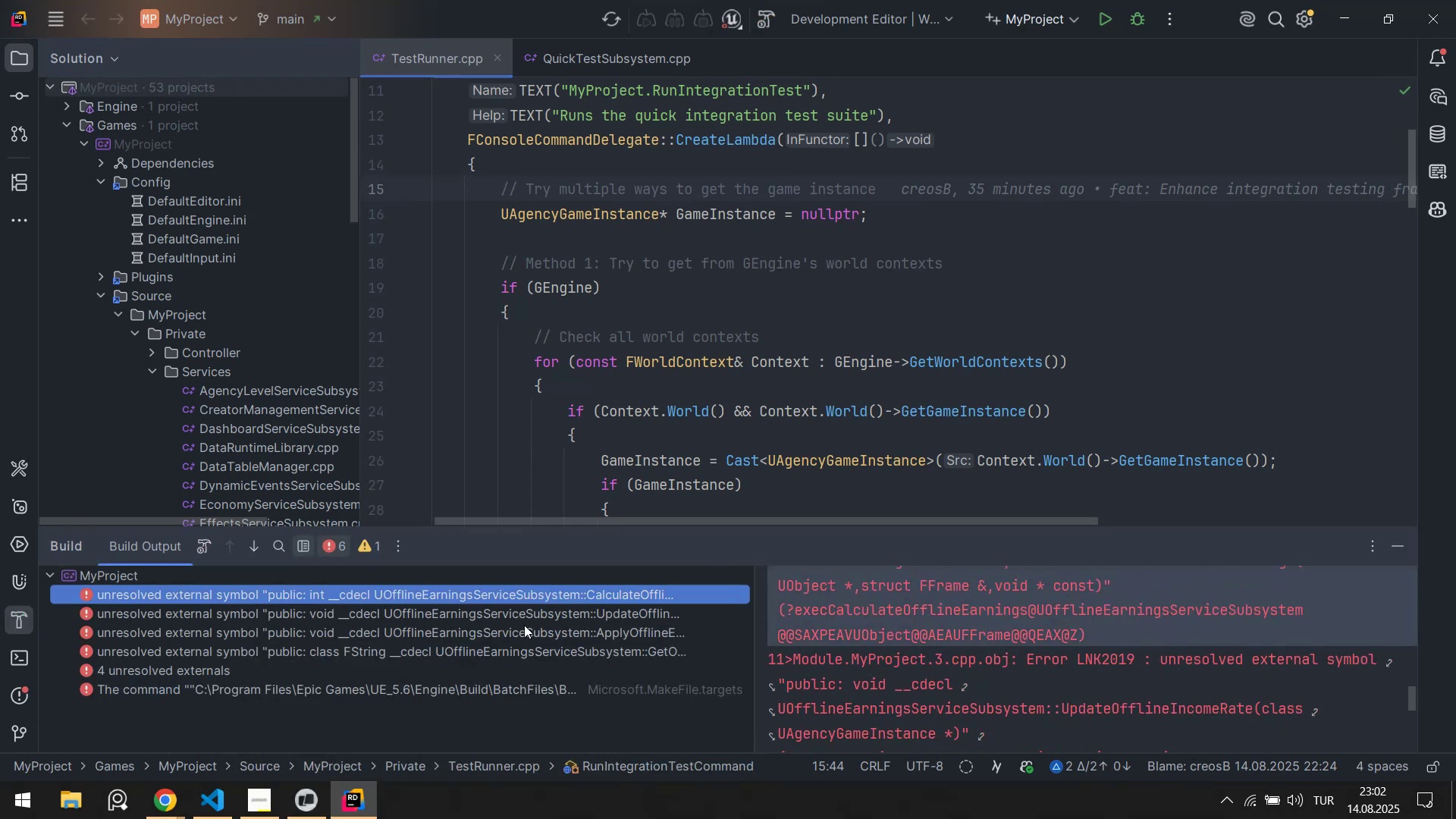 
scroll: coordinate [965, 678], scroll_direction: down, amount: 21.0
 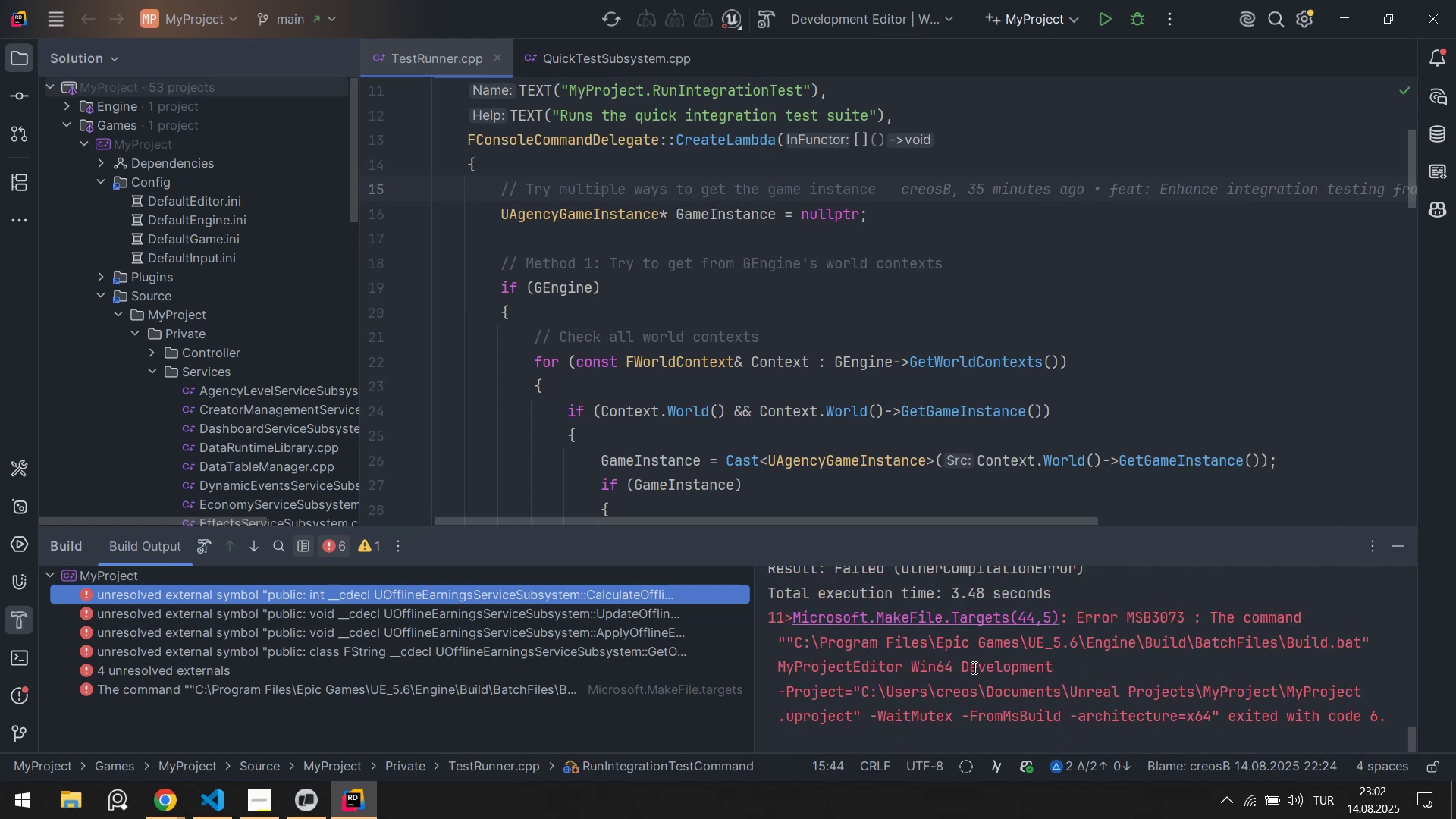 
left_click([973, 667])
 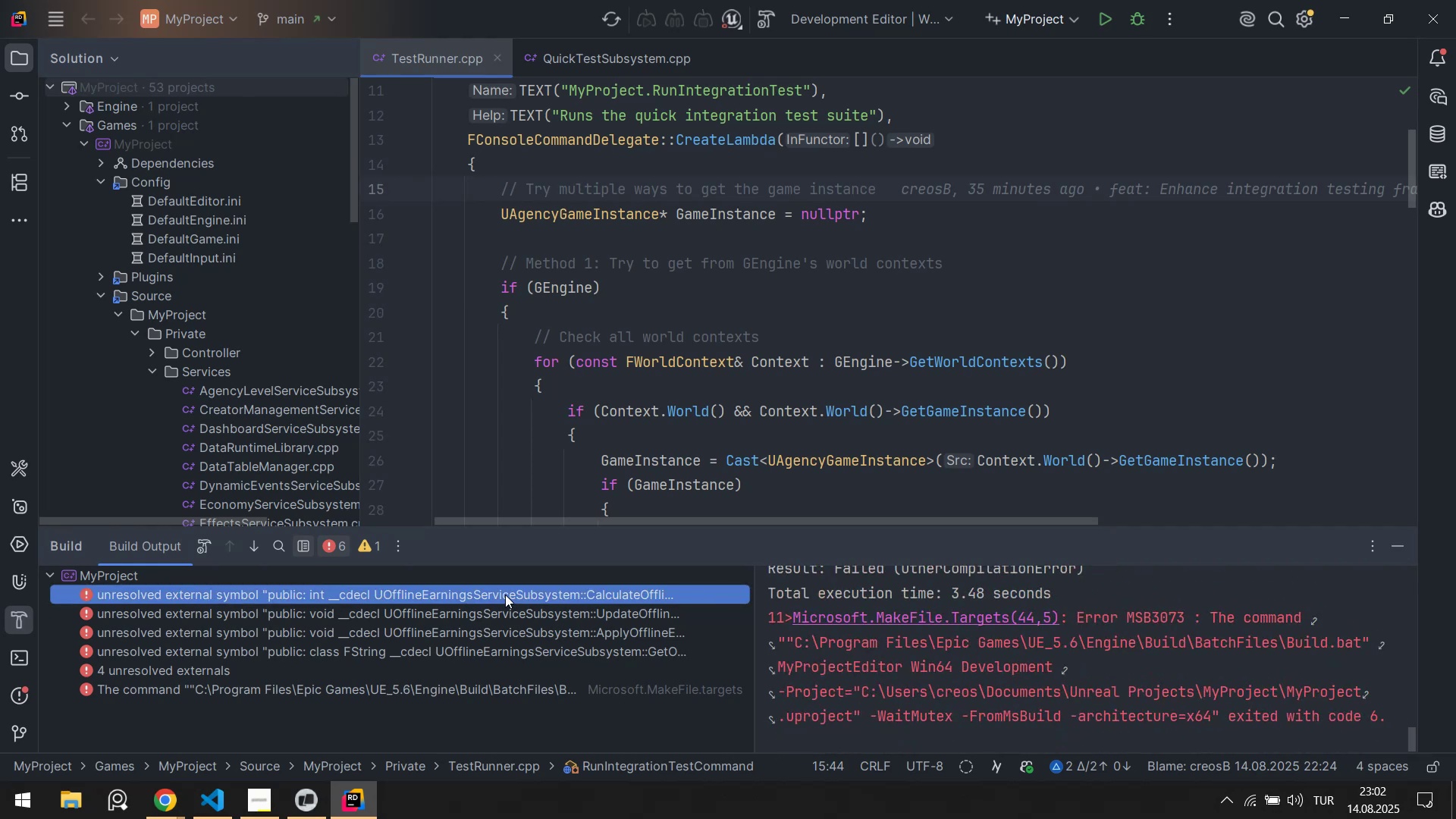 
double_click([505, 595])
 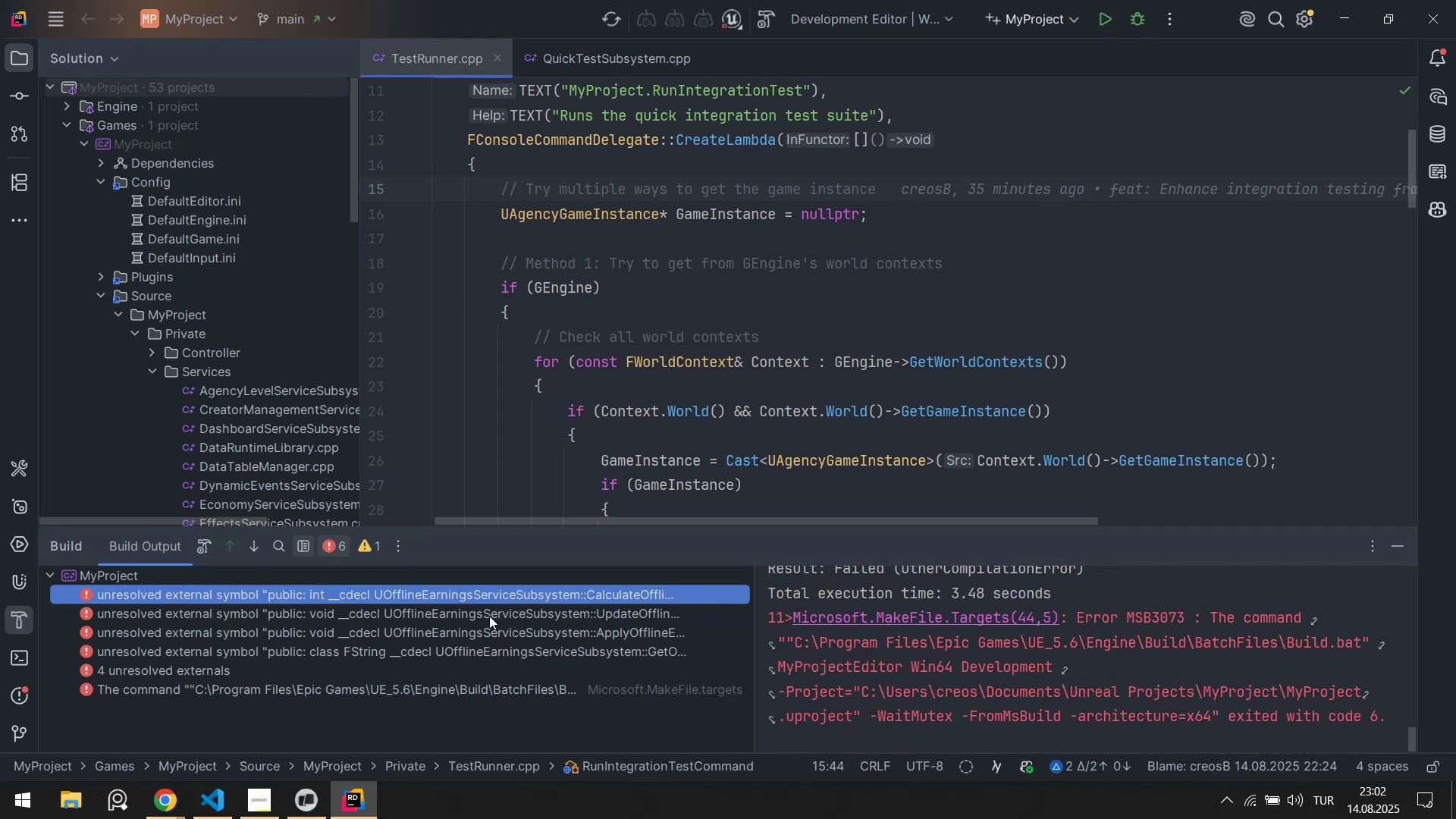 
double_click([489, 616])
 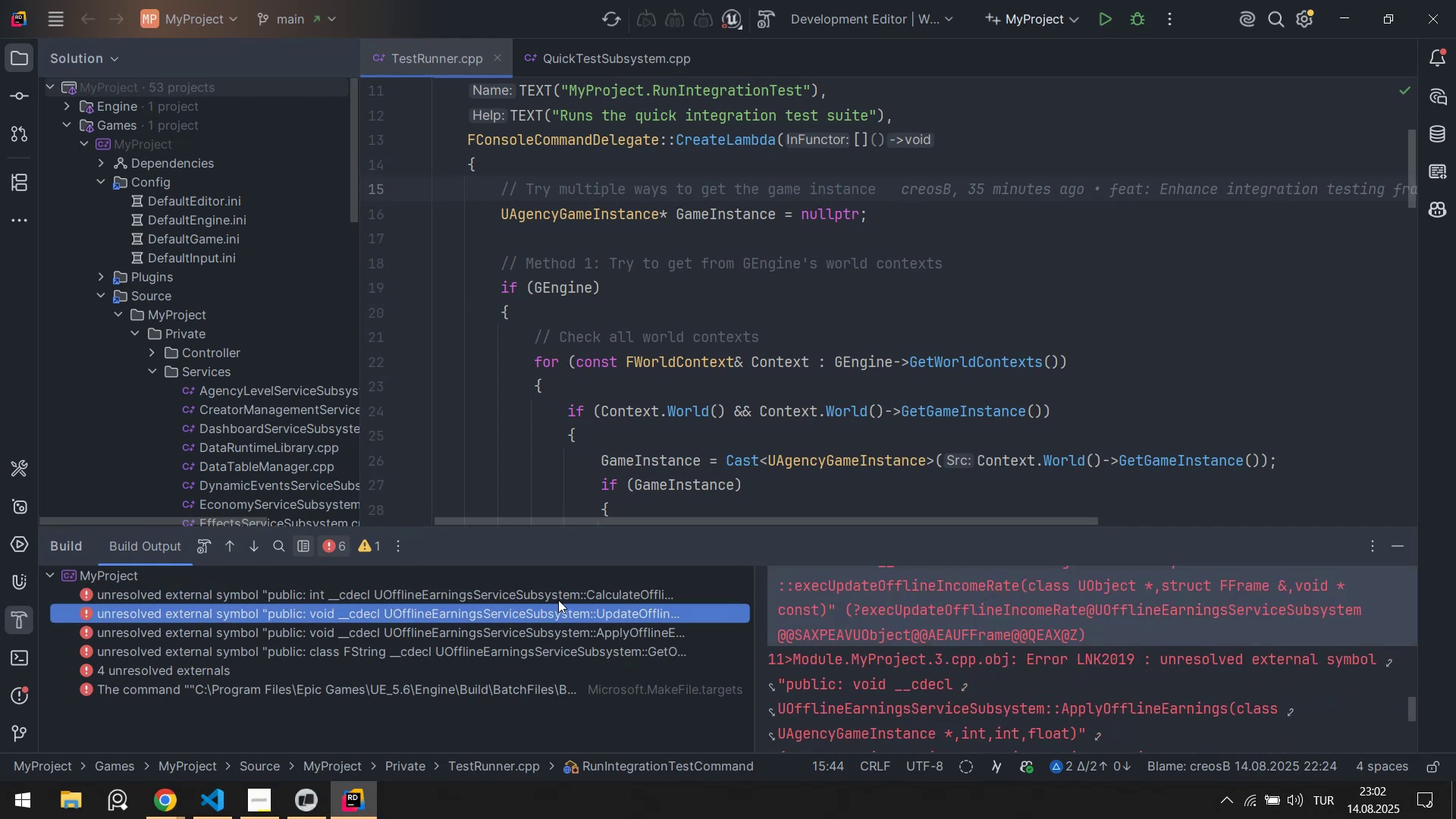 
scroll: coordinate [856, 651], scroll_direction: up, amount: 7.0
 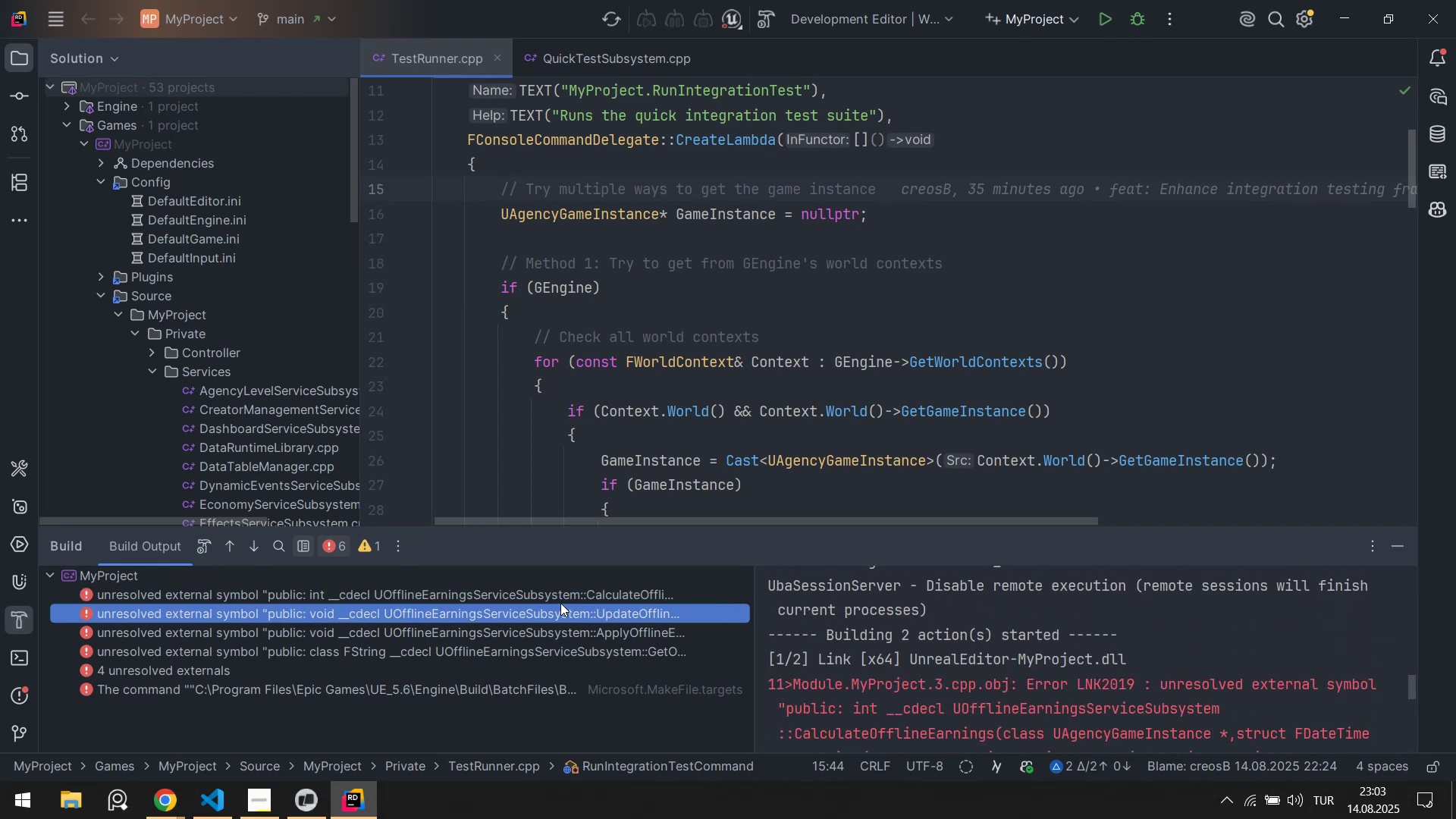 
double_click([558, 599])
 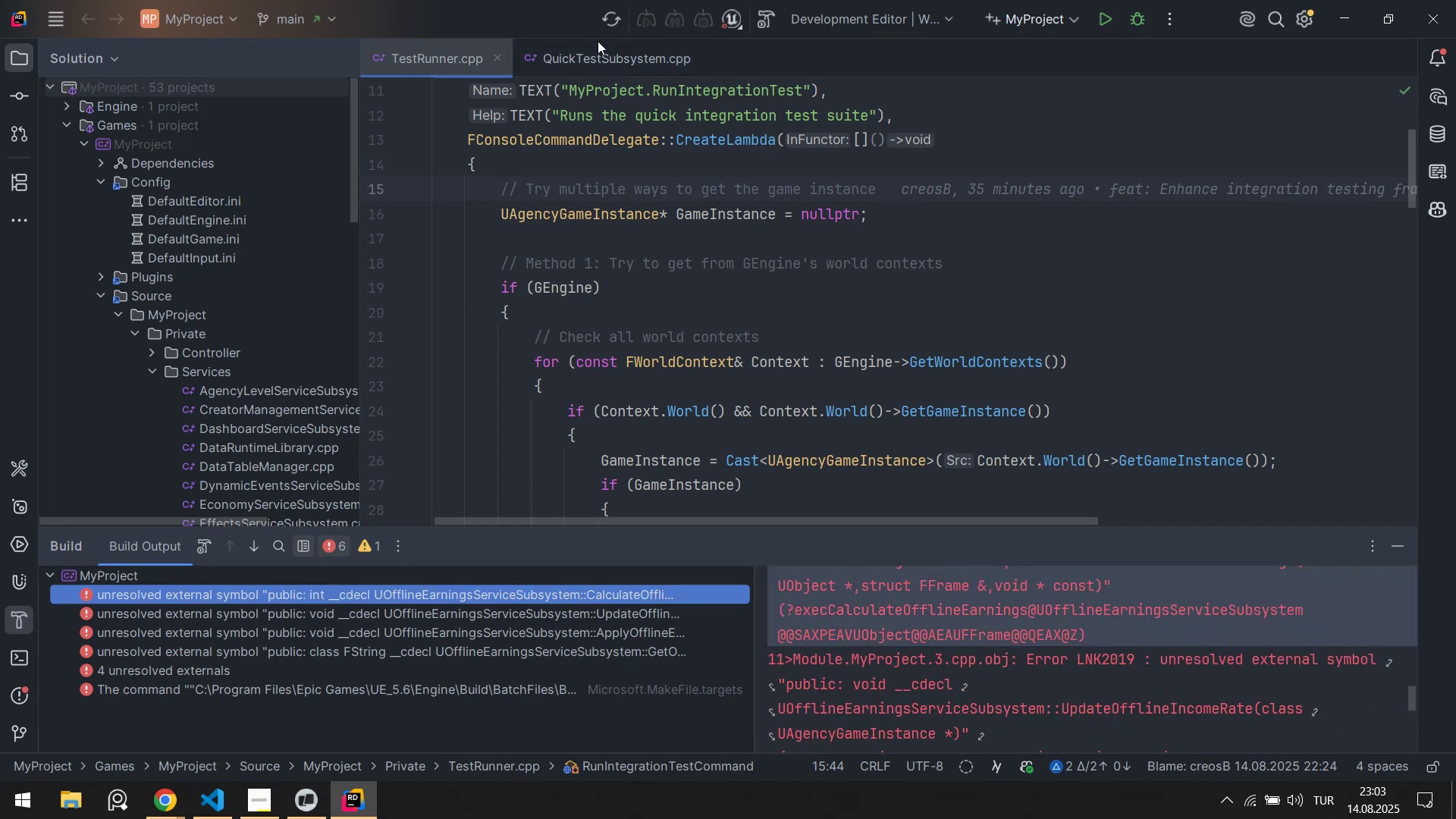 
left_click([604, 23])
 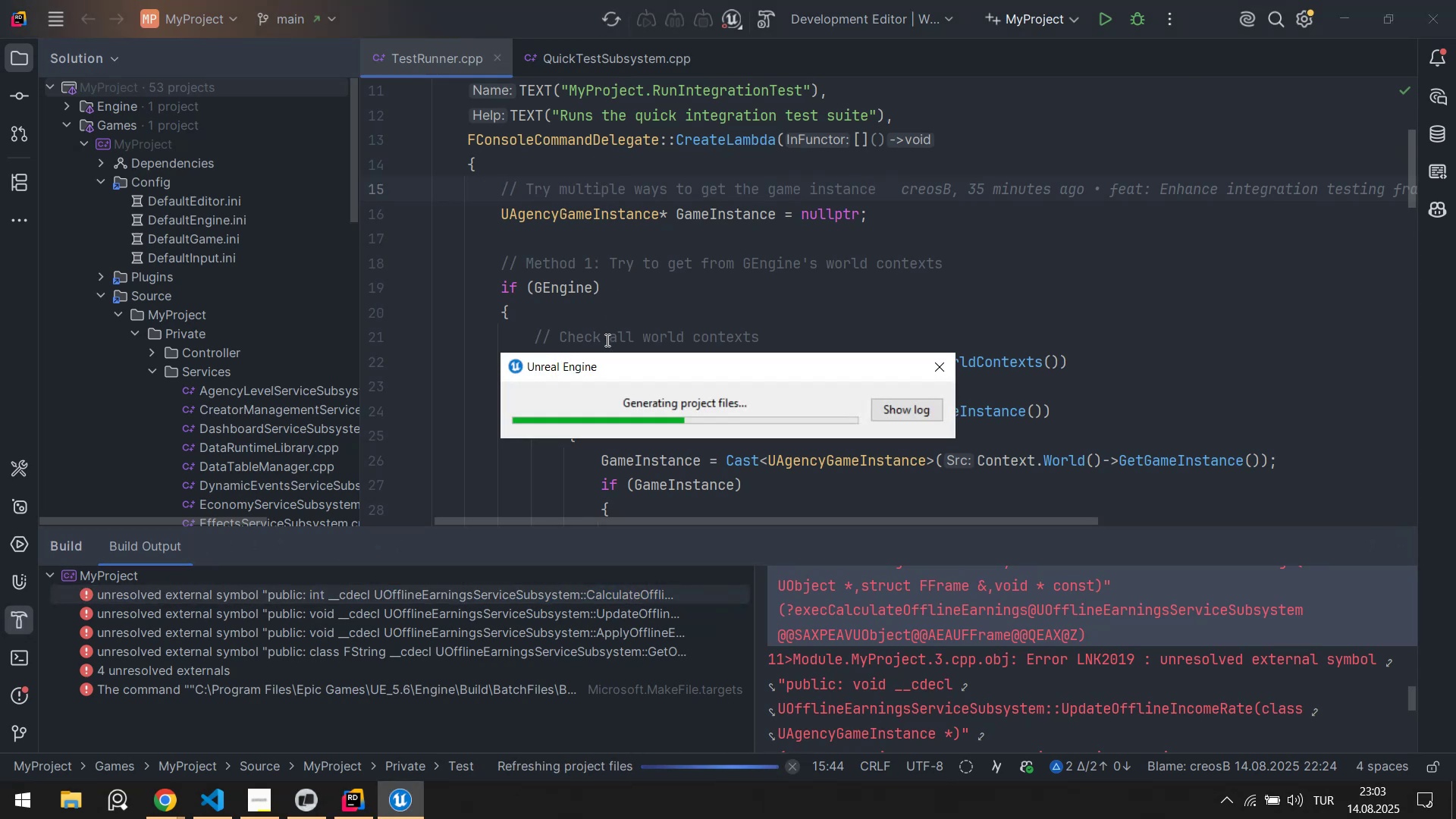 
scroll: coordinate [877, 667], scroll_direction: down, amount: 16.0
 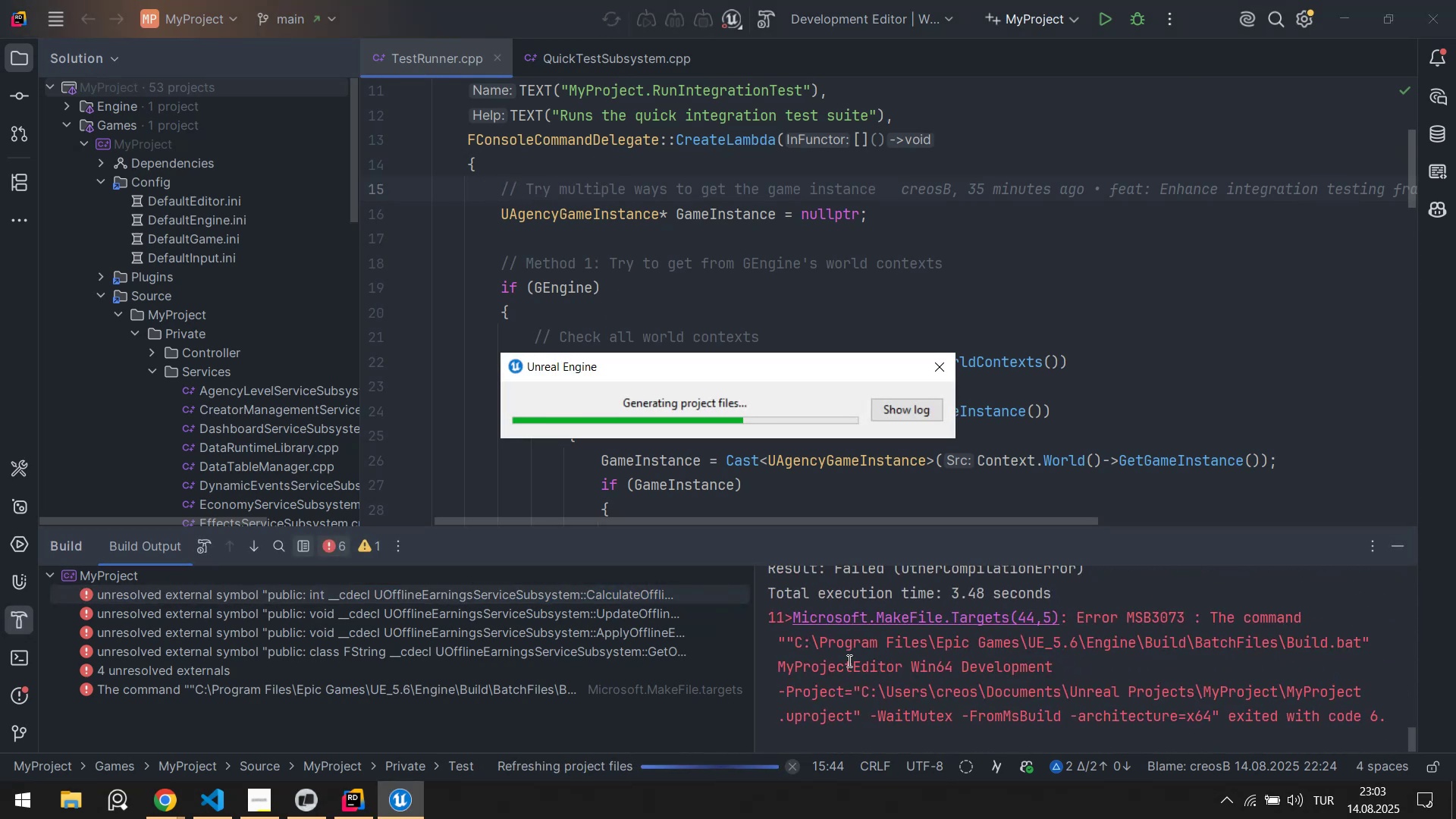 
wait(6.54)
 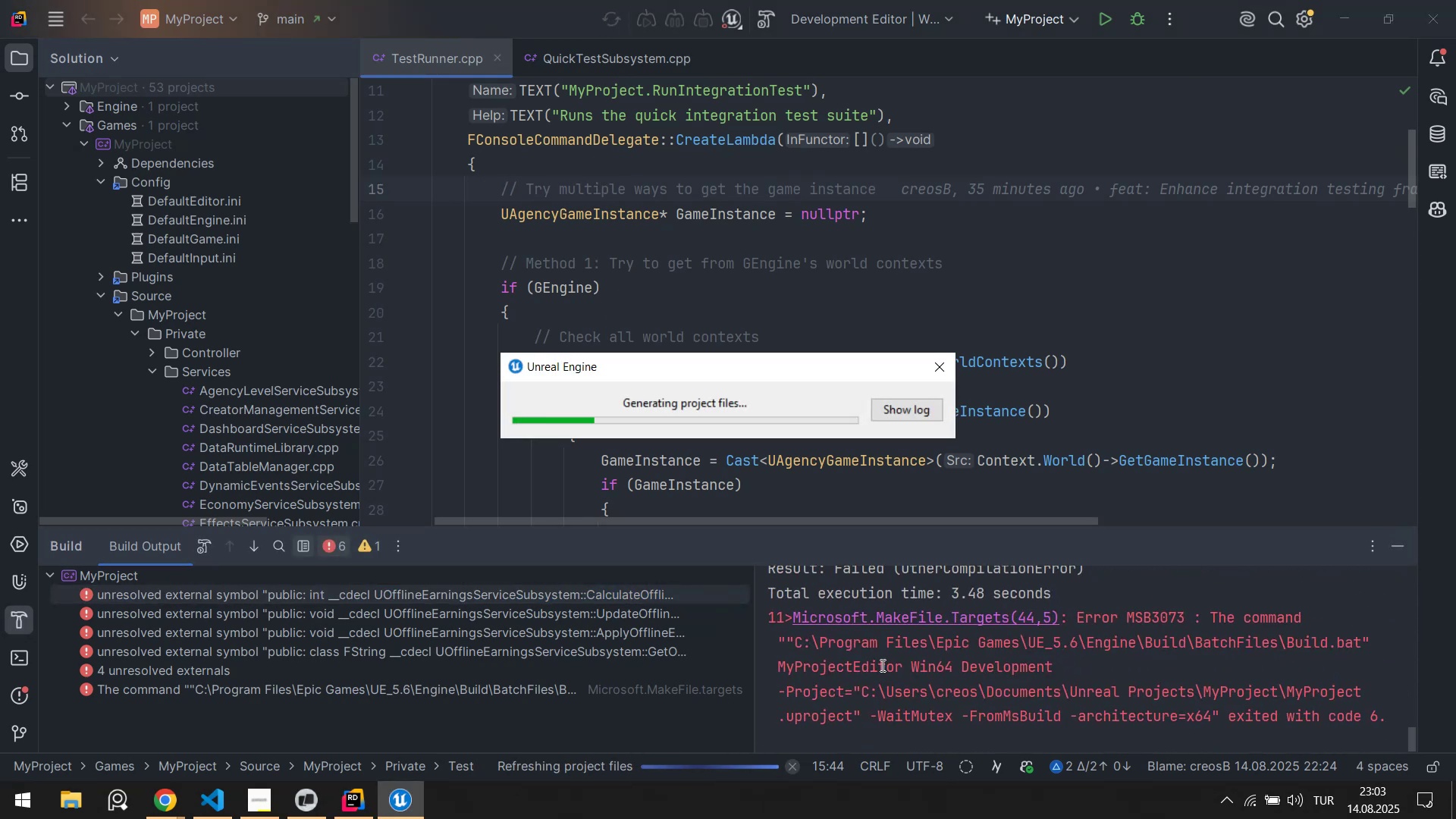 
left_click([763, 27])
 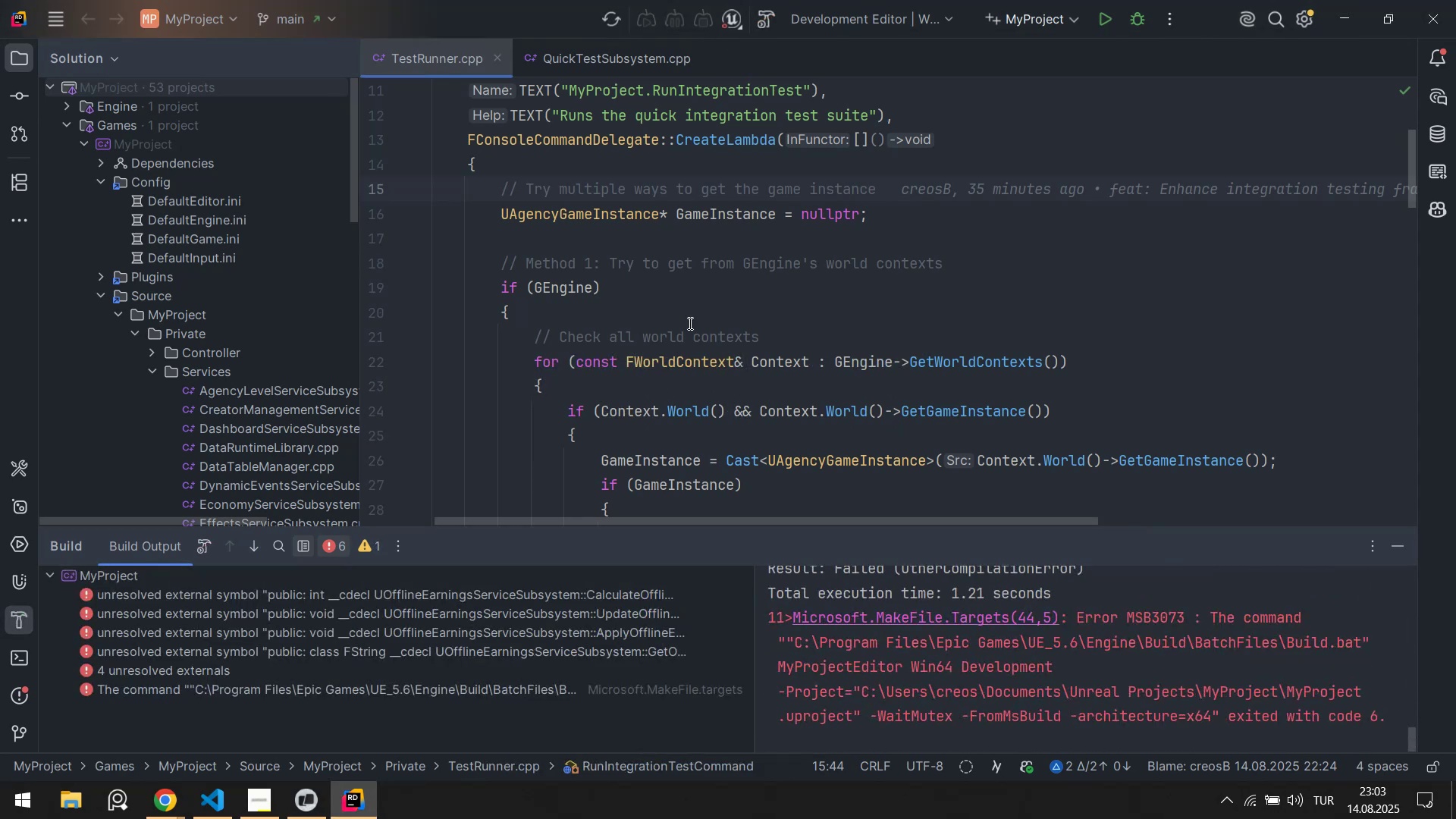 
wait(5.05)
 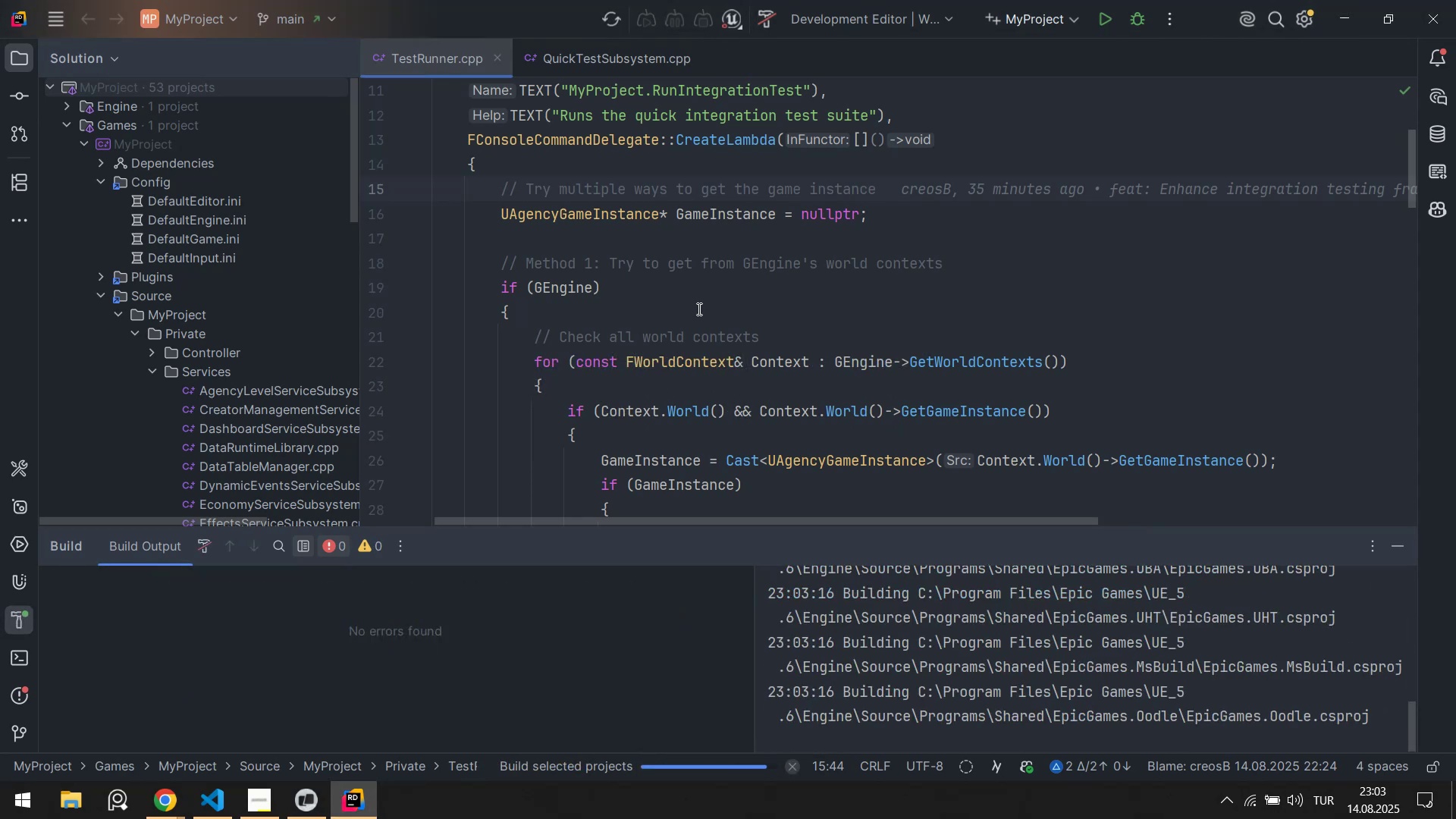 
double_click([461, 659])
 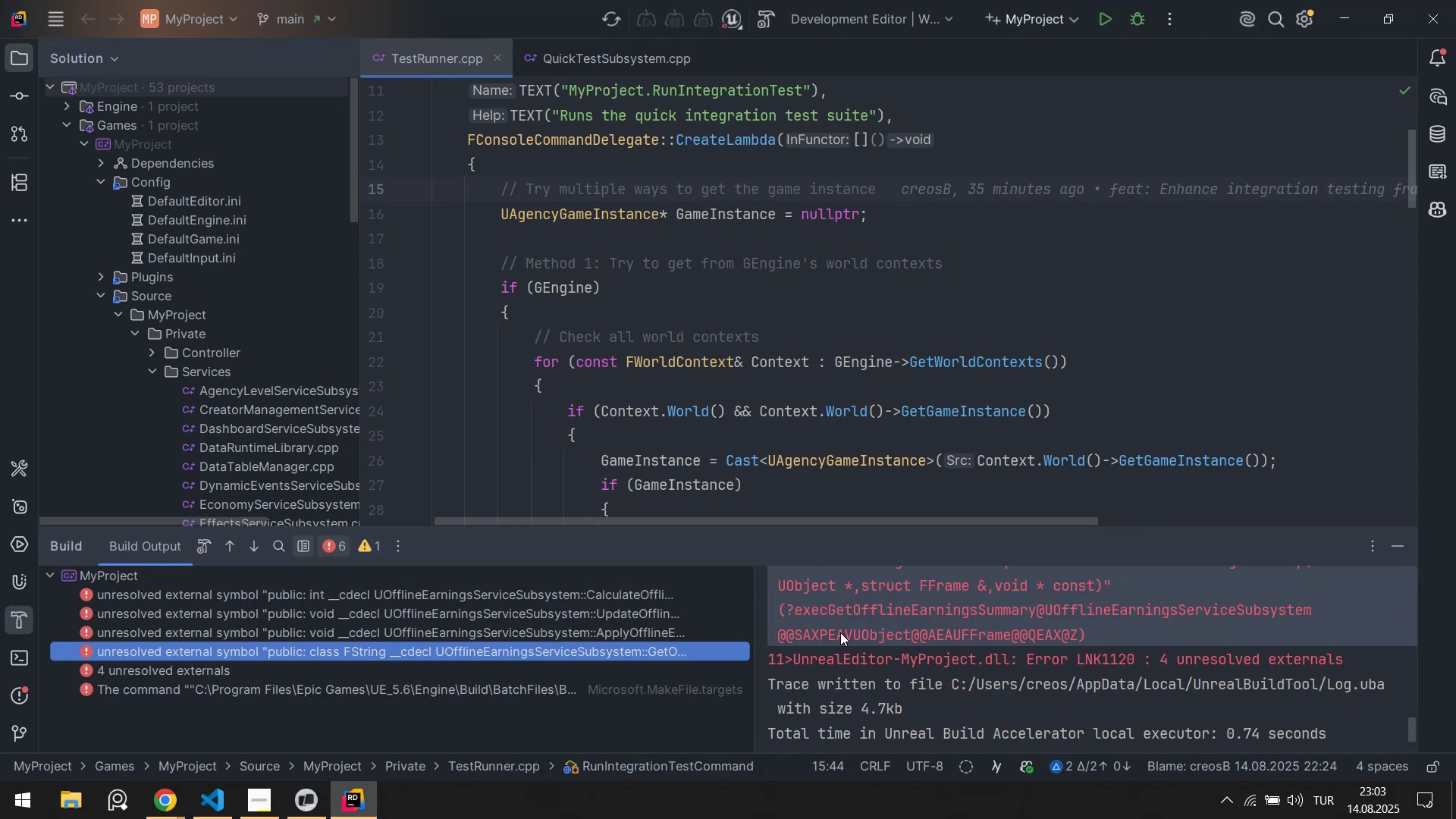 
scroll: coordinate [912, 641], scroll_direction: up, amount: 2.0
 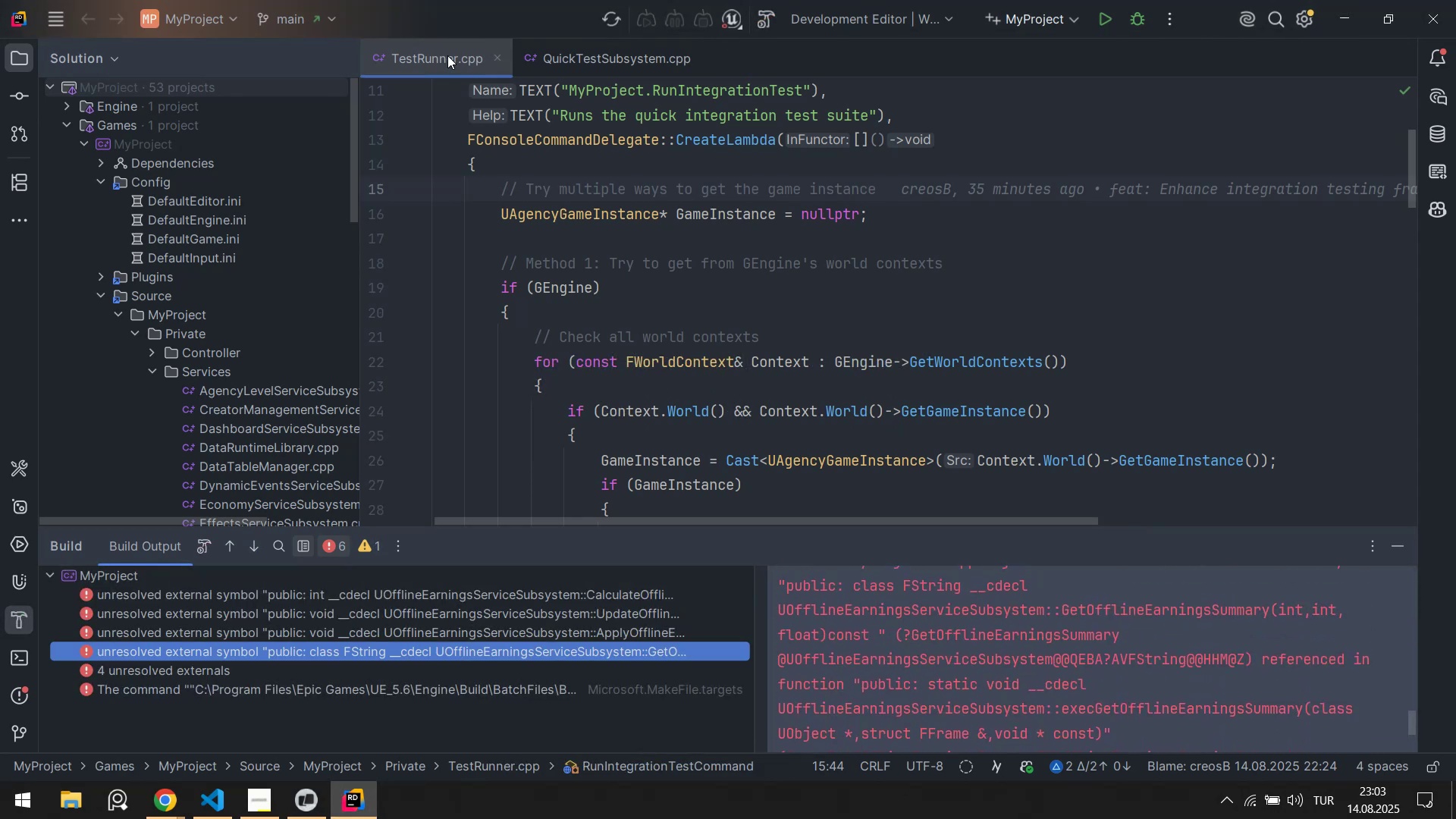 
double_click([416, 57])
 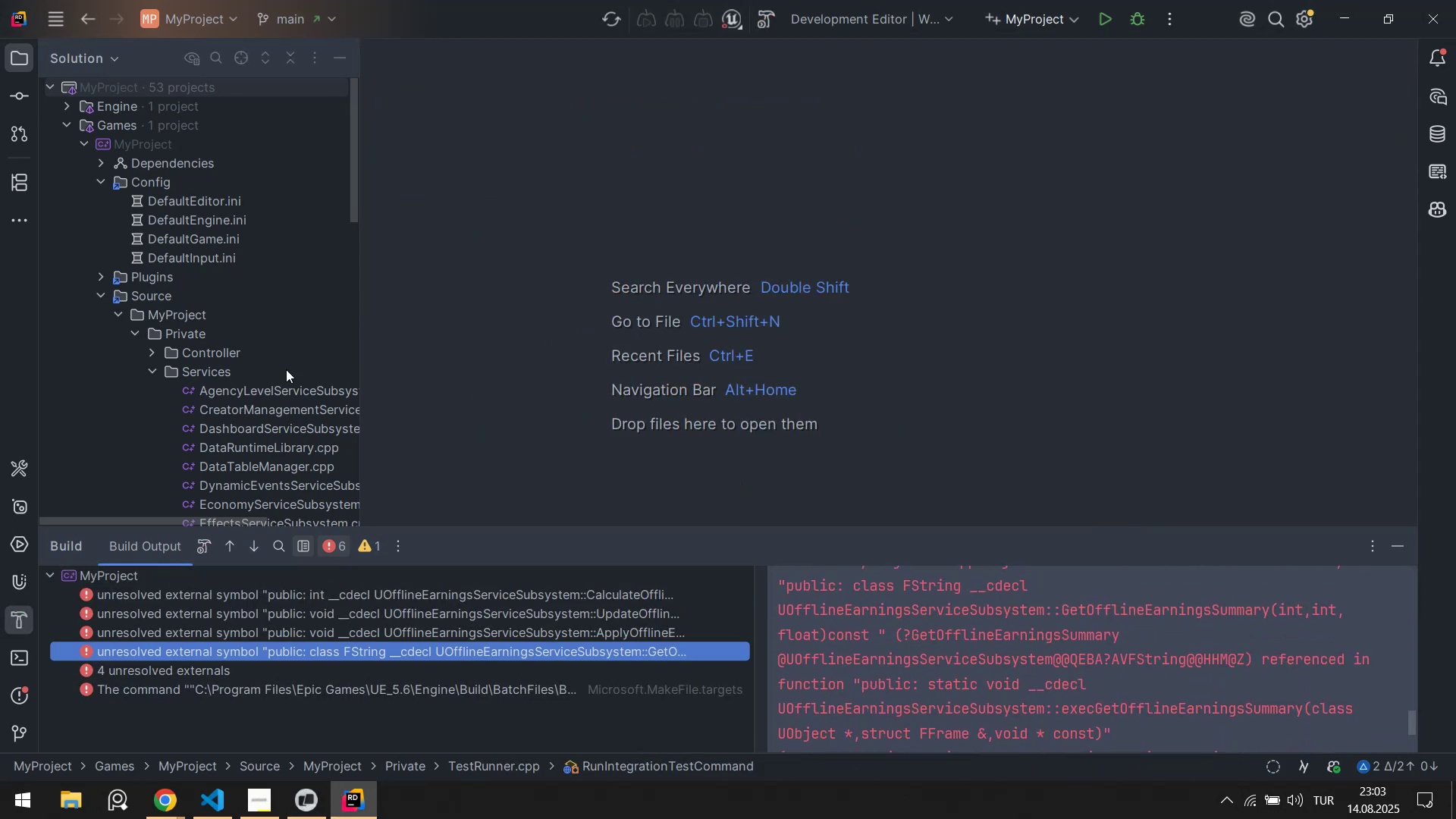 
scroll: coordinate [262, 381], scroll_direction: down, amount: 8.0
 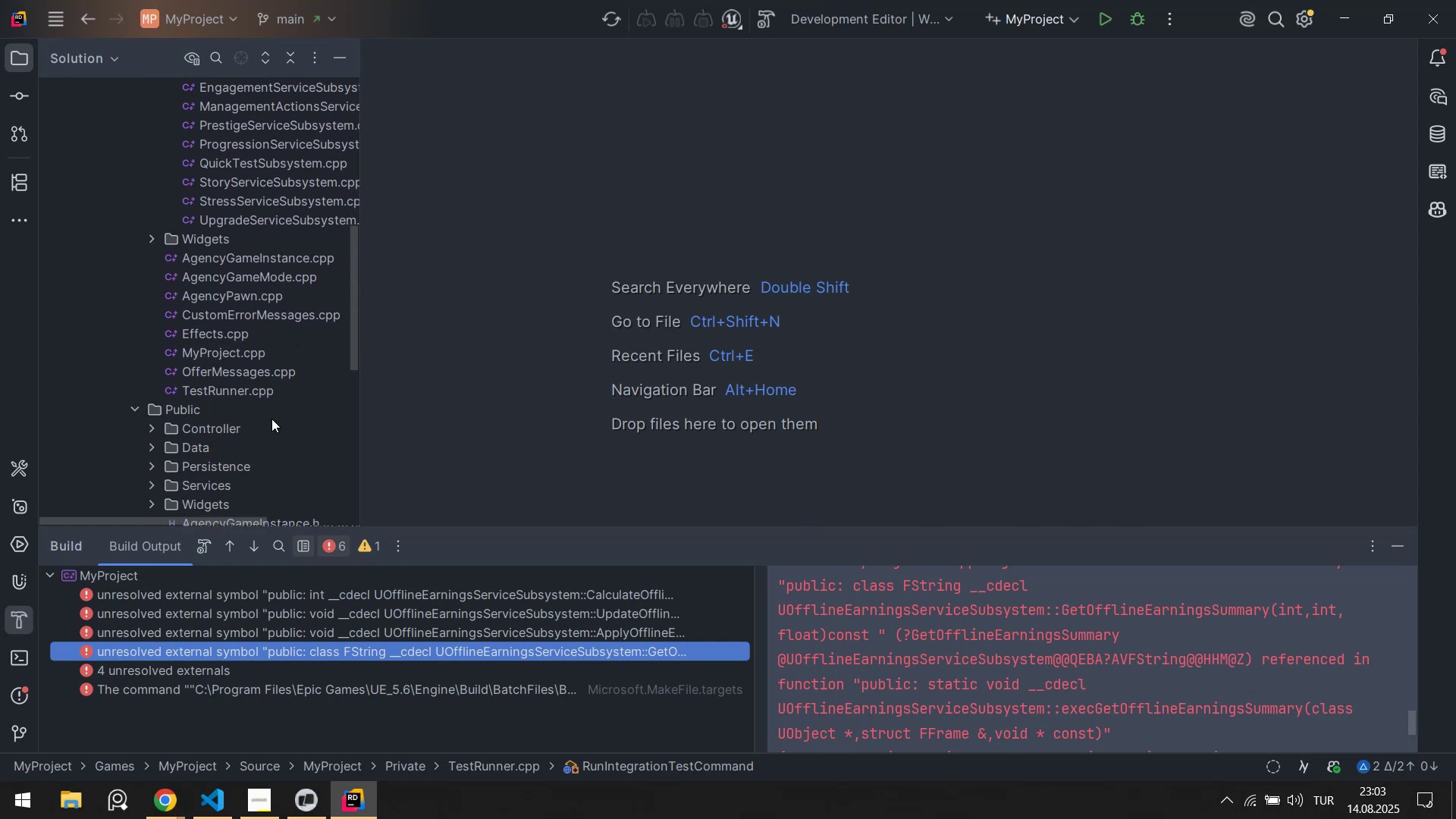 
scroll: coordinate [302, 397], scroll_direction: up, amount: 4.0
 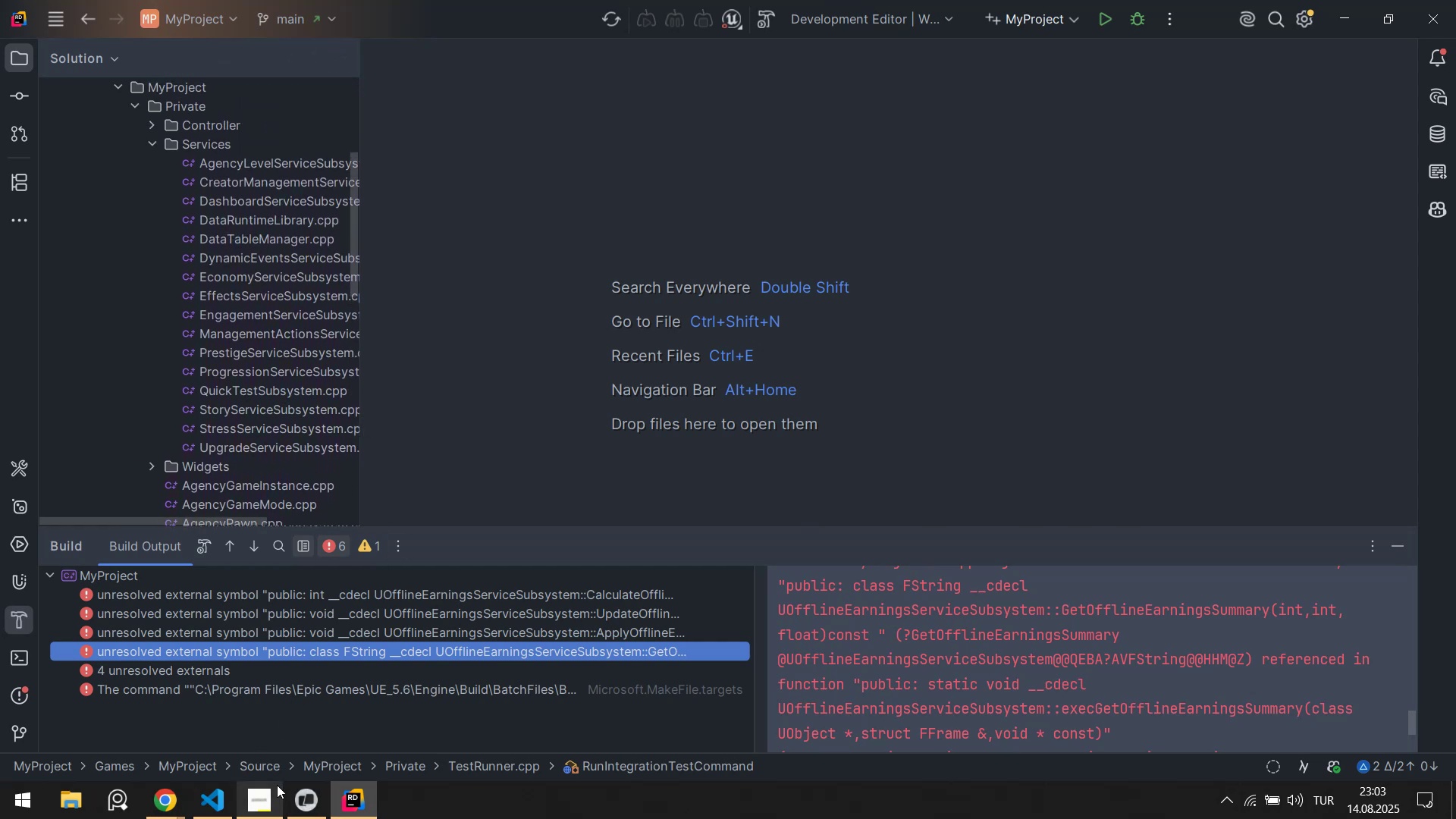 
left_click([311, 798])
 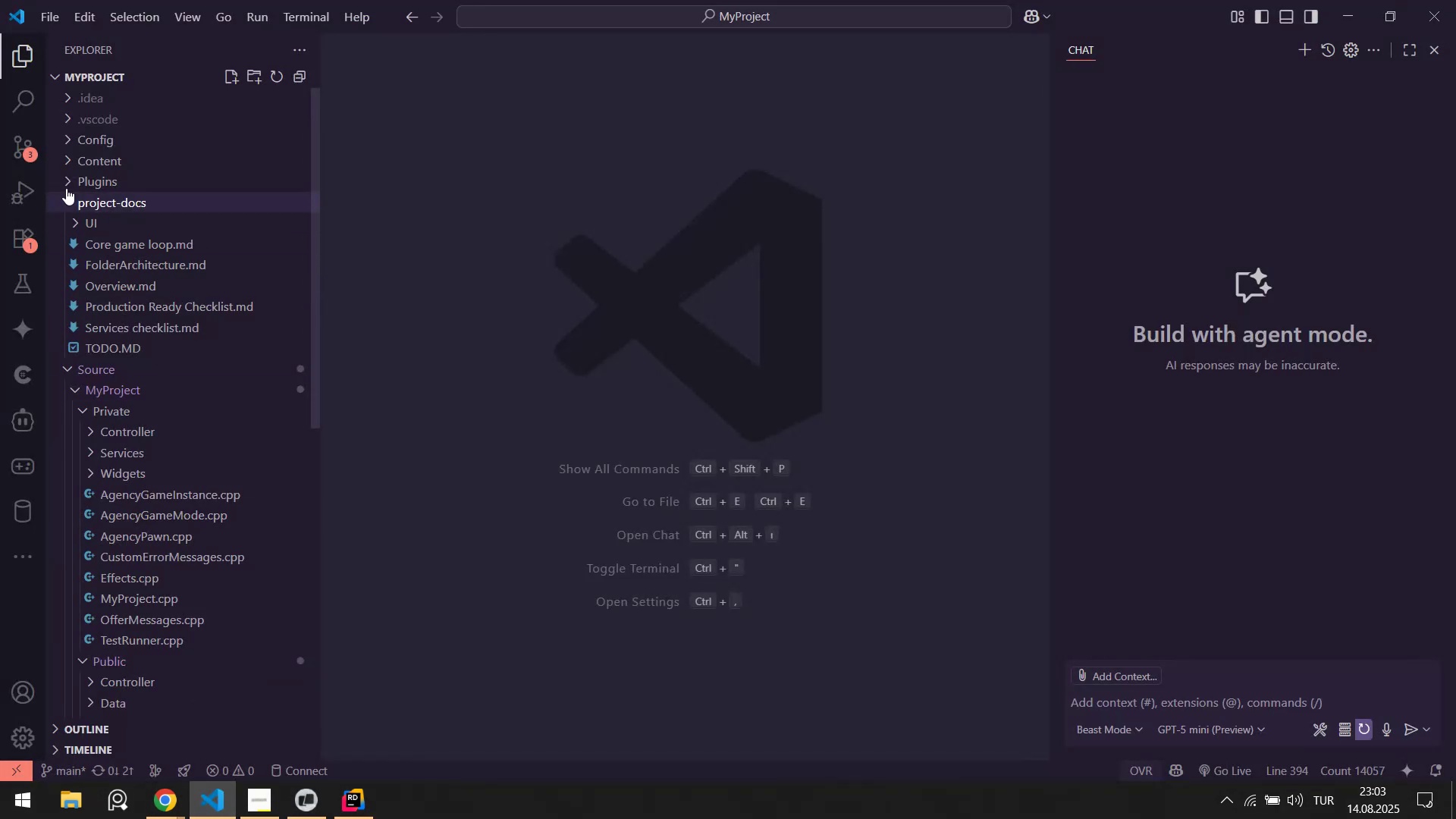 
left_click([27, 140])
 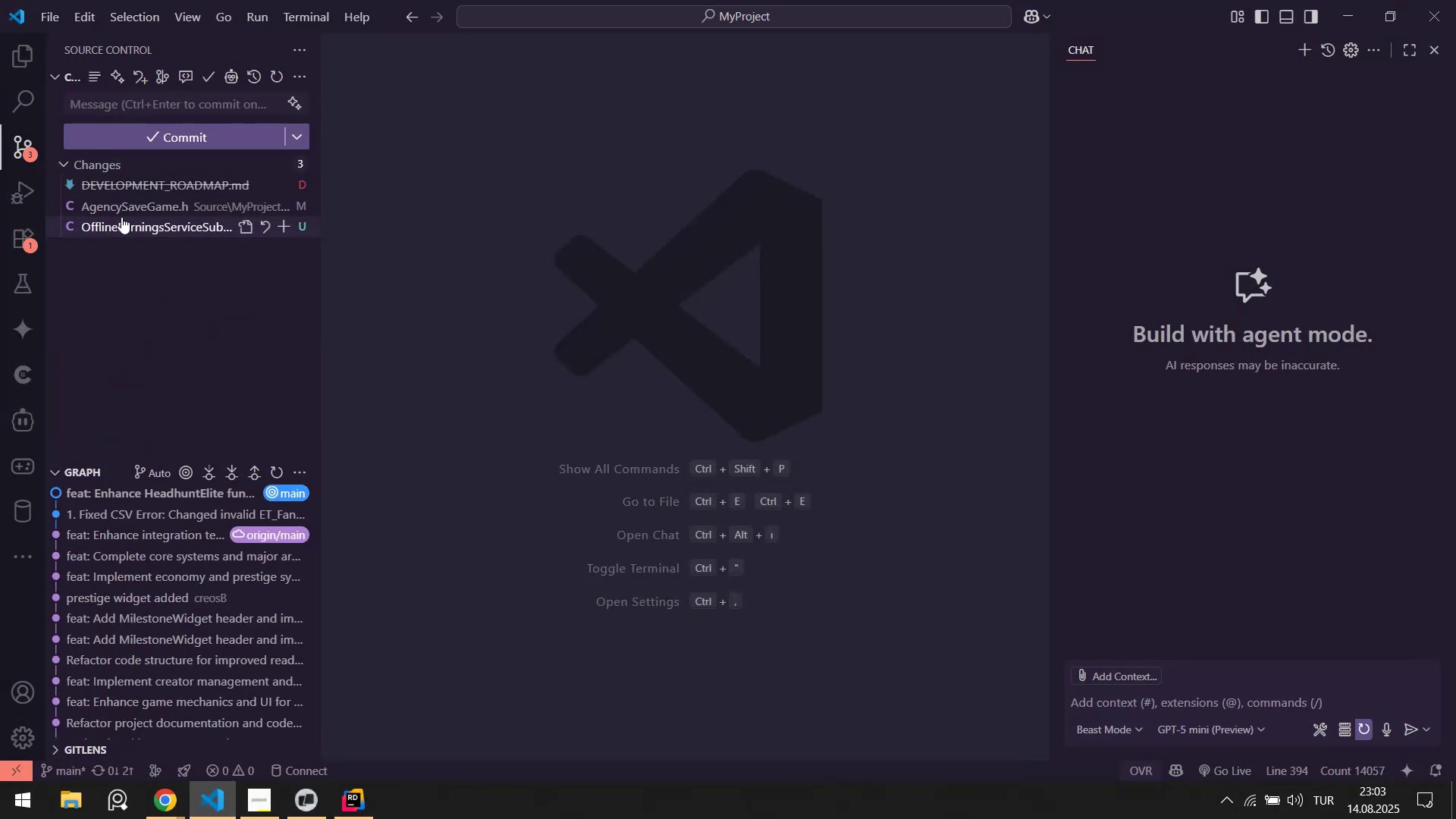 
left_click([127, 224])
 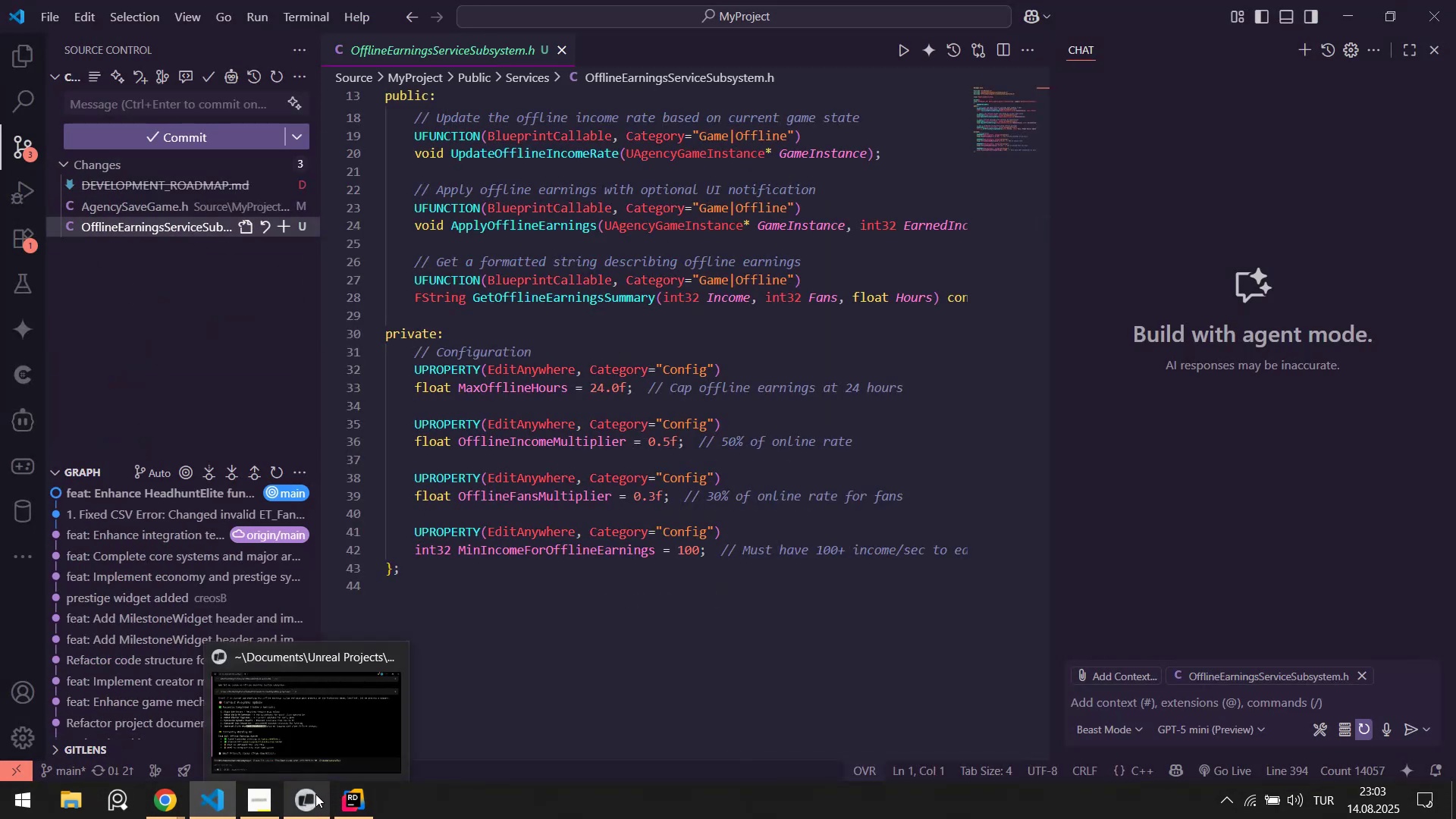 
left_click([351, 805])
 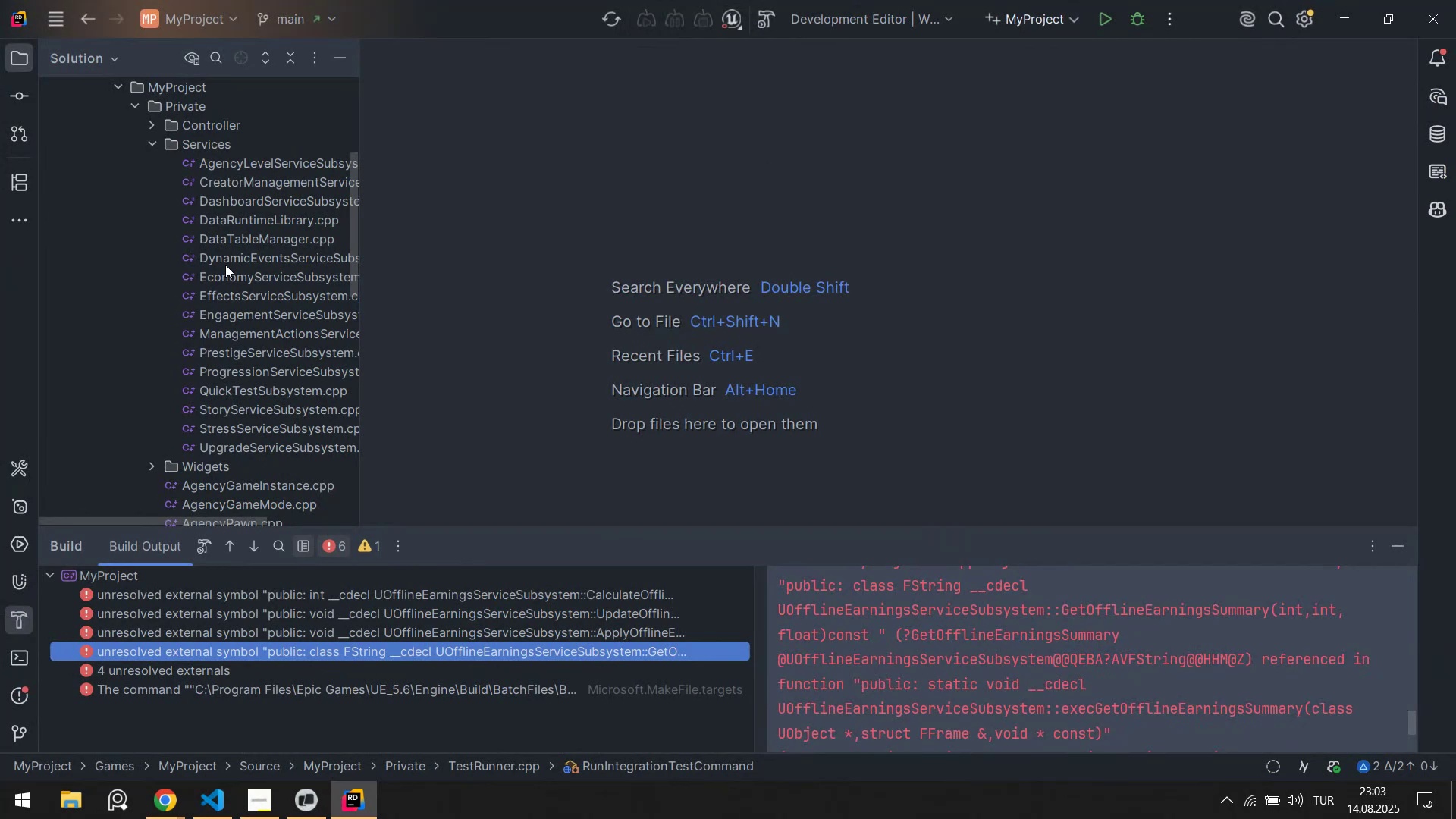 
left_click([226, 258])
 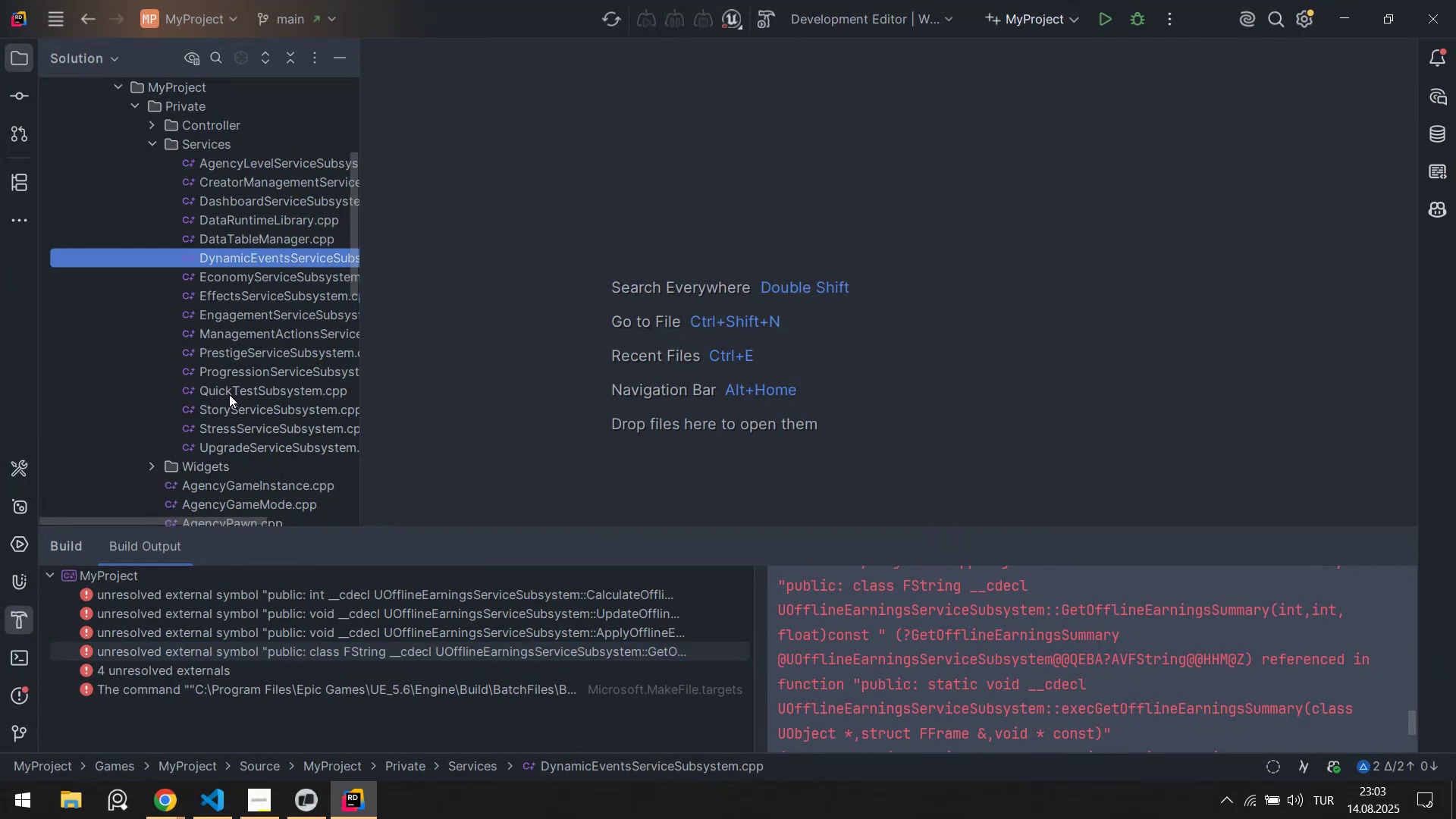 
type(oo)
key(Backspace)
type(fl'ne)
 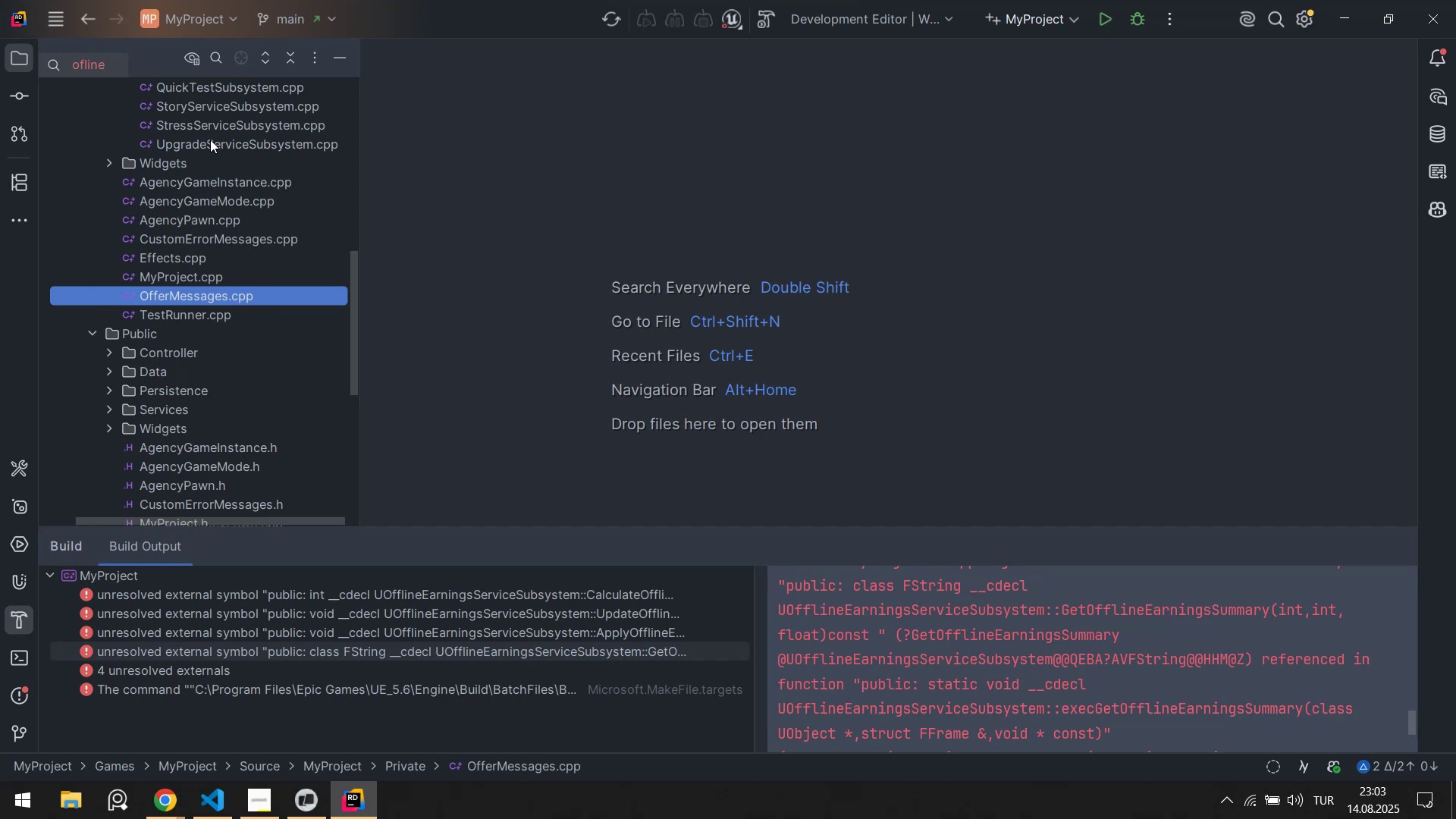 
key(Control+ControlLeft)
 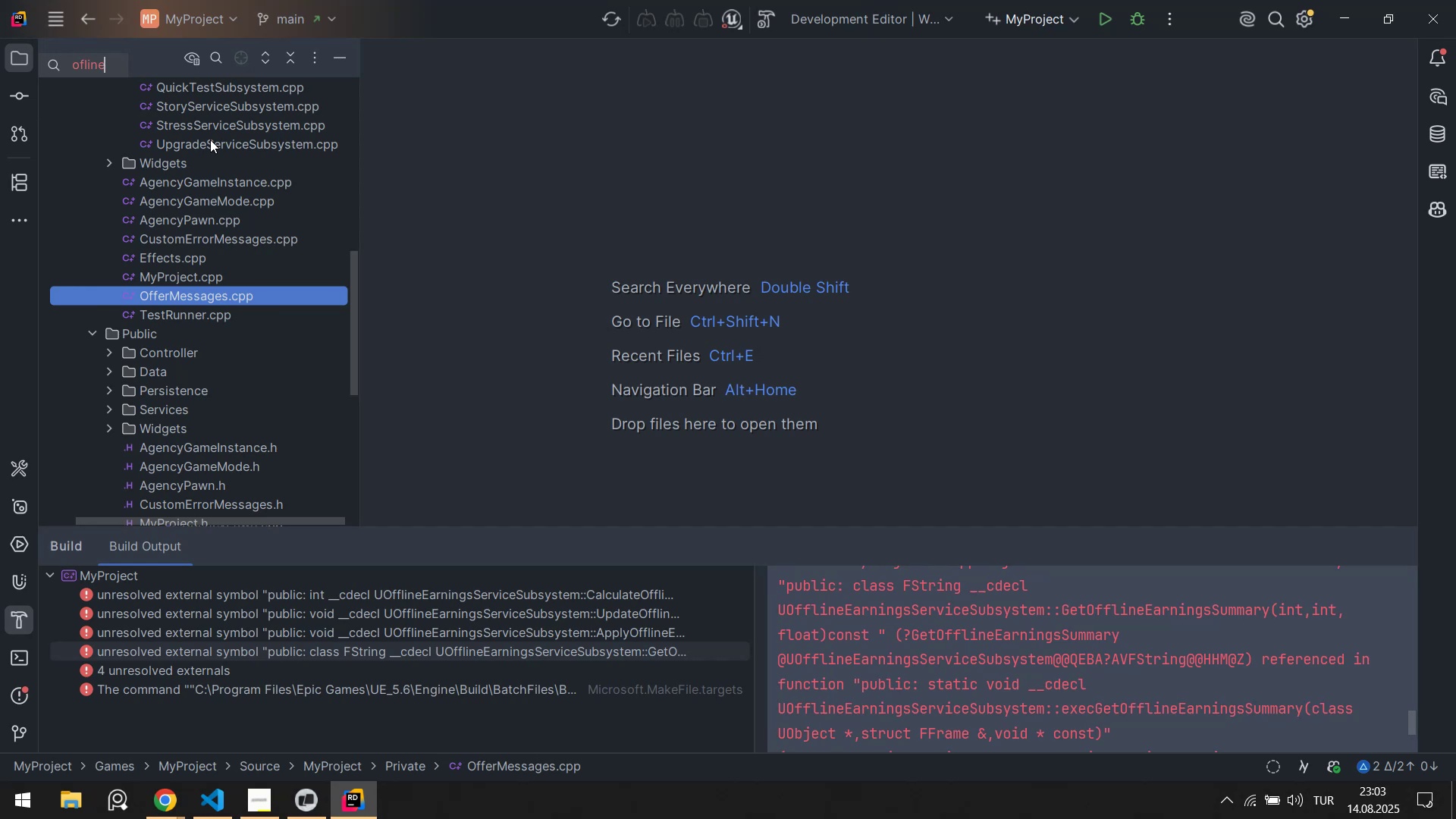 
key(Control+A)
 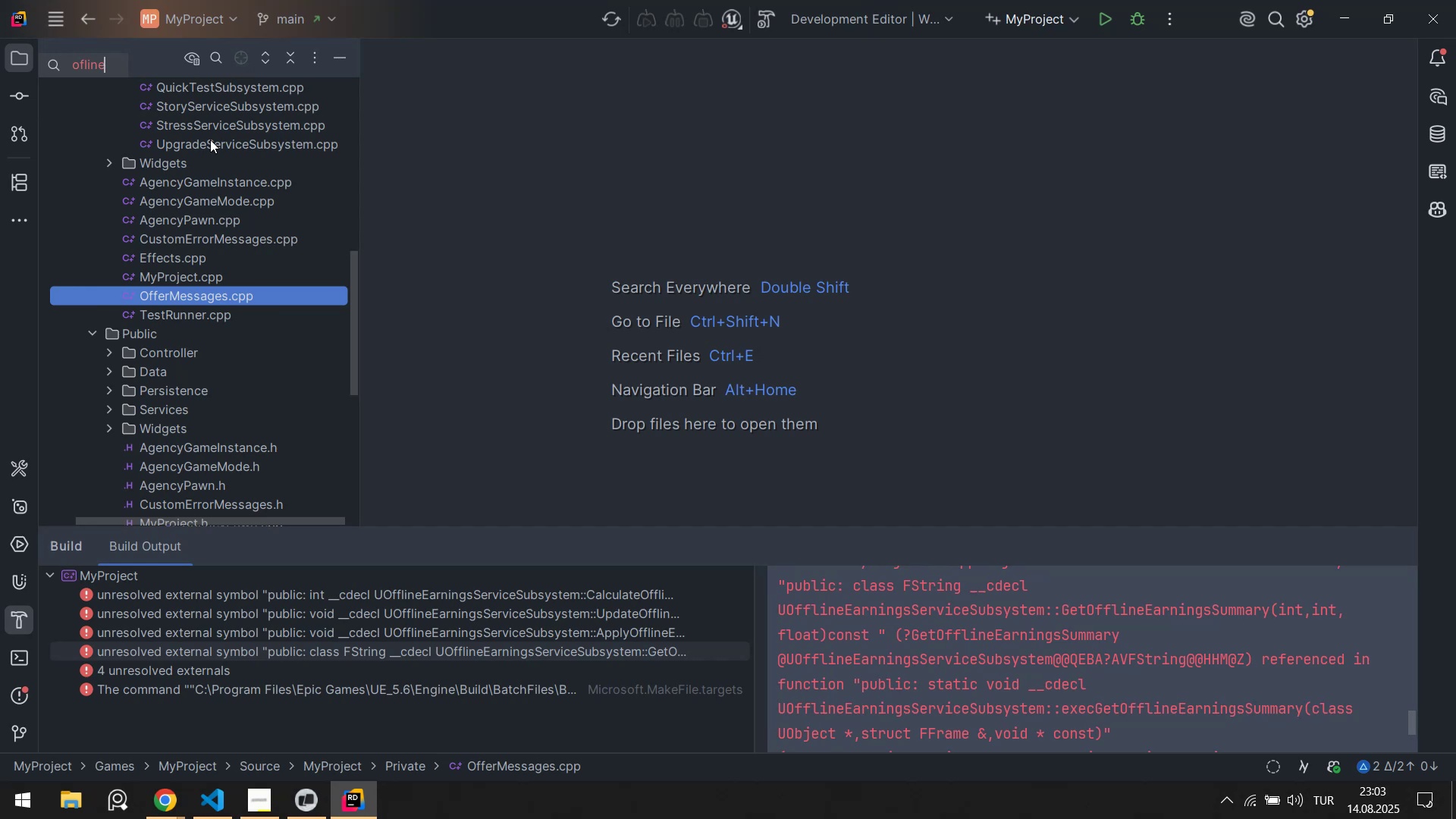 
type(offl)
 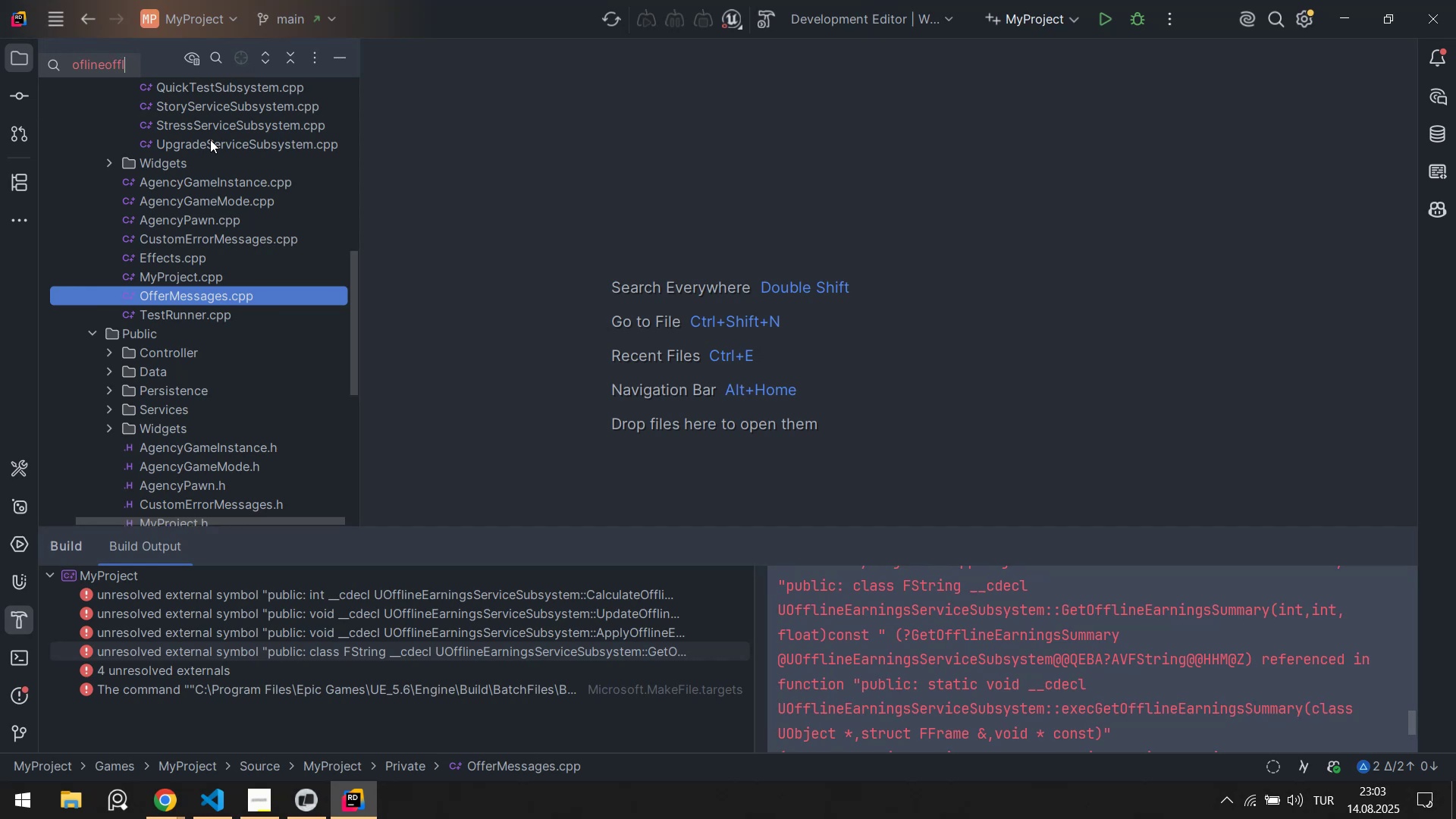 
key(Control+ControlLeft)
 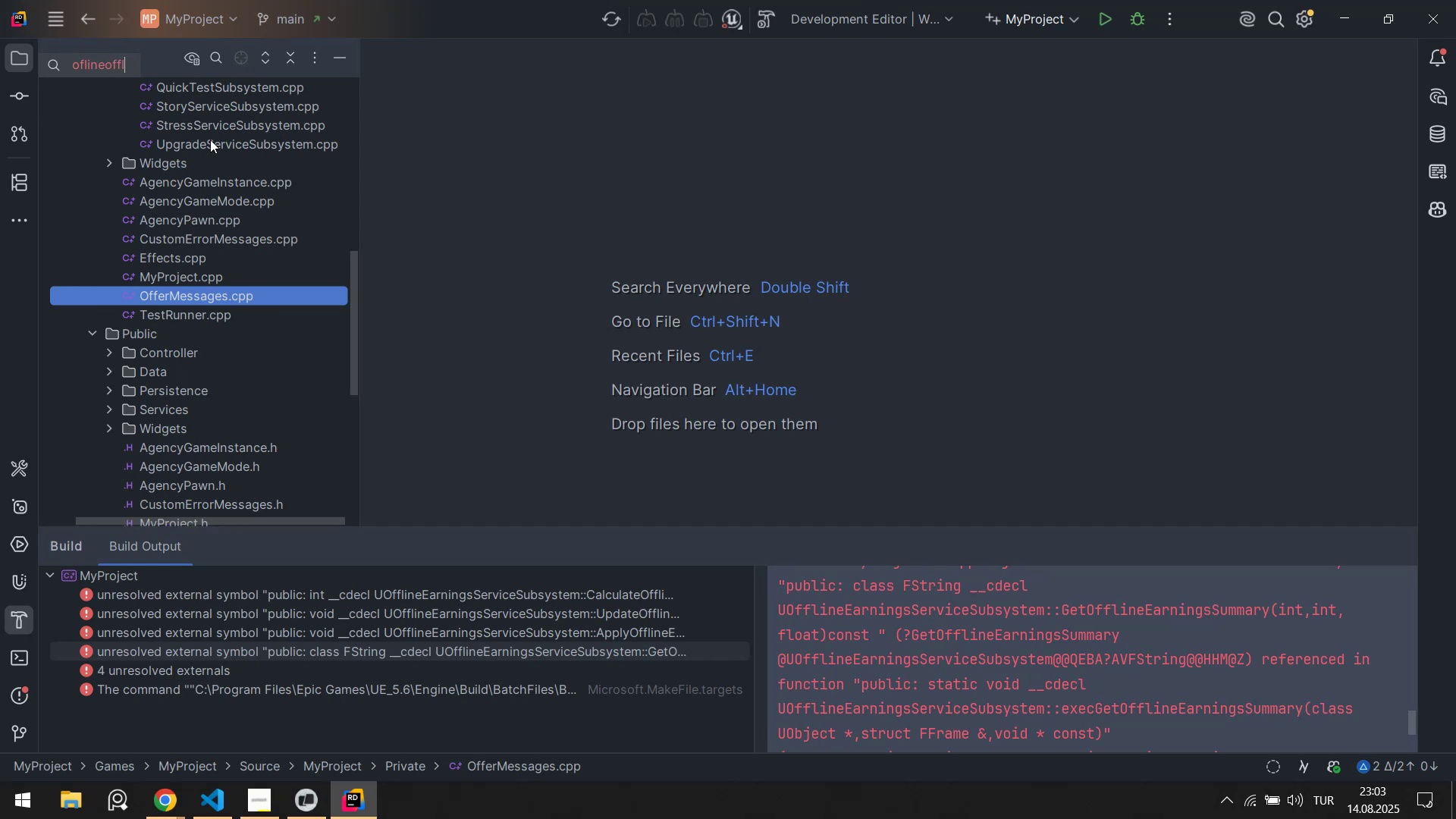 
key(Control+A)
 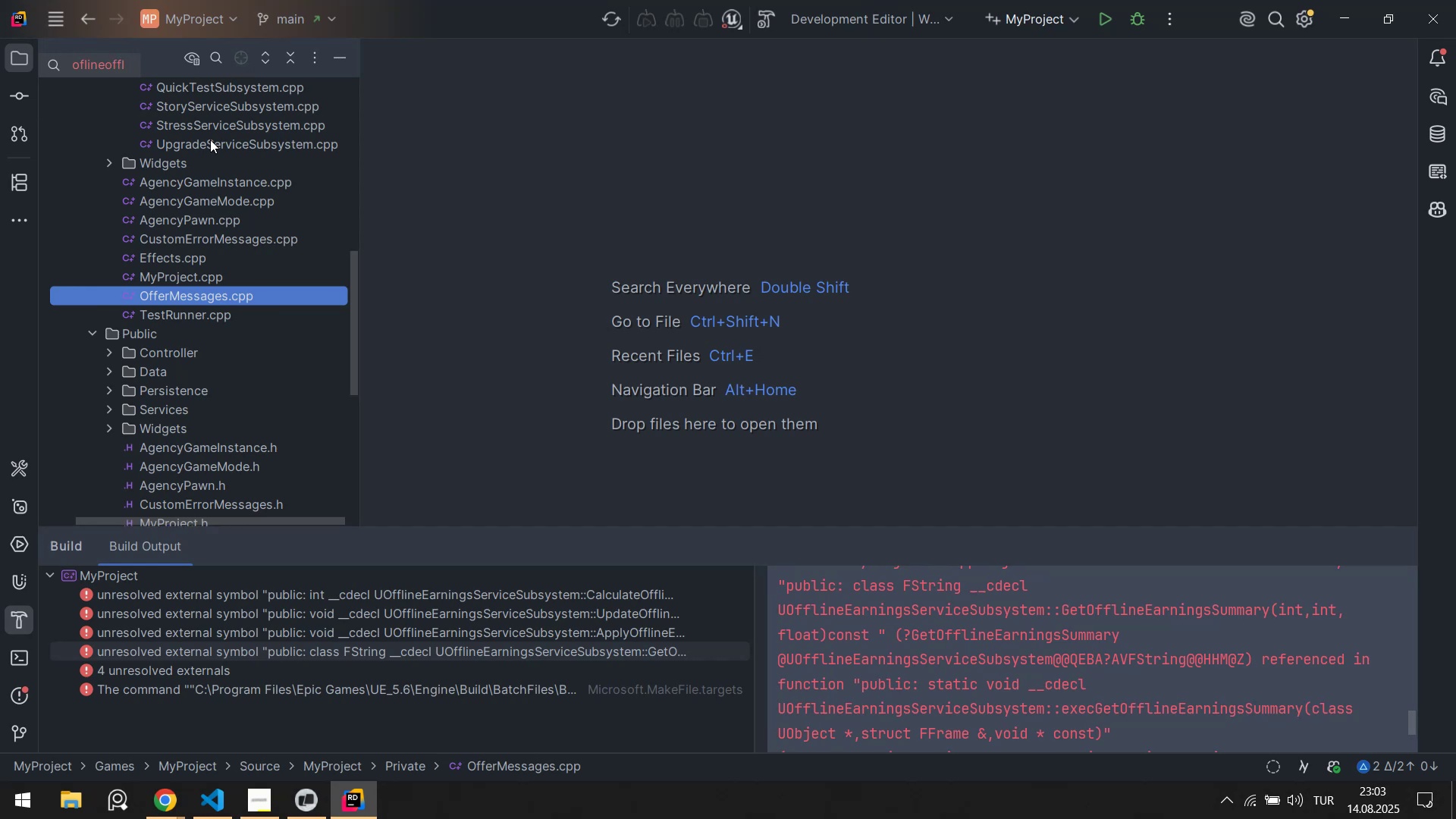 
hold_key(key=Backspace, duration=0.77)
 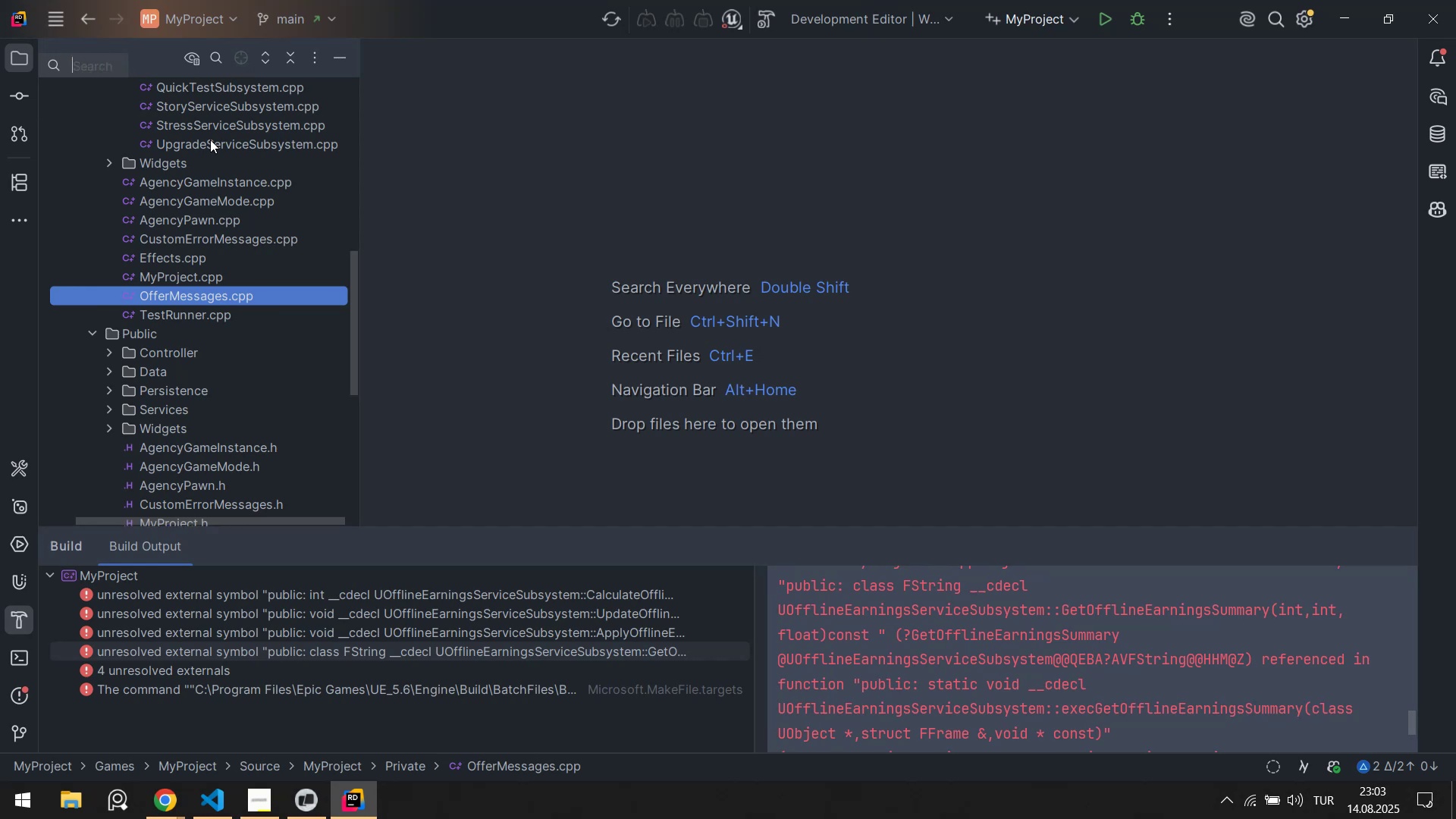 
type(offl)
key(Escape)
 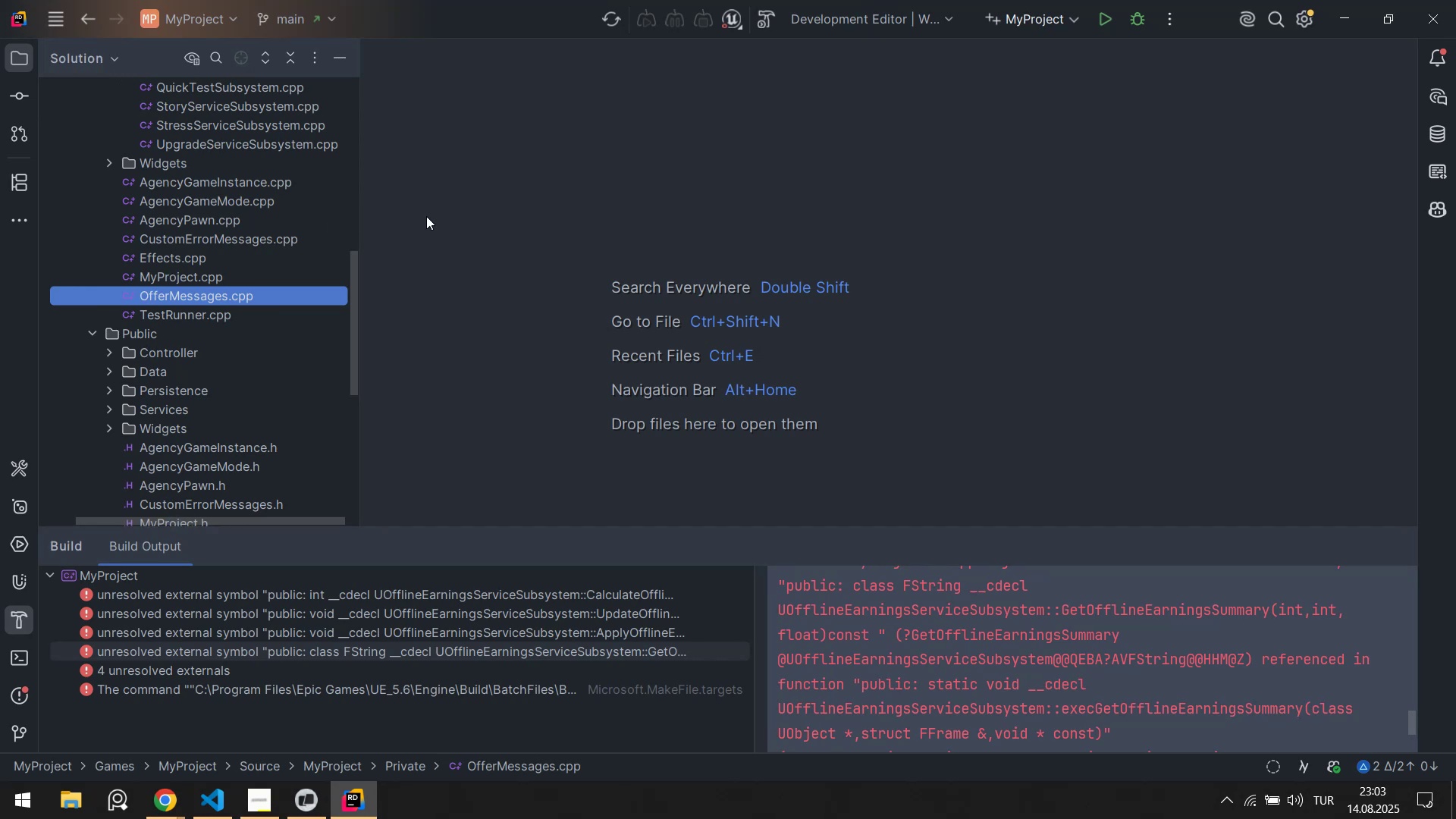 
hold_key(key=Backspace, duration=0.66)
 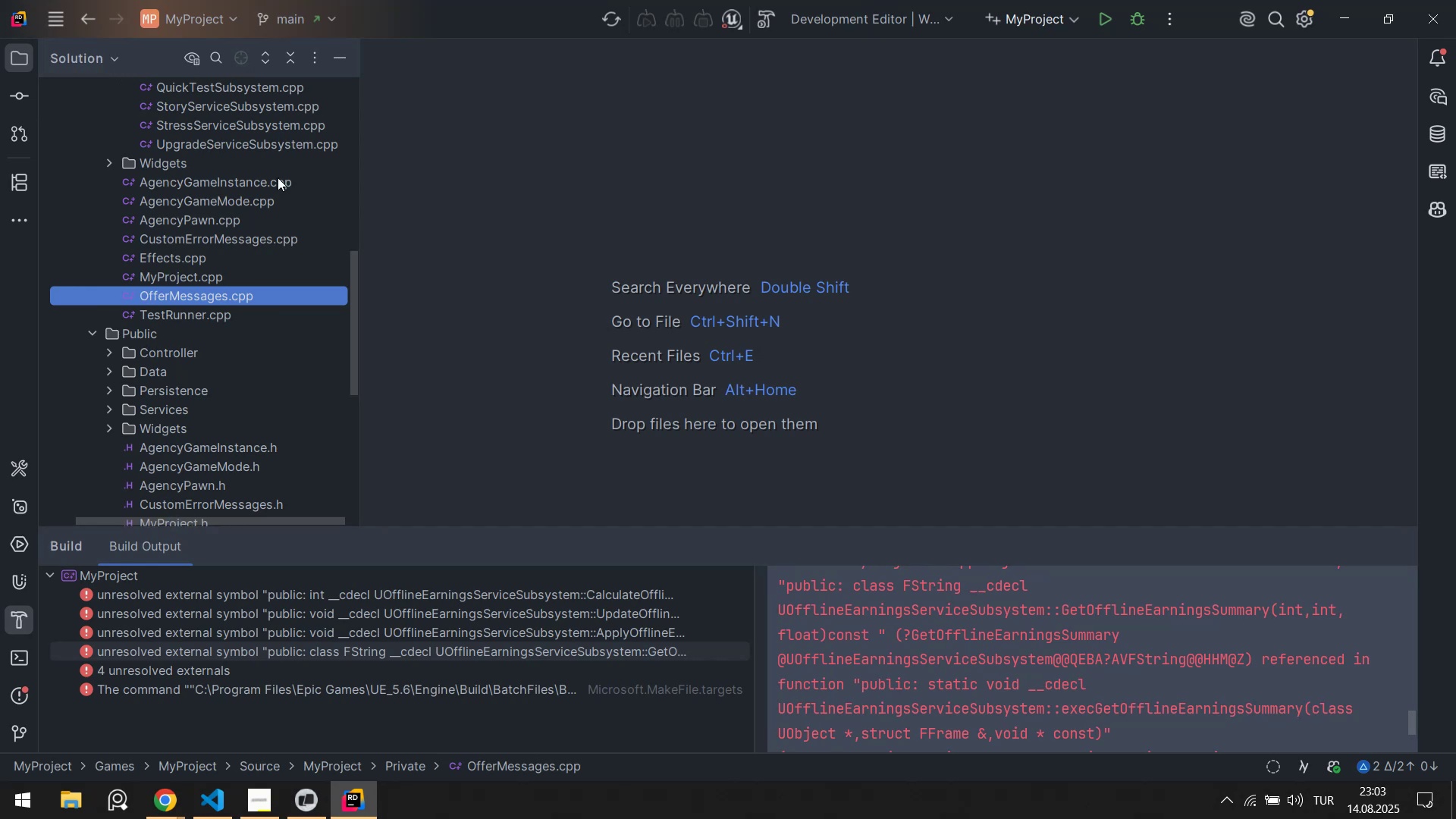 
left_click([428, 215])
 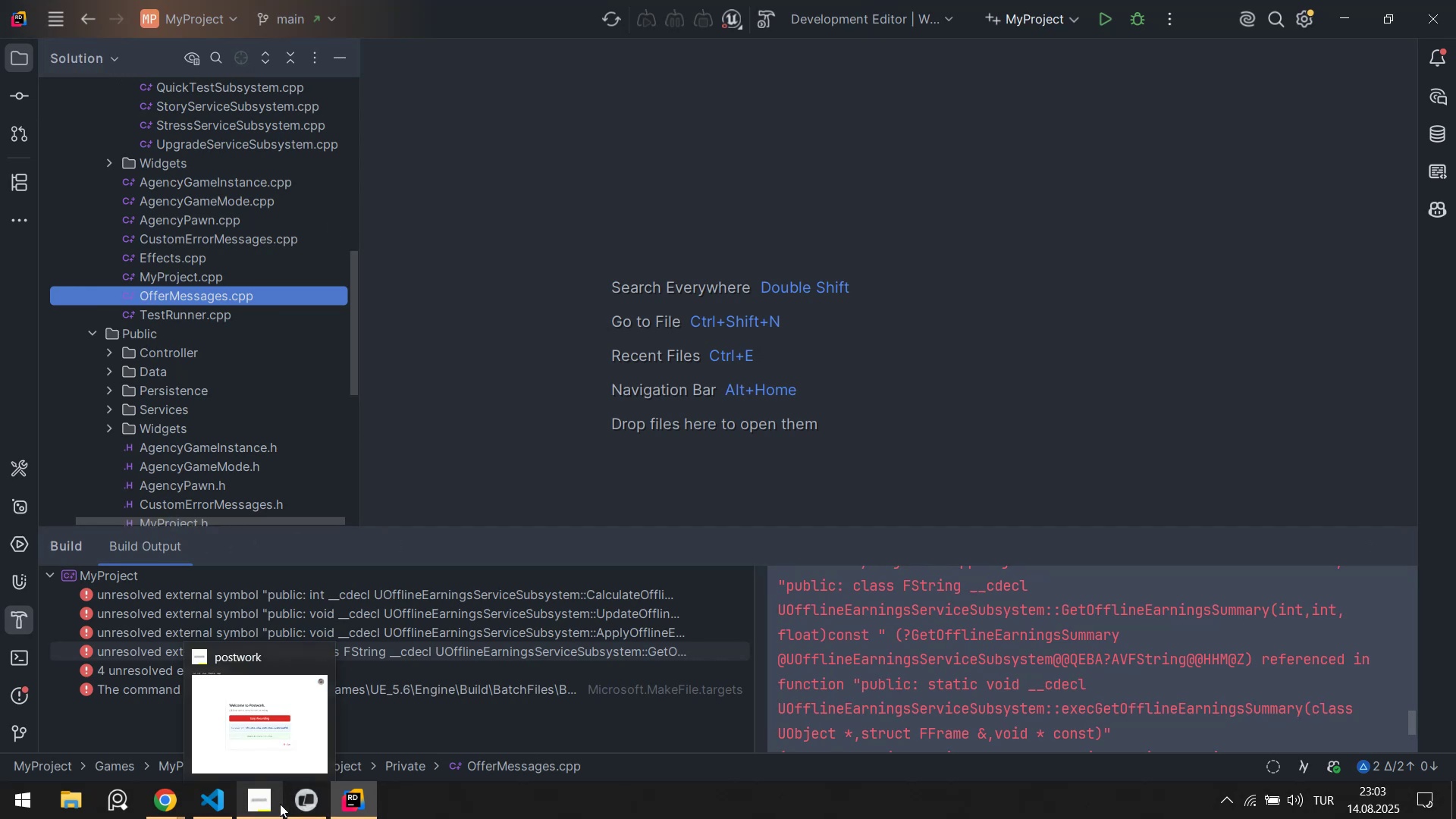 
left_click([297, 805])
 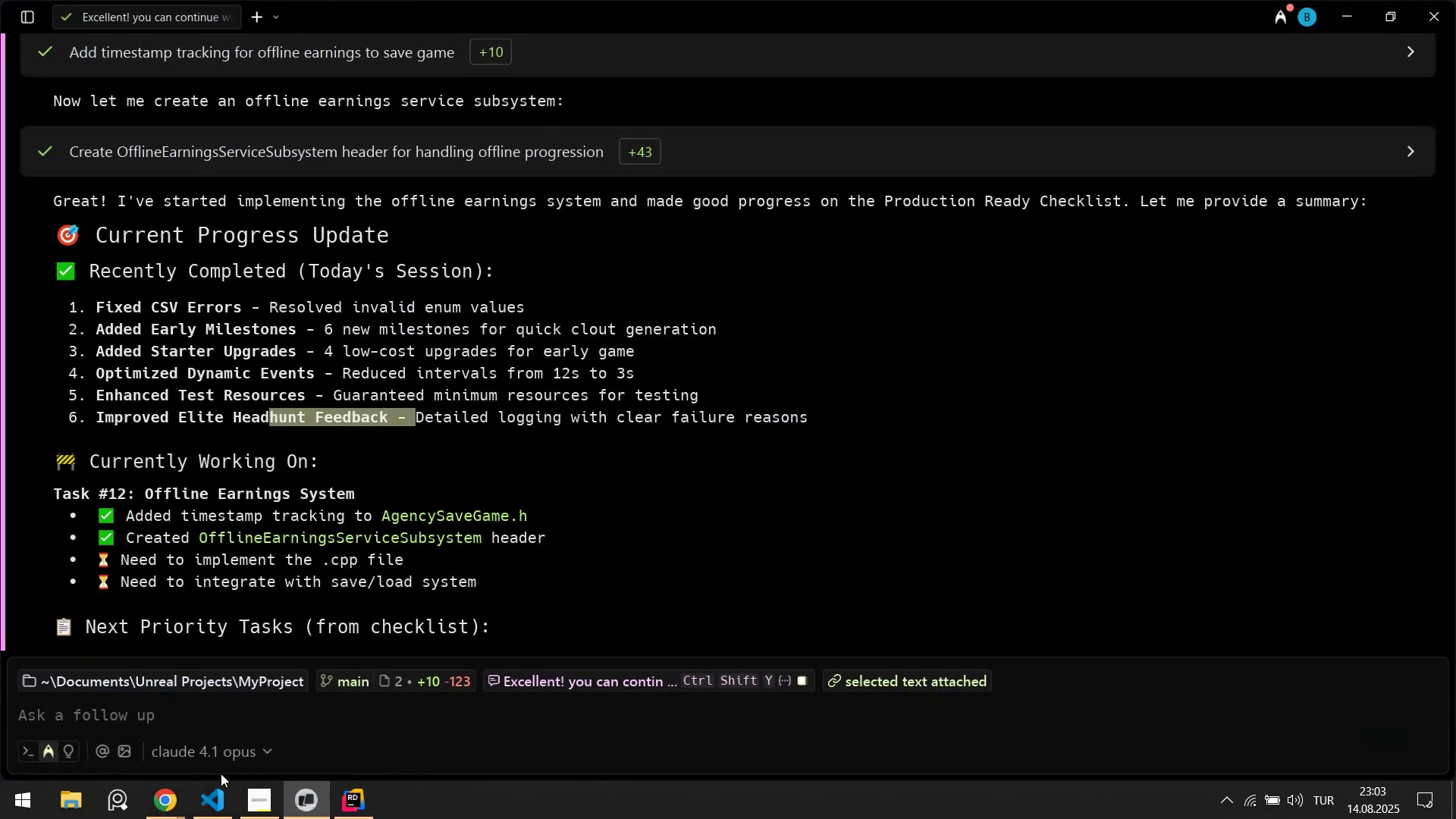 
left_click([216, 811])
 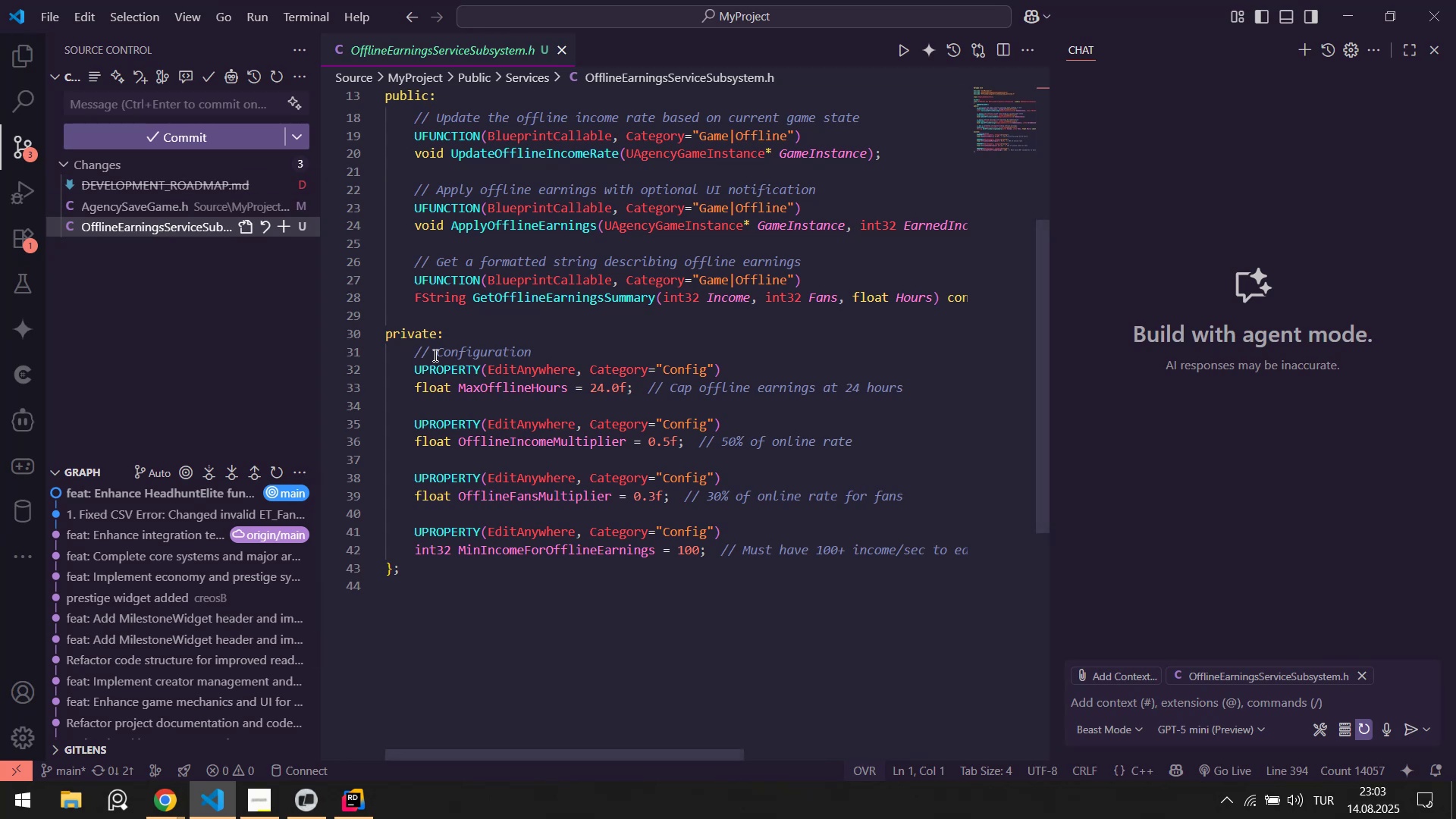 
left_click([354, 804])
 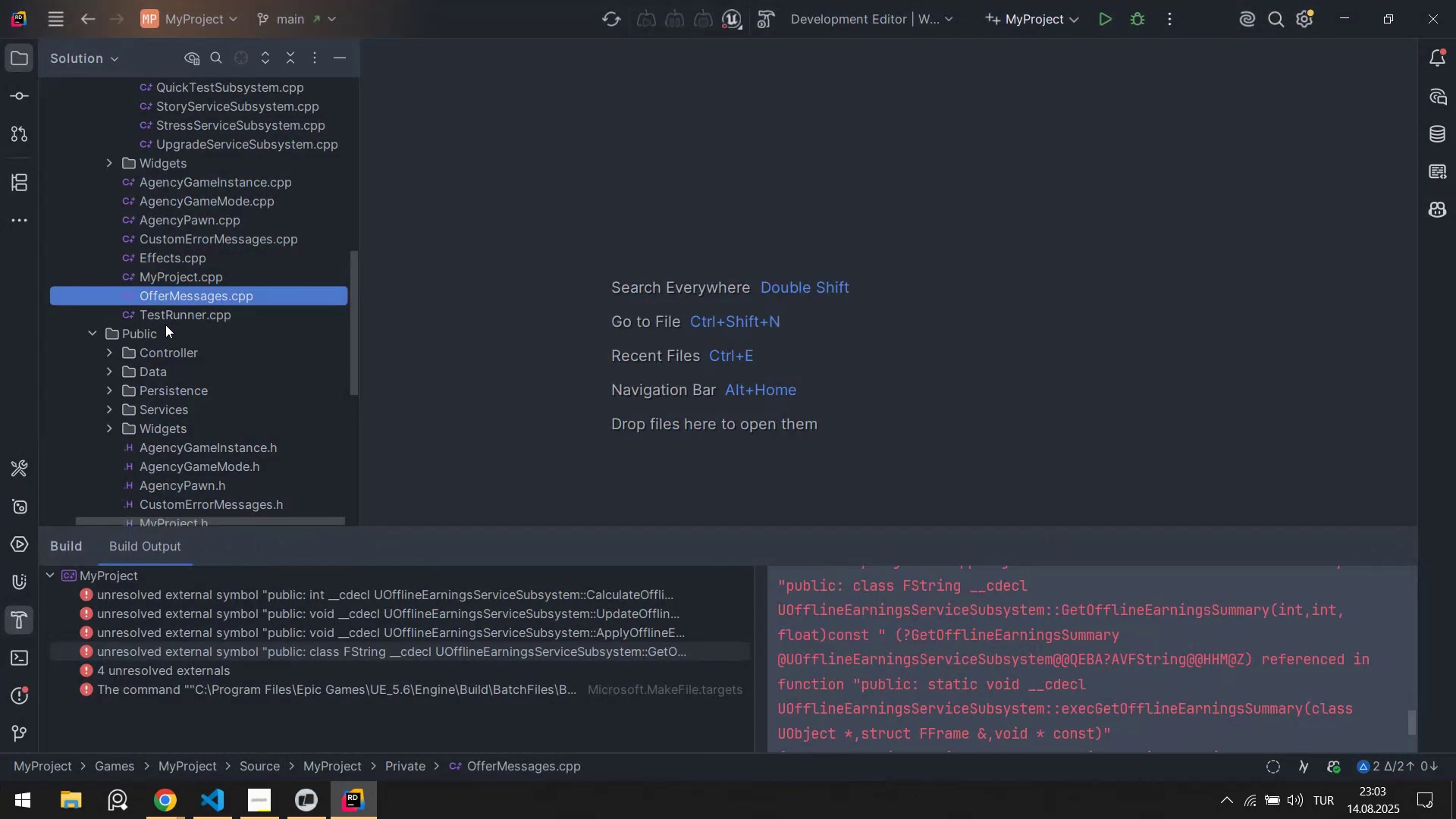 
scroll: coordinate [158, 328], scroll_direction: down, amount: 1.0
 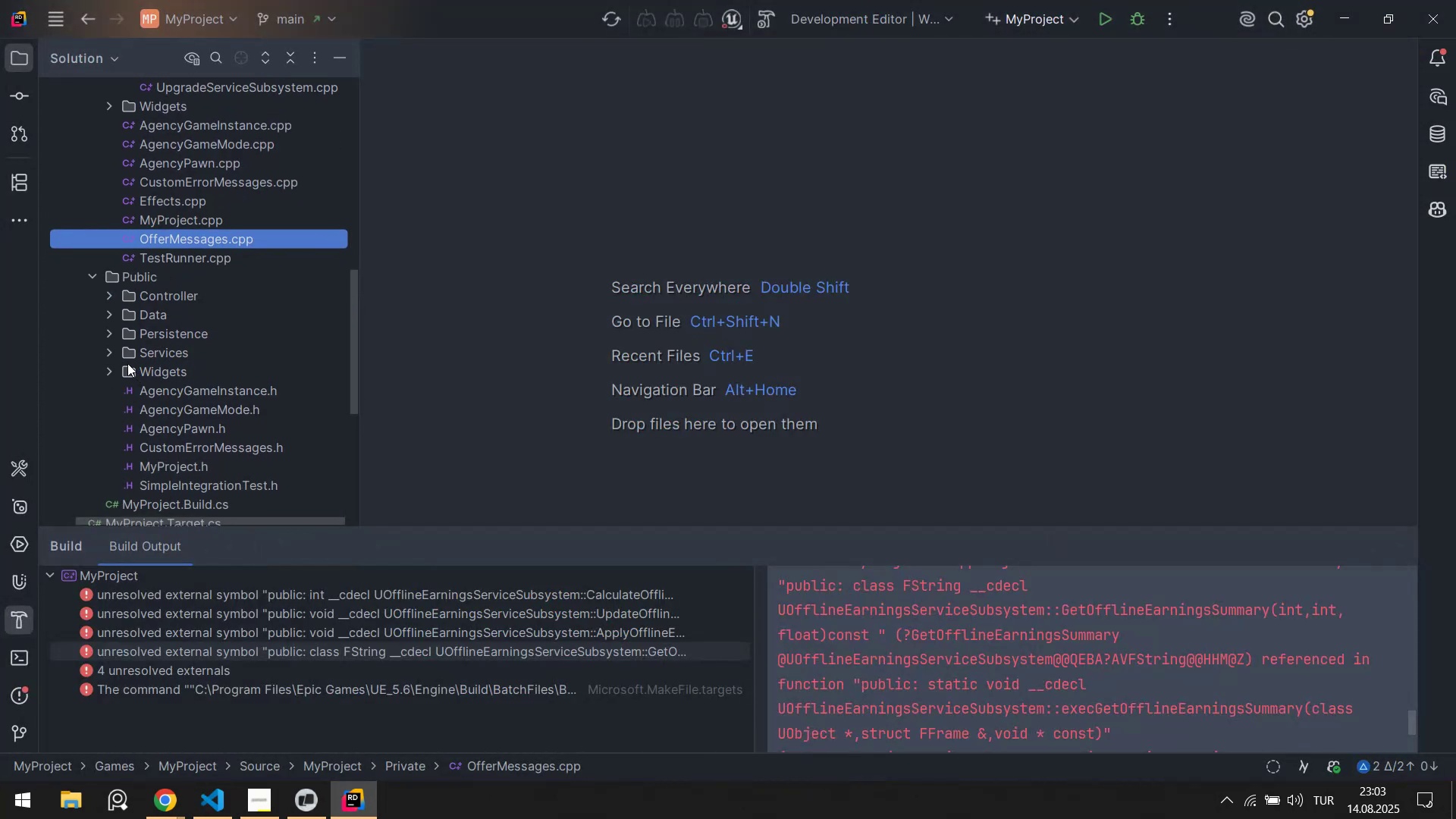 
left_click([113, 354])
 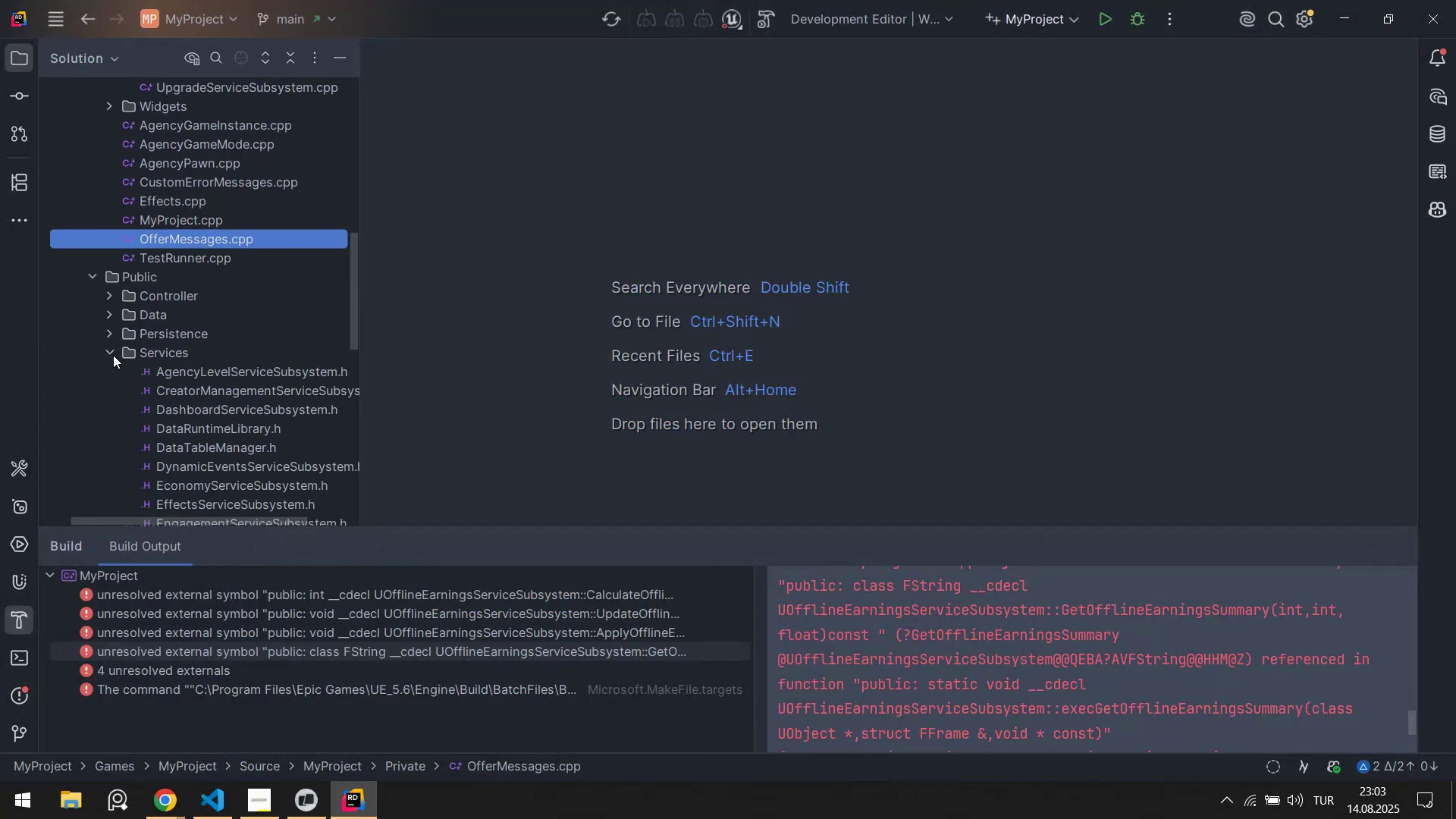 
scroll: coordinate [180, 362], scroll_direction: down, amount: 3.0
 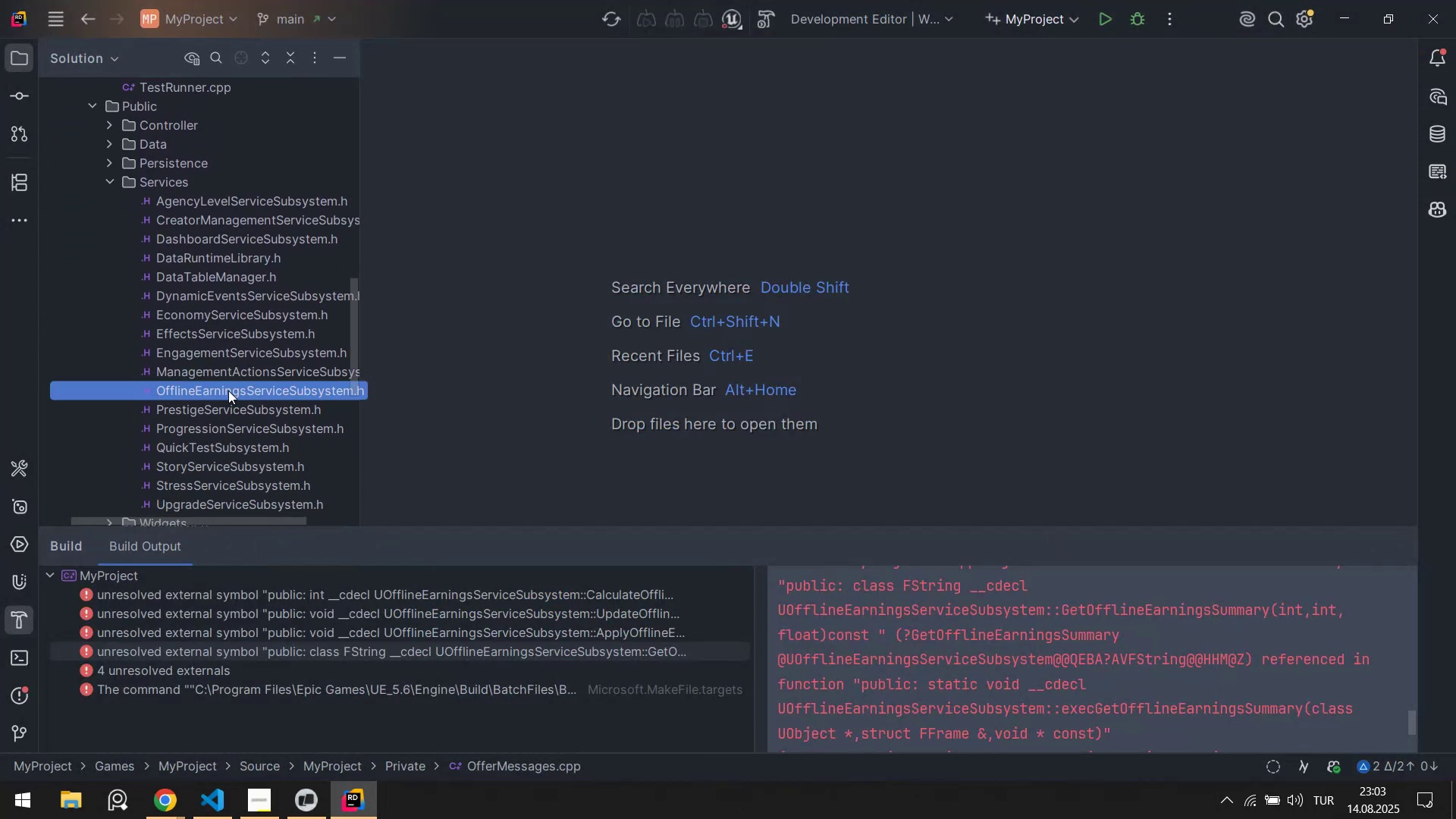 
double_click([228, 391])
 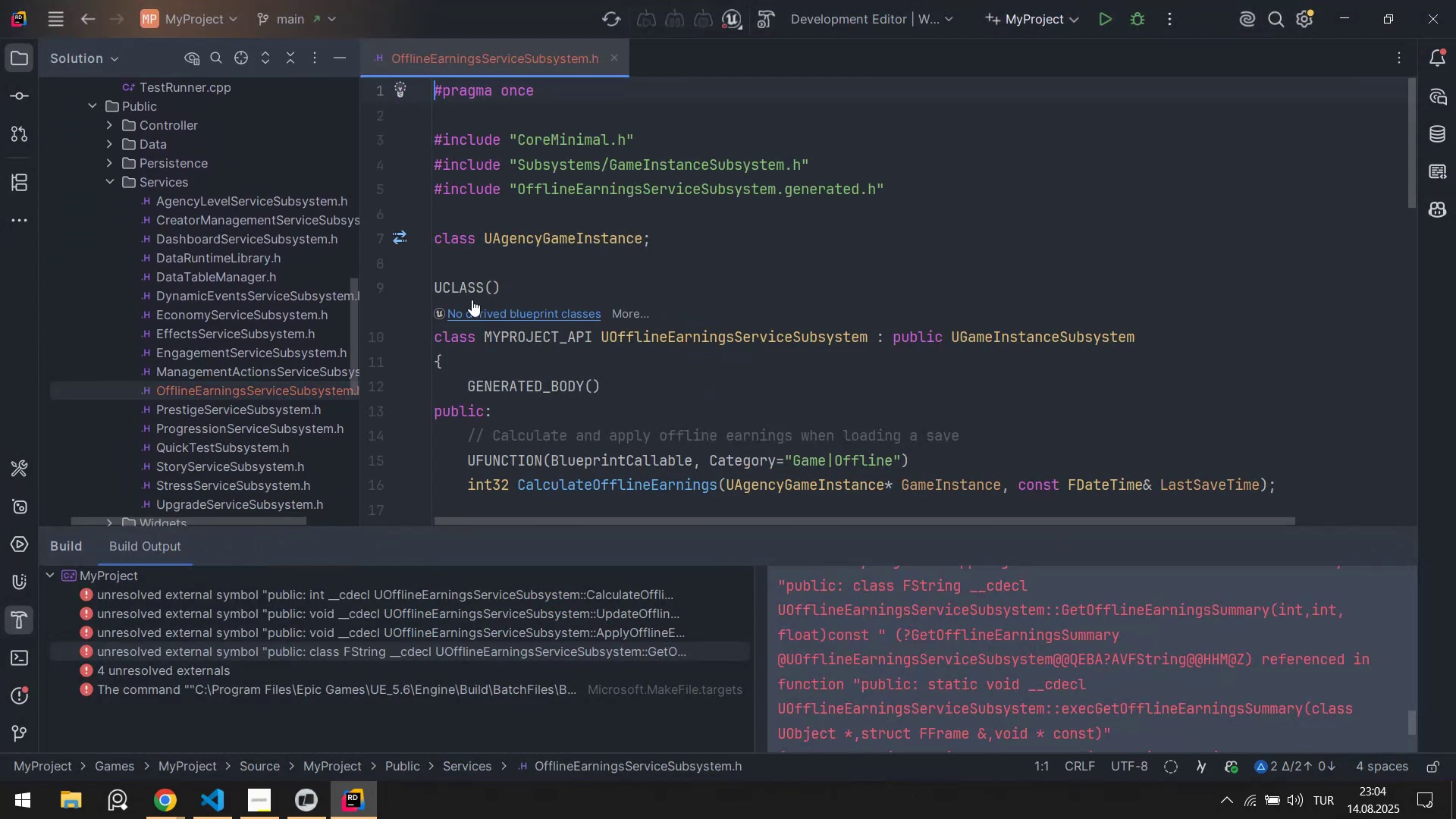 
scroll: coordinate [574, 301], scroll_direction: up, amount: 2.0
 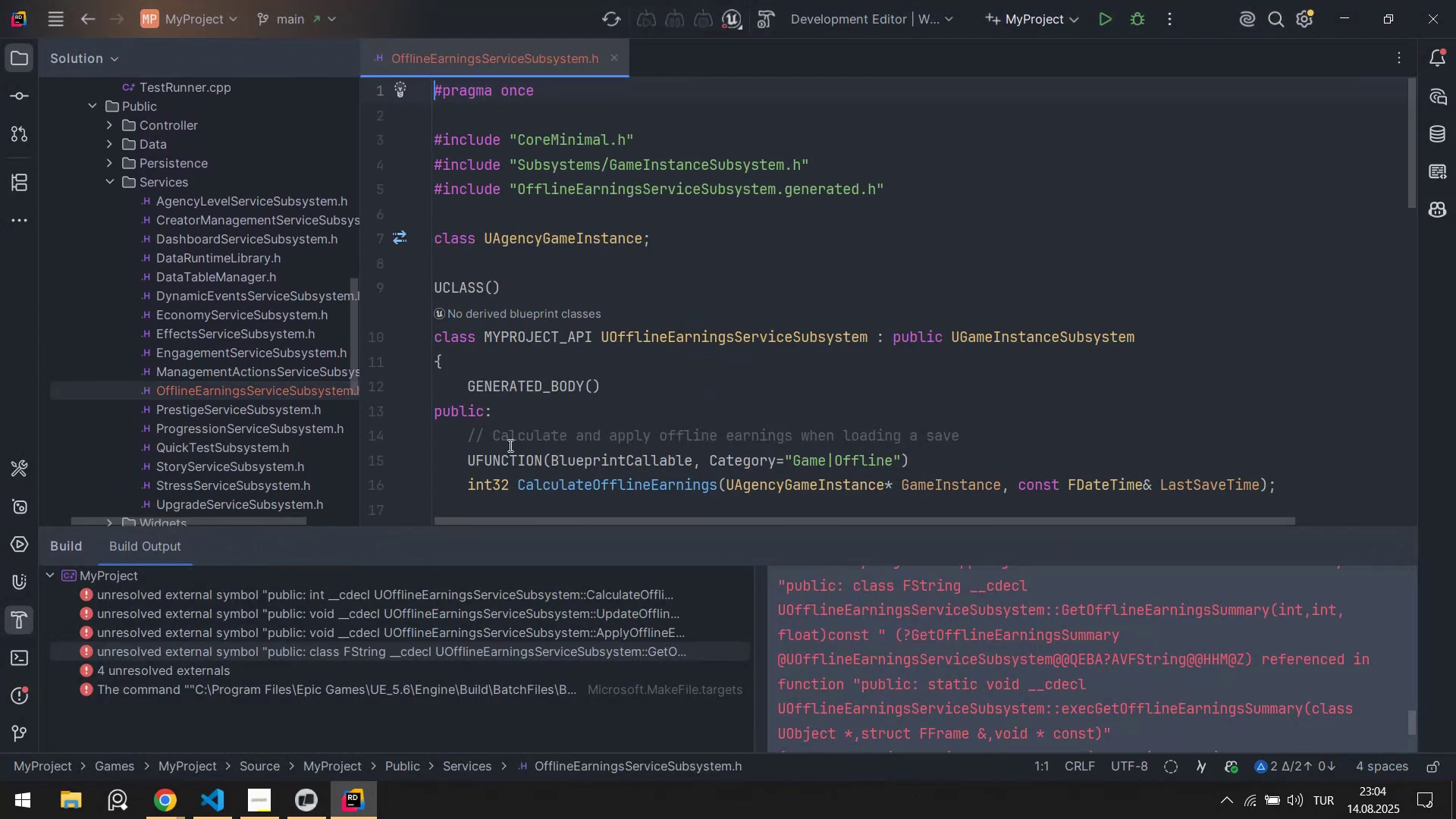 
scroll: coordinate [637, 369], scroll_direction: down, amount: 5.0
 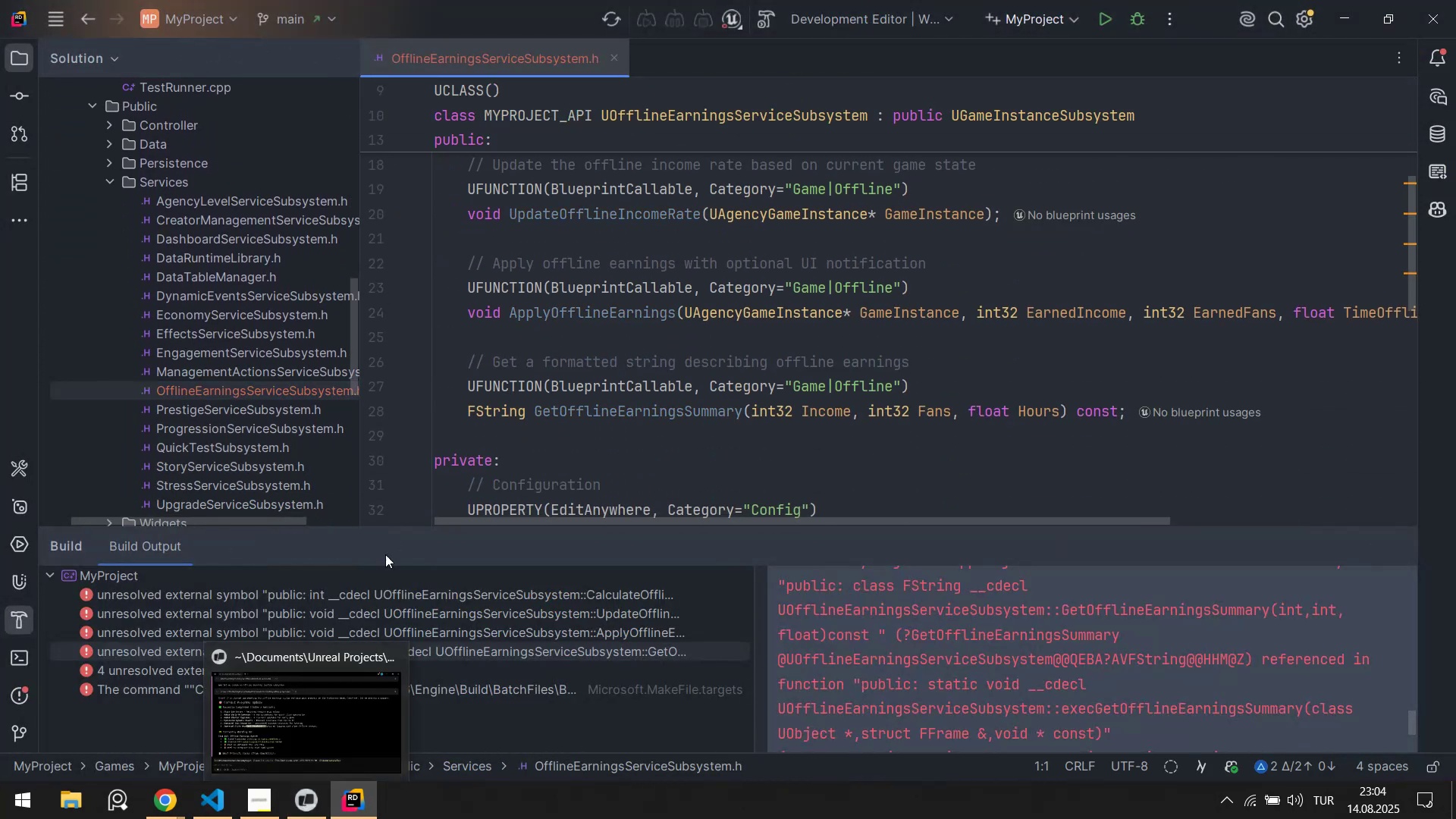 
scroll: coordinate [263, 366], scroll_direction: up, amount: 4.0
 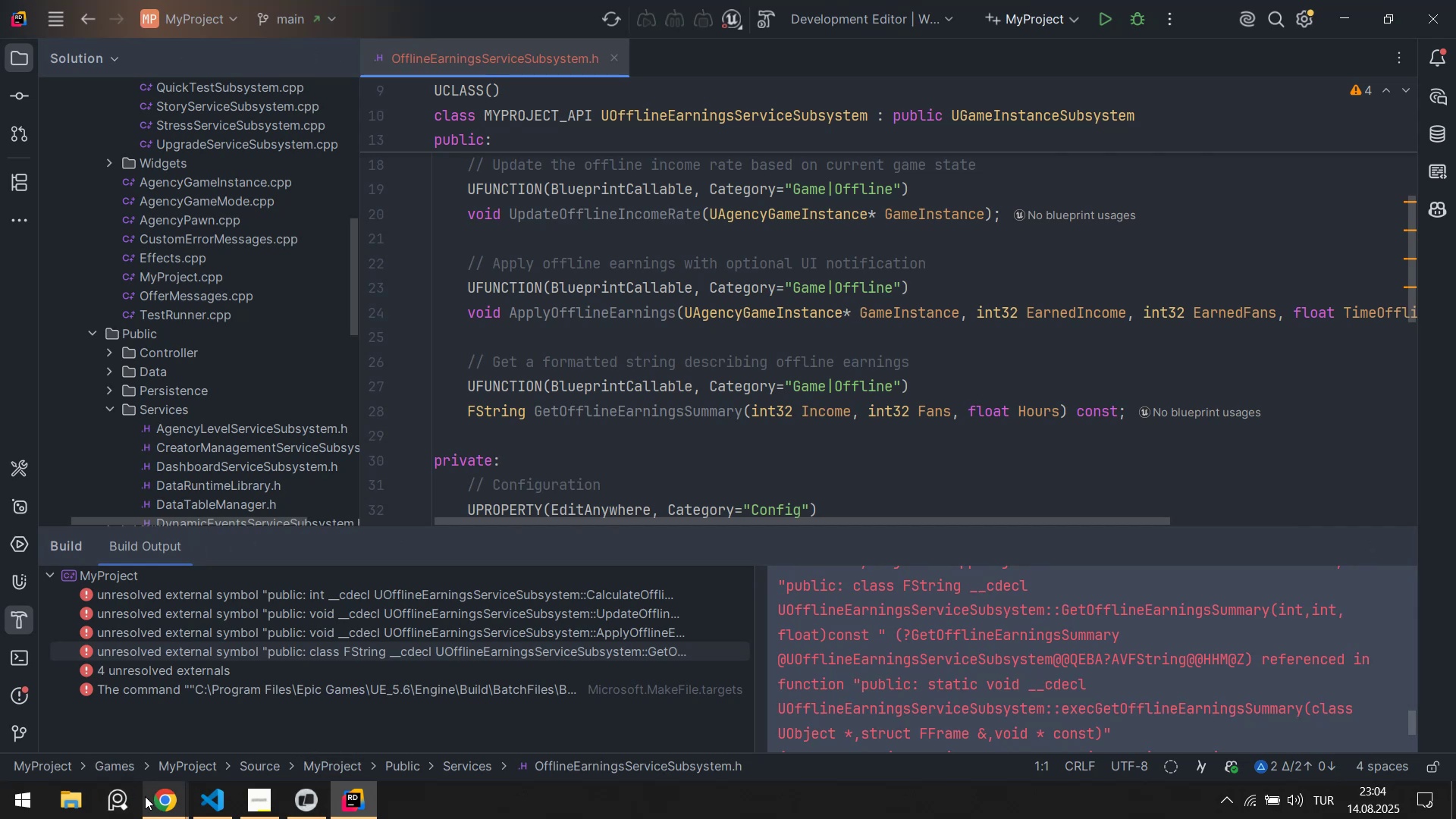 
left_click([203, 813])
 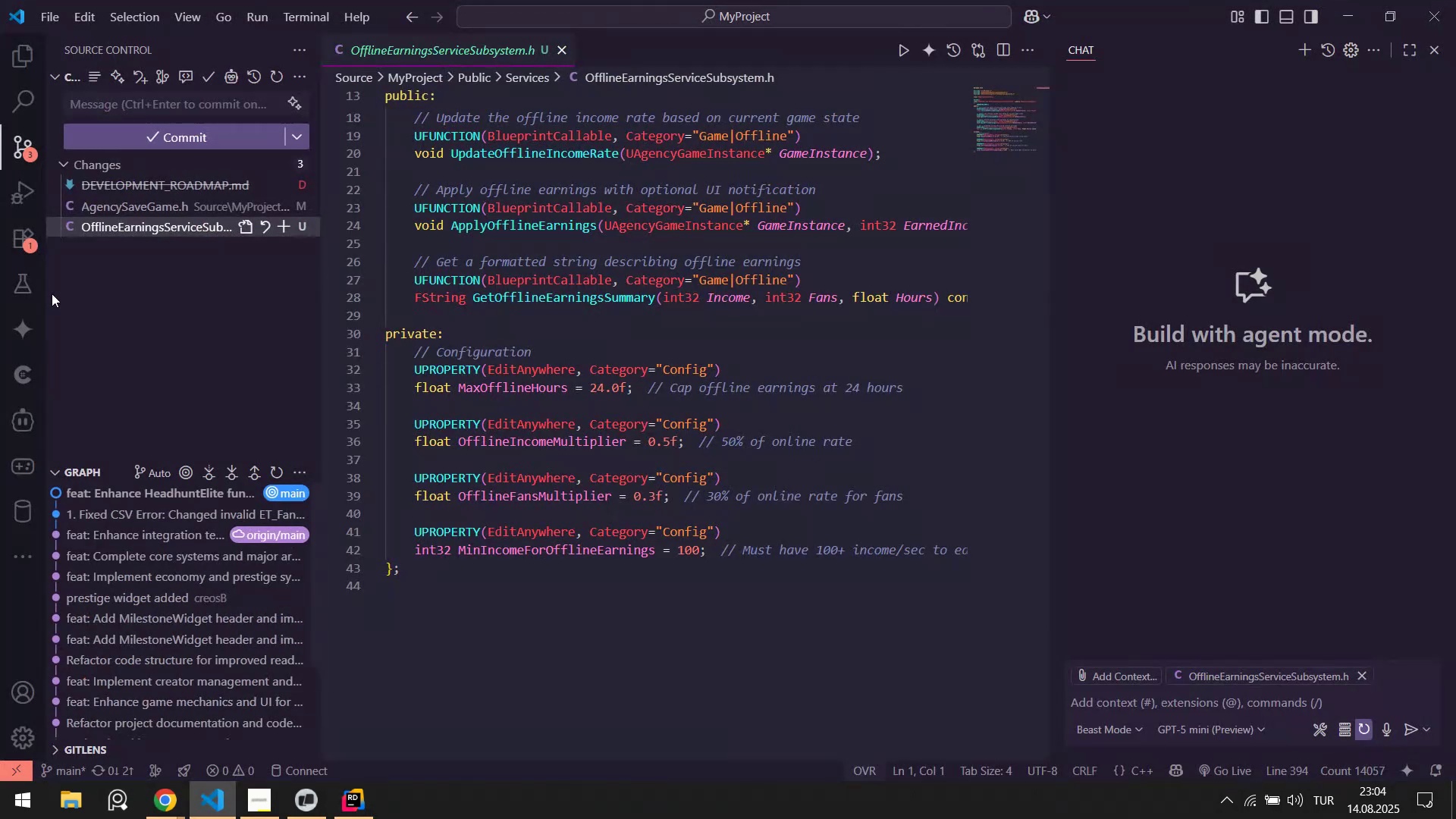 
scroll: coordinate [202, 384], scroll_direction: up, amount: 8.0
 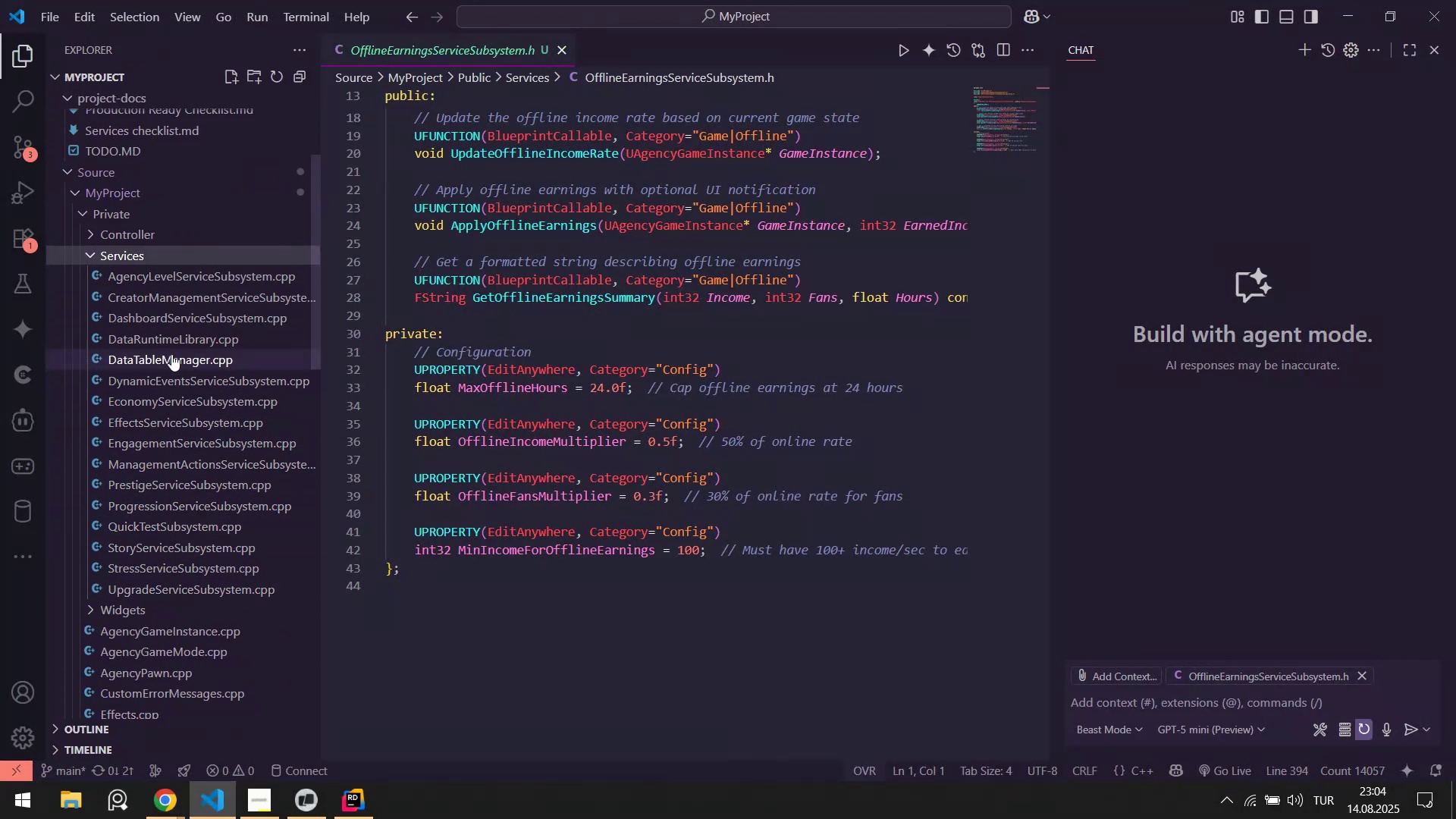 
wait(5.95)
 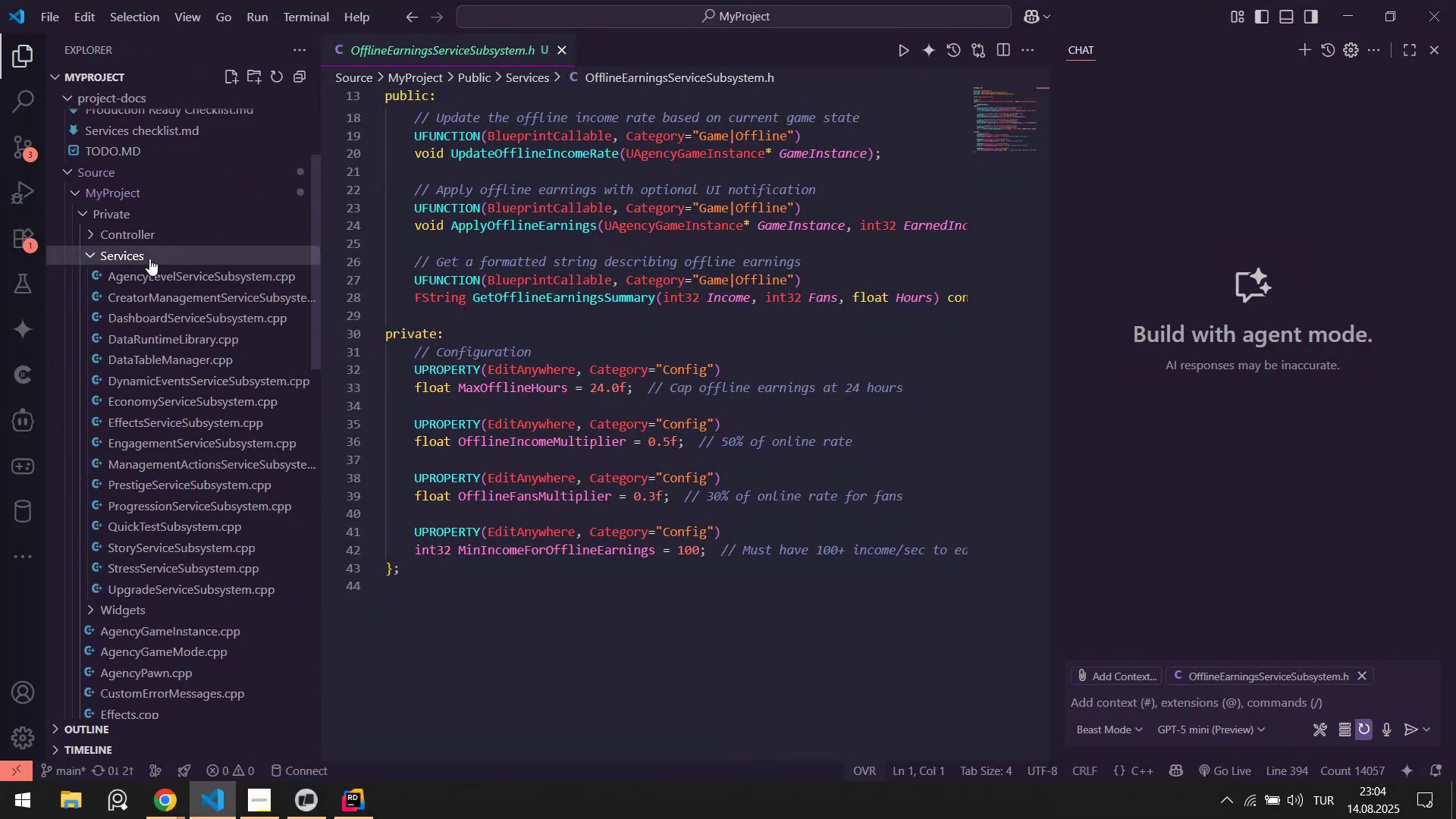 
left_click([300, 794])
 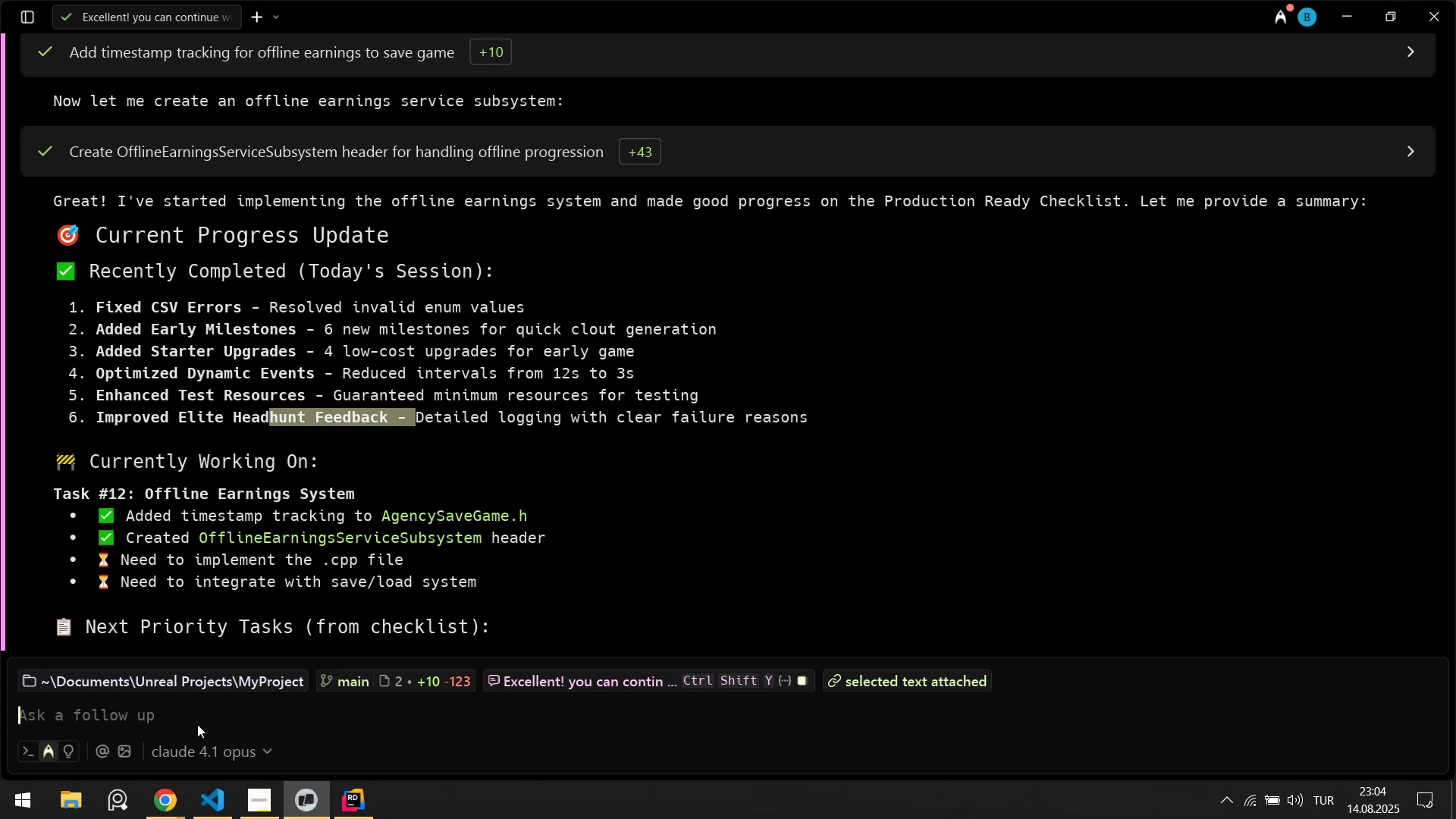 
scroll: coordinate [207, 514], scroll_direction: down, amount: 3.0
 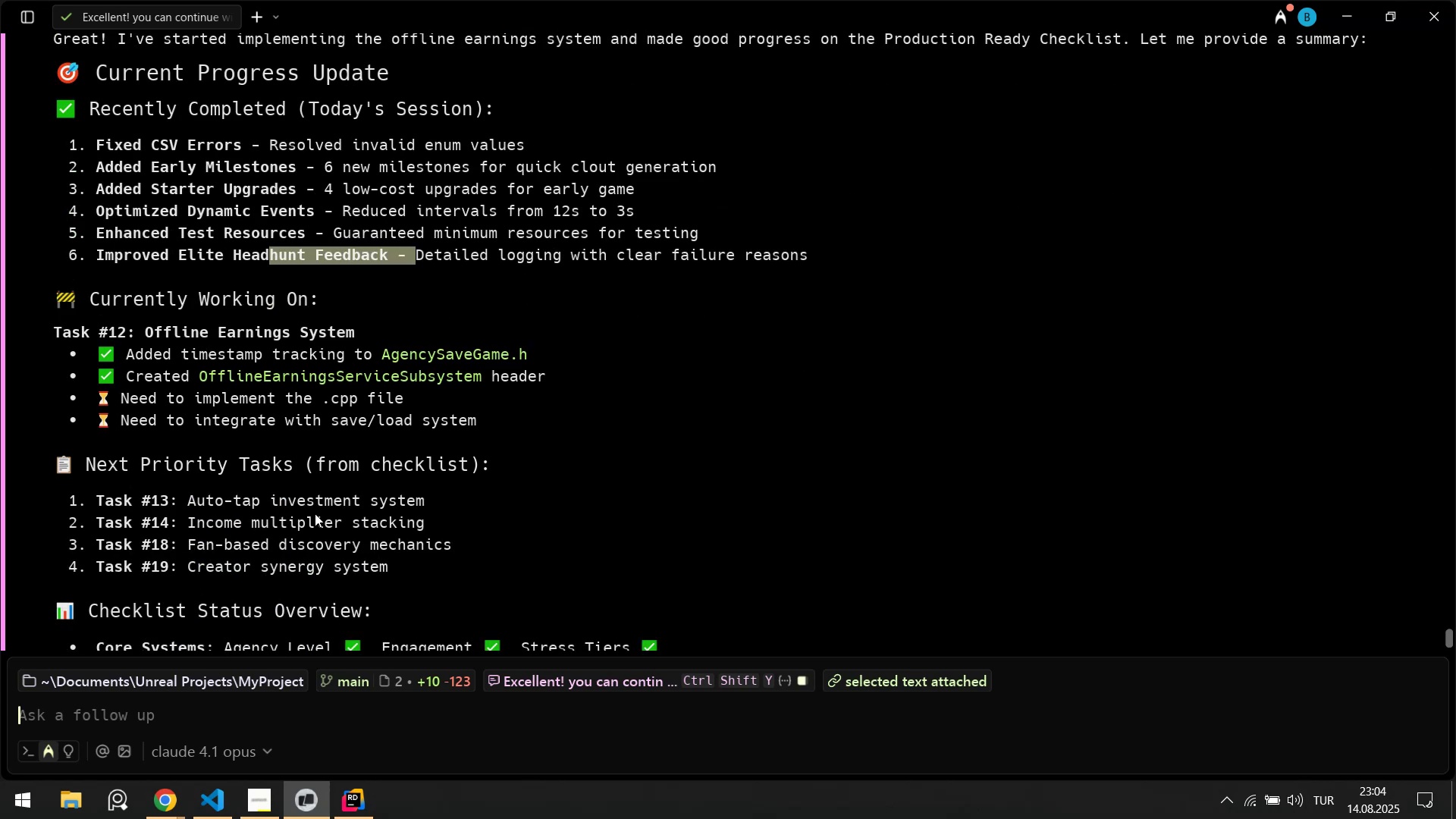 
type(cont'nu)
 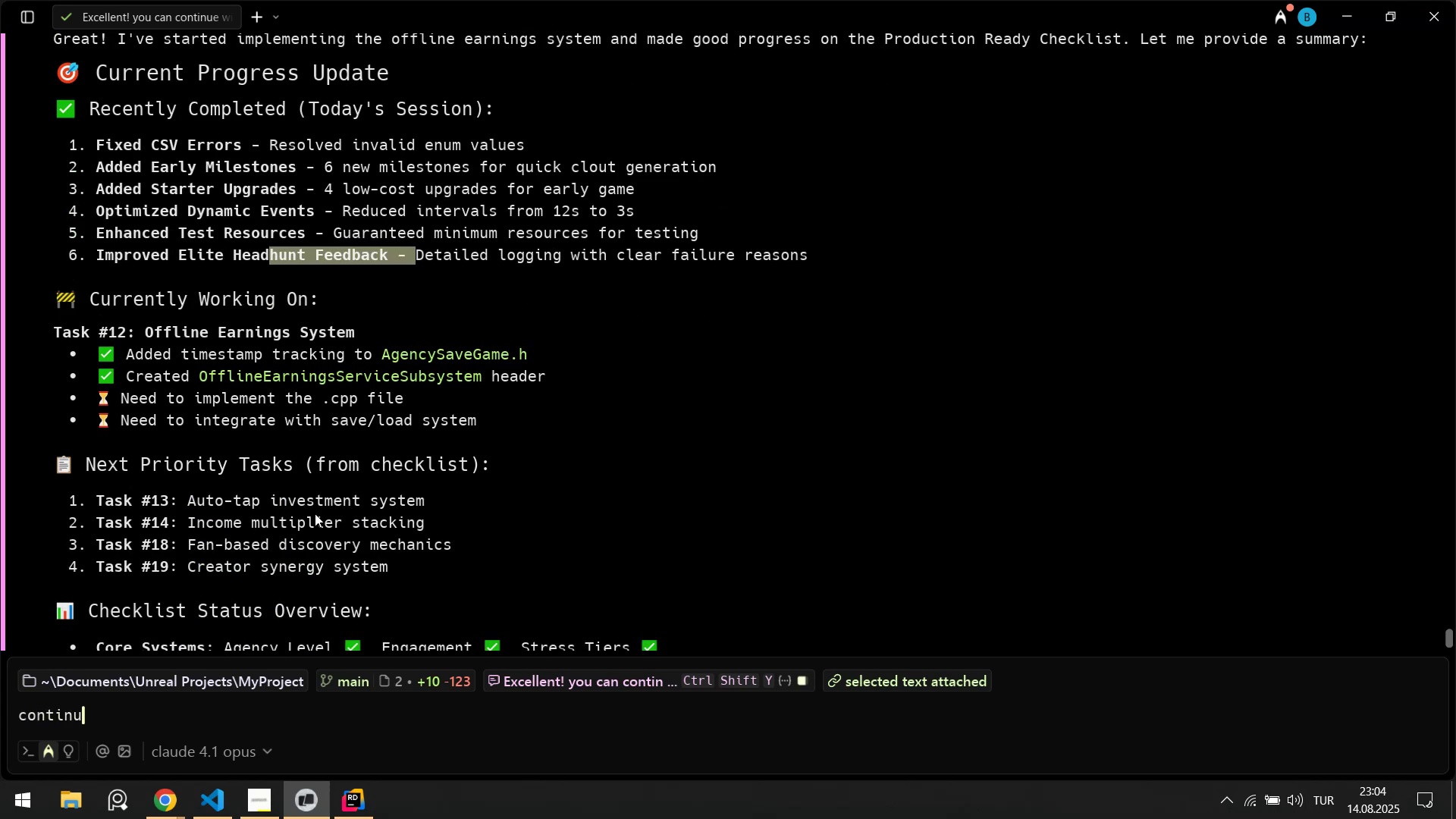 
key(Control+ControlLeft)
 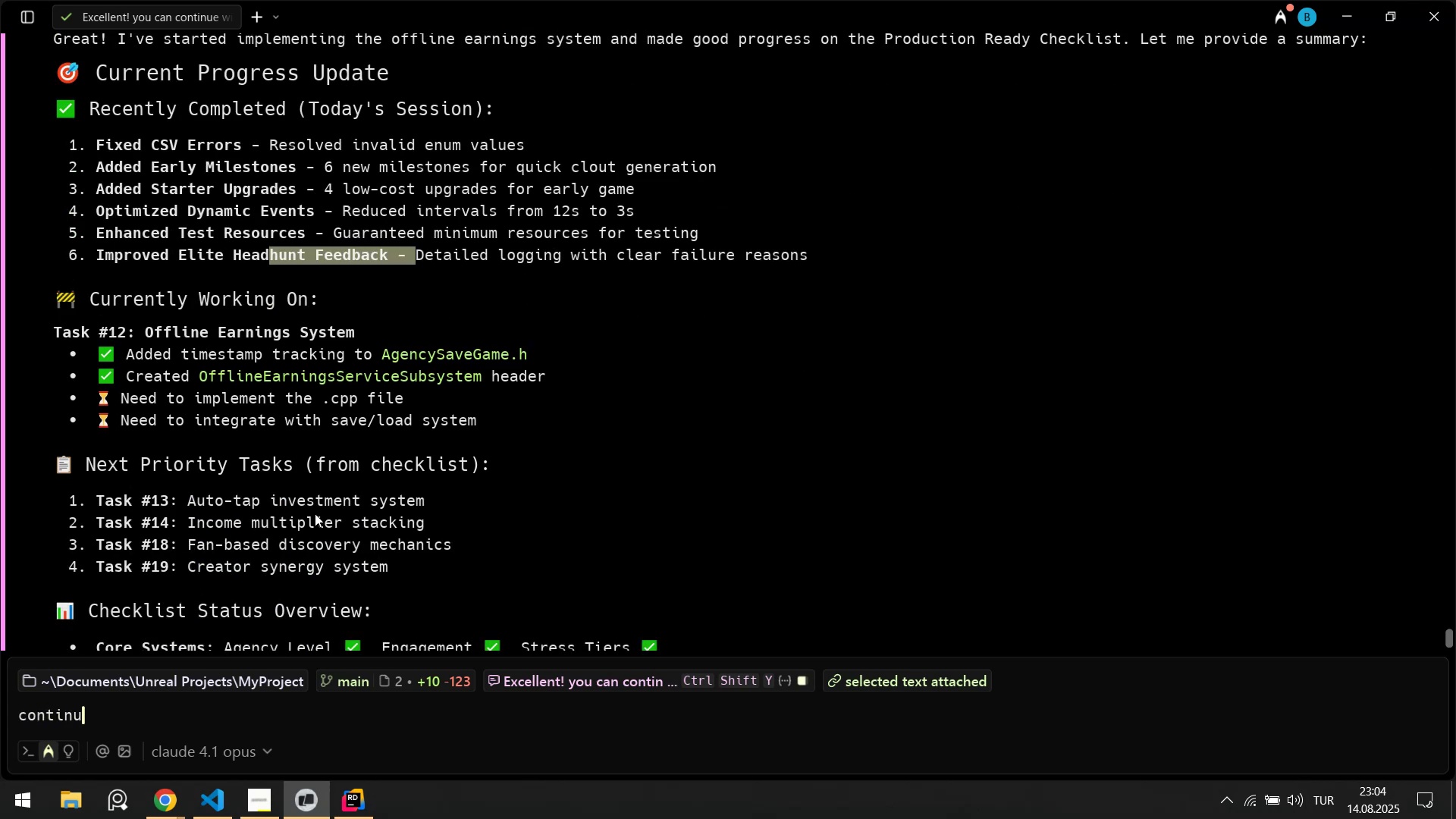 
key(Control+A)
 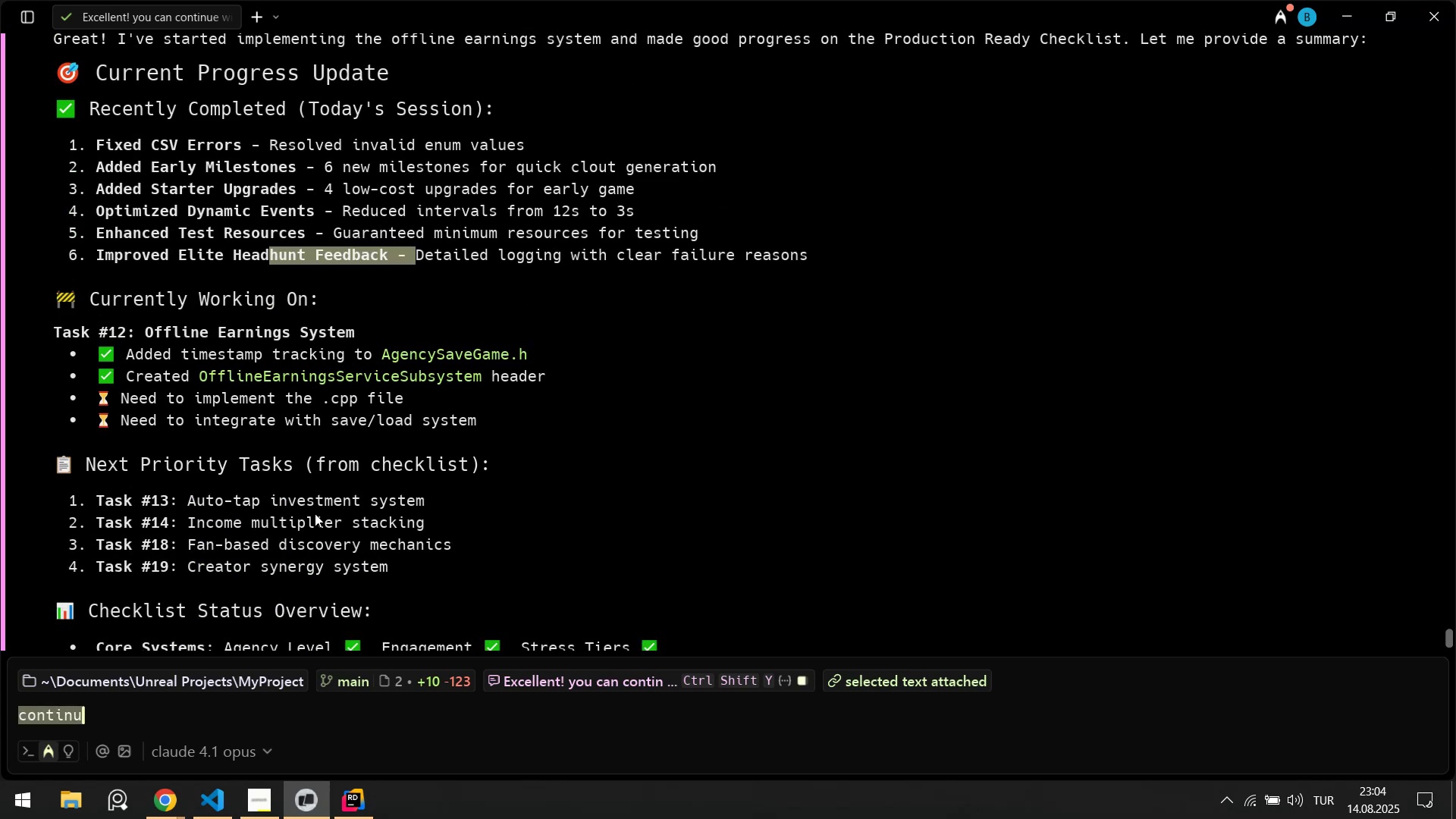 
type(n'ce! cont'nue)
 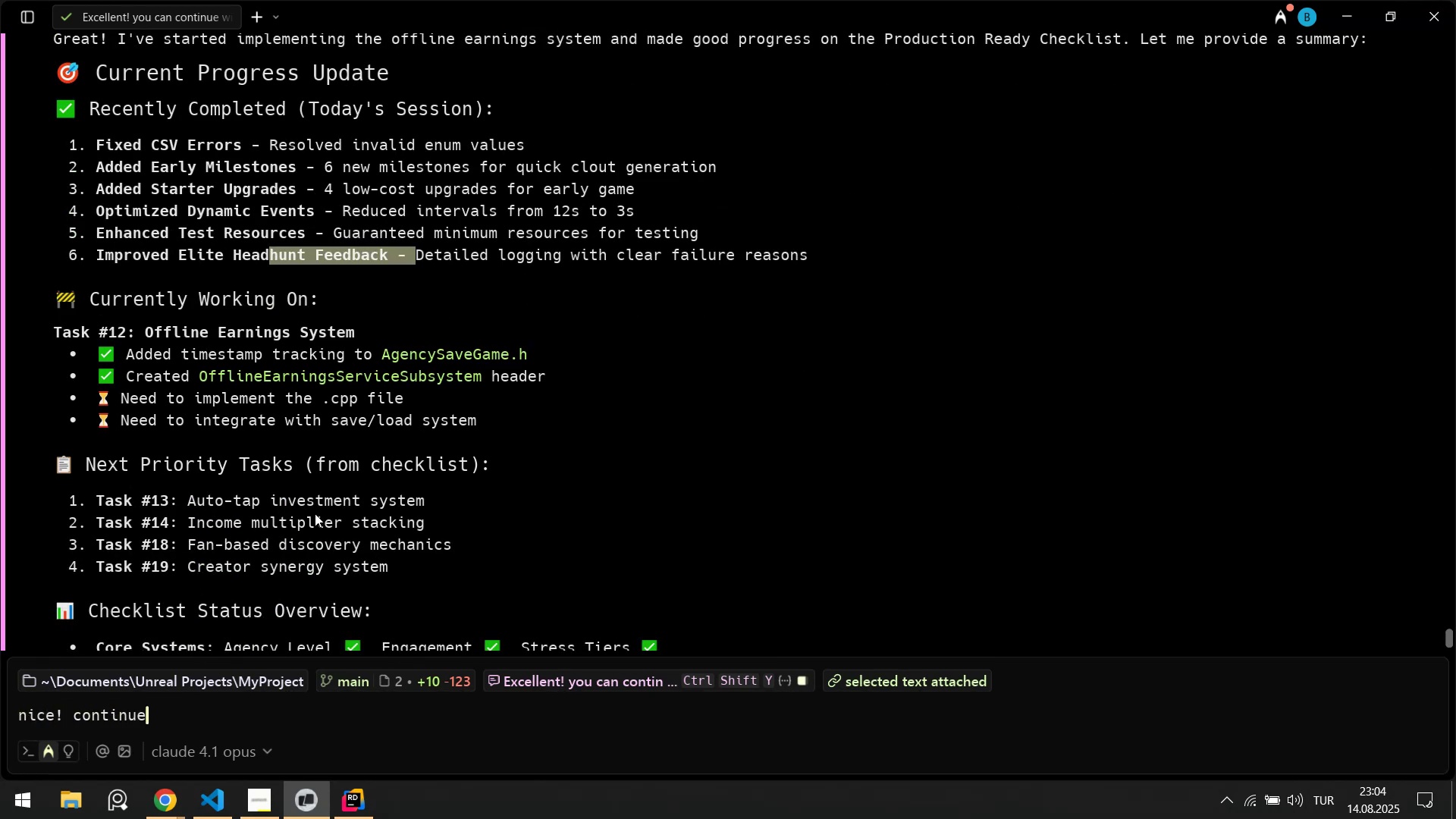 
key(Enter)
 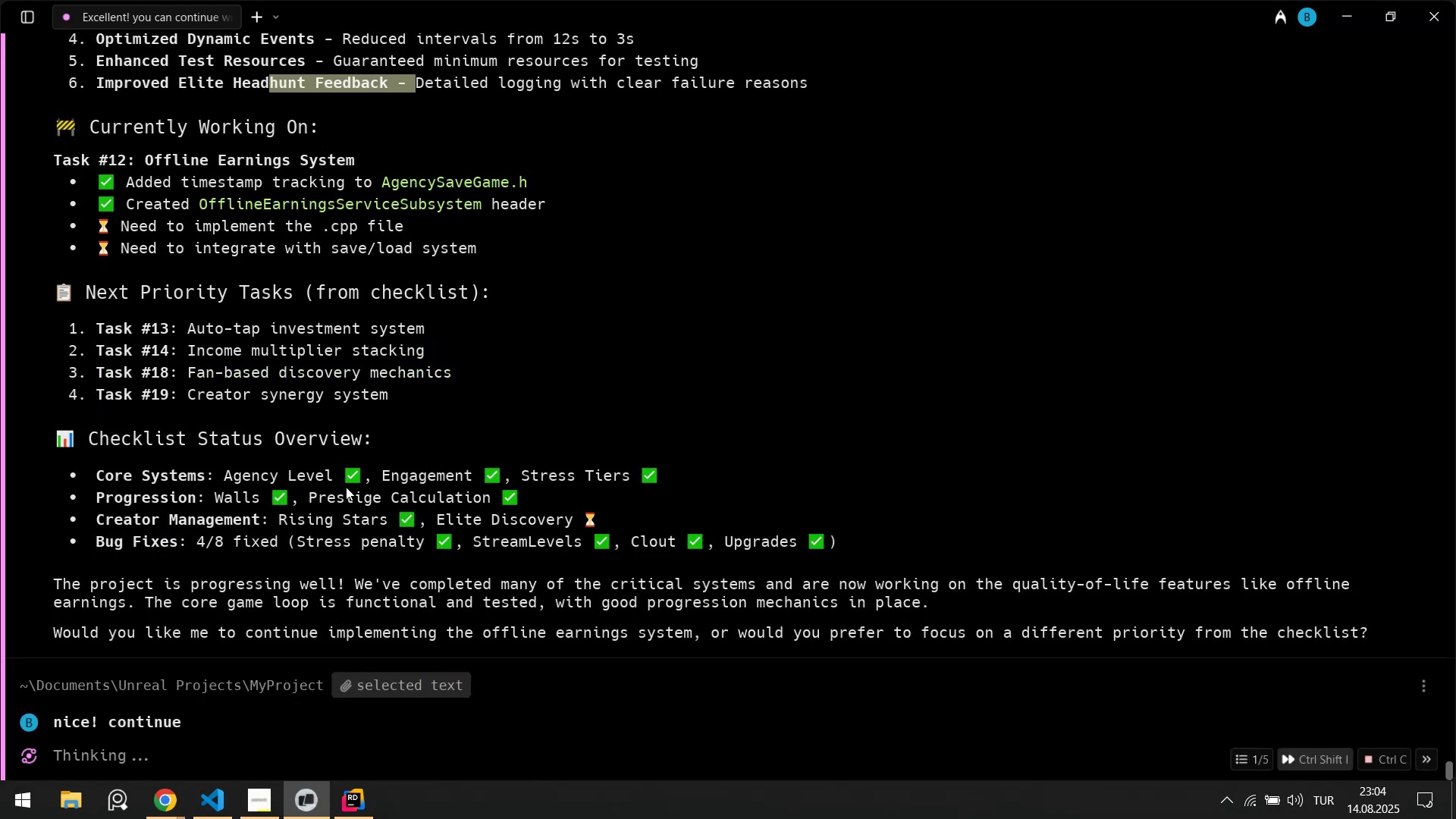 
scroll: coordinate [369, 444], scroll_direction: down, amount: 2.0
 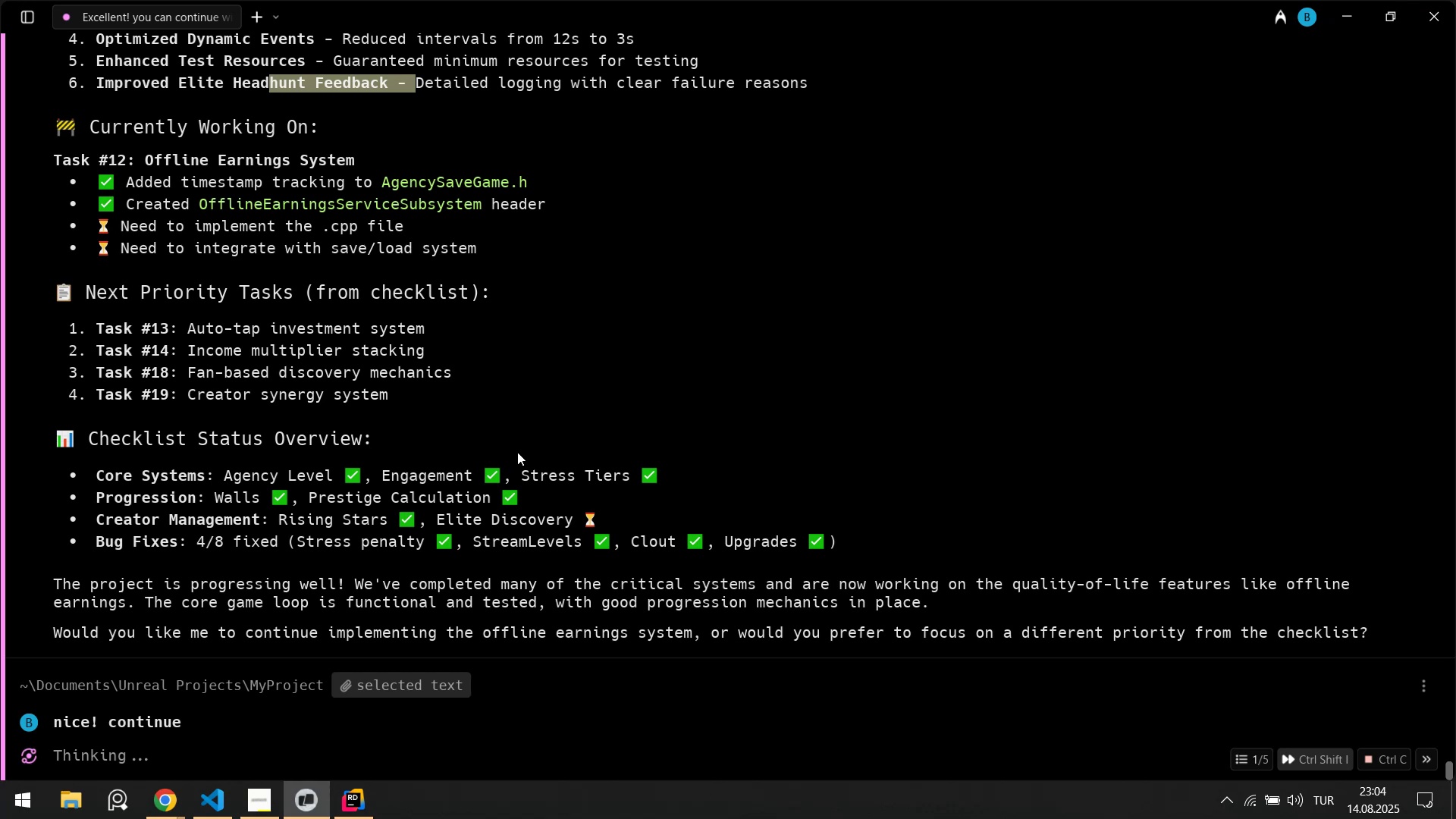 
left_click([517, 452])
 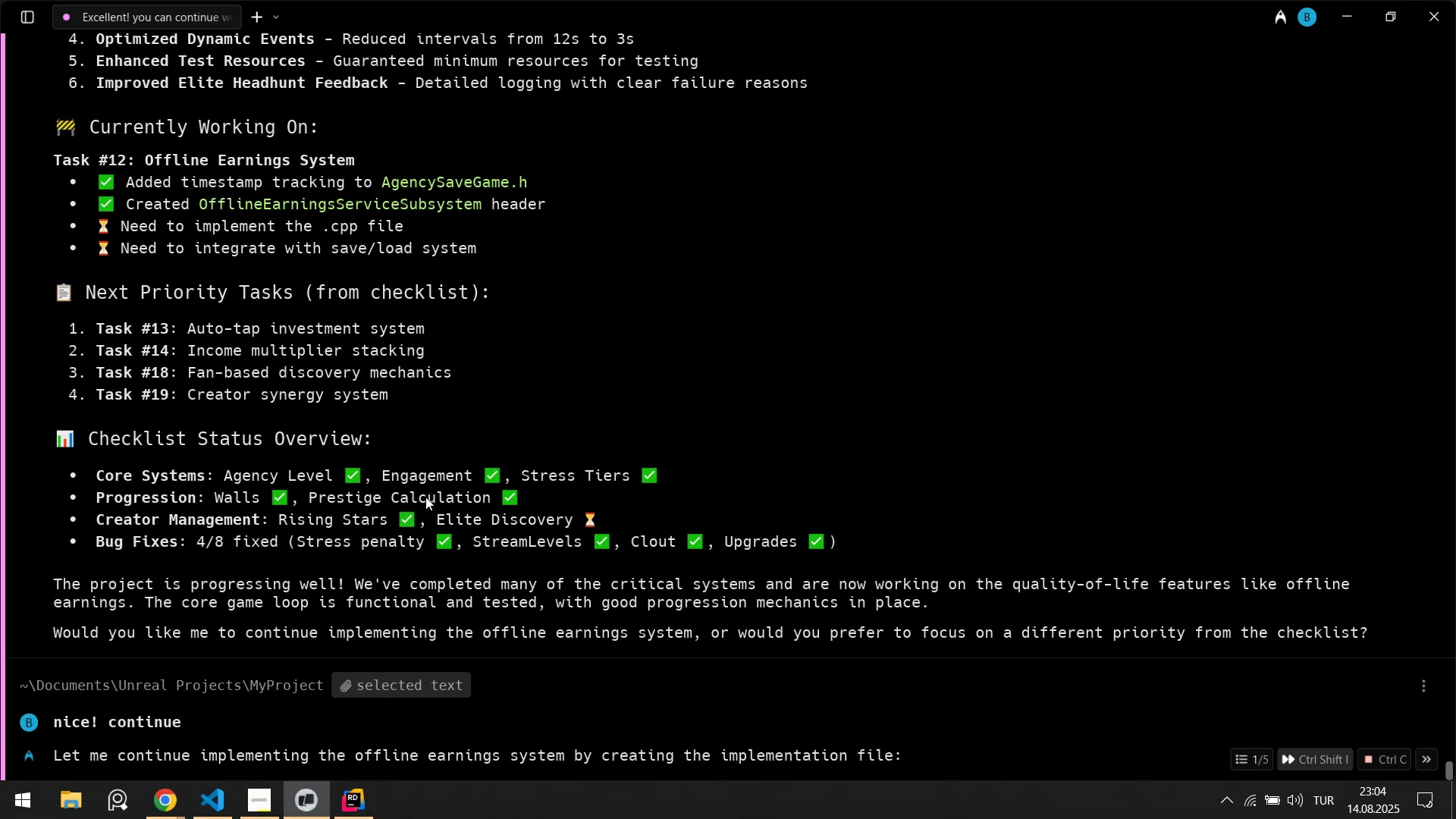 
wait(6.47)
 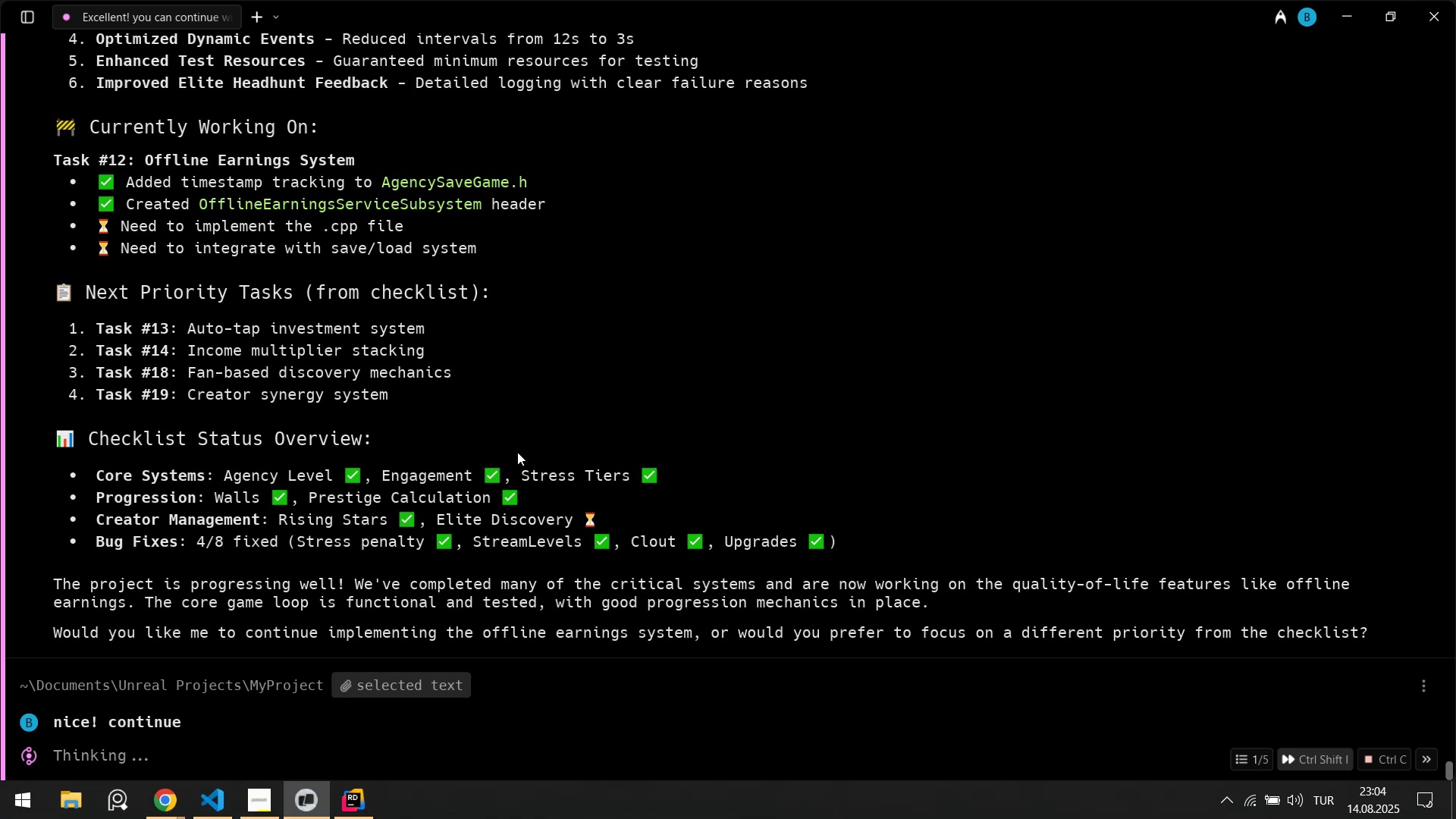 
scroll: coordinate [418, 494], scroll_direction: up, amount: 5.0
 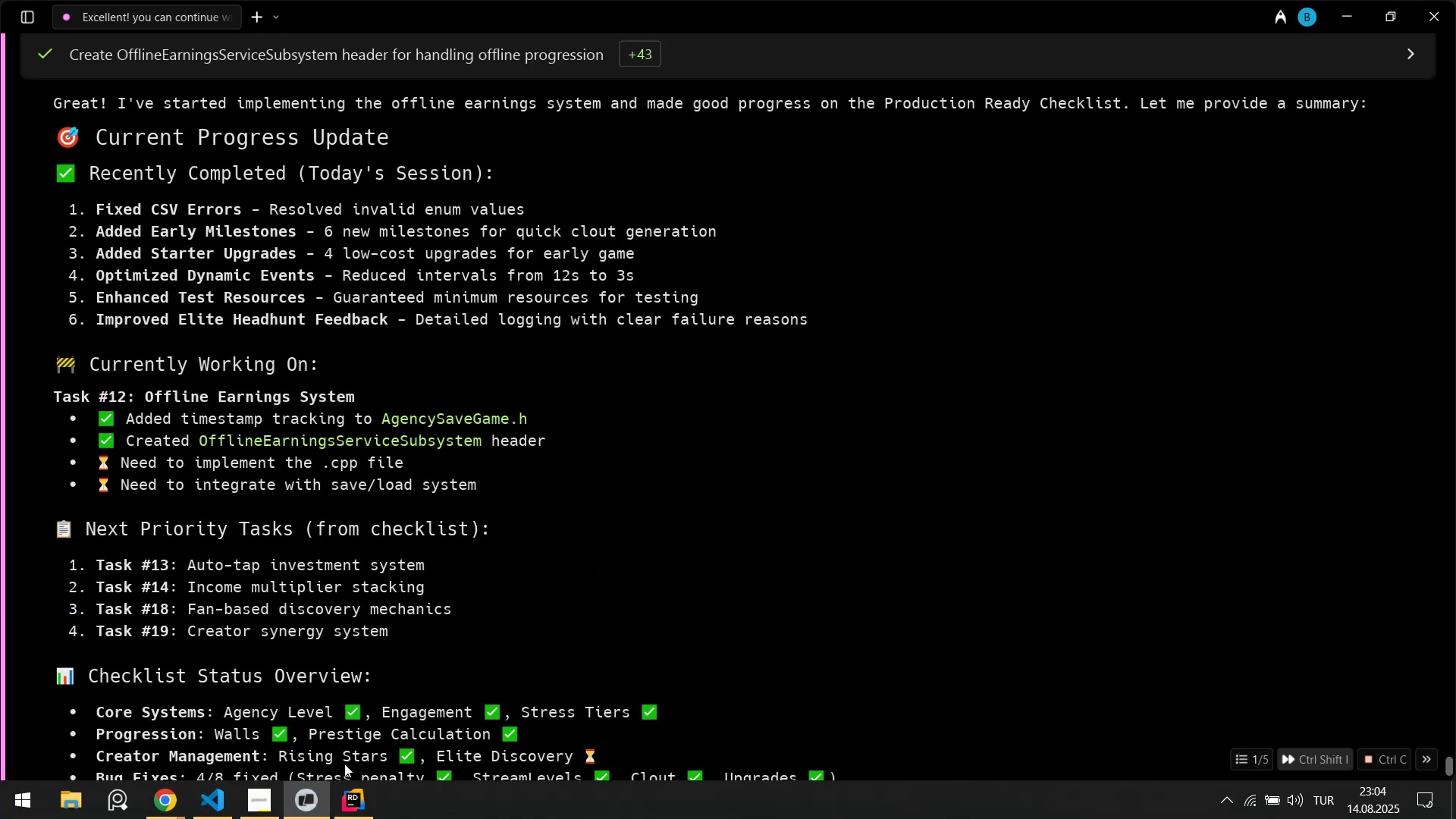 
left_click([356, 818])
 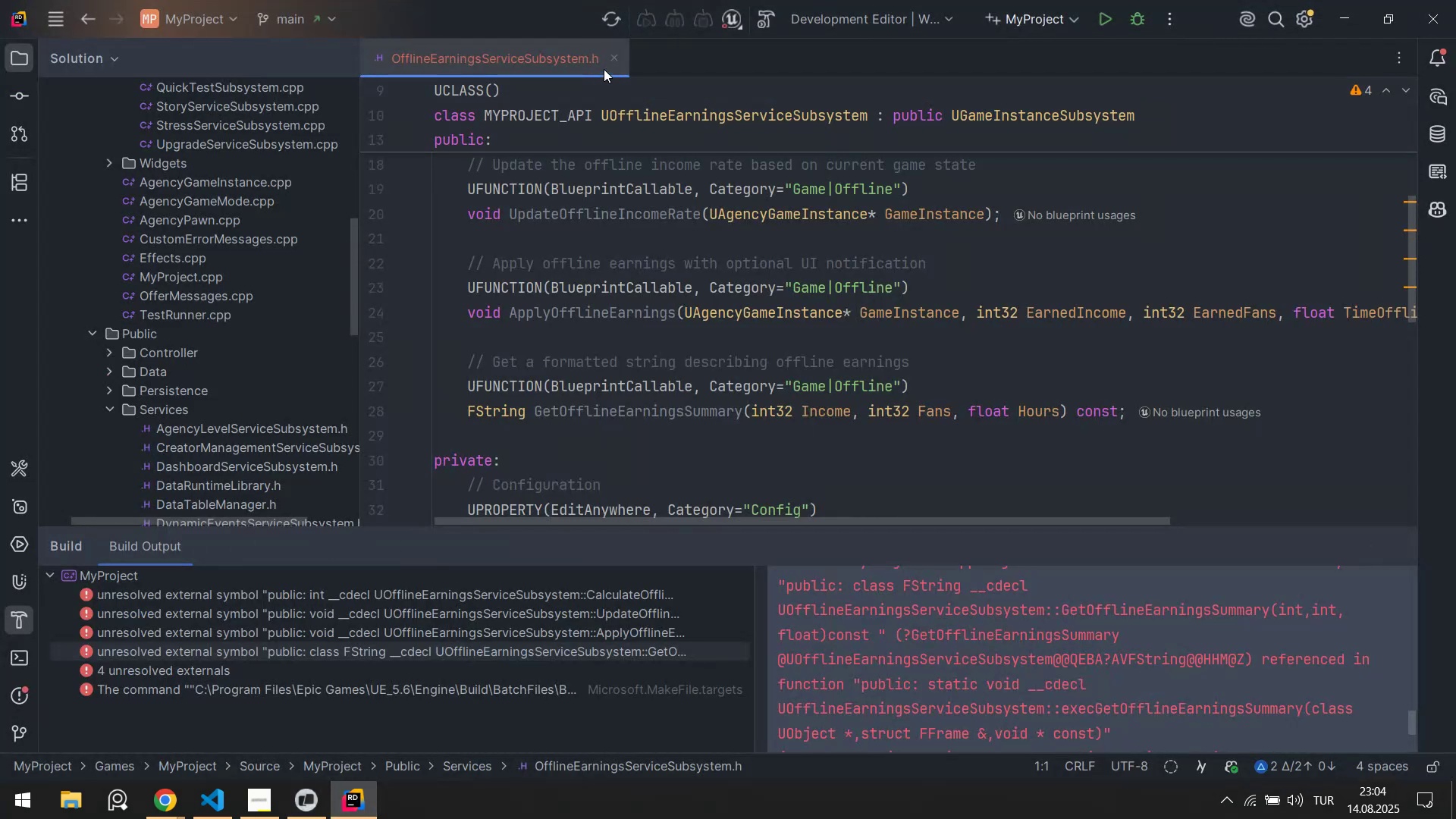 
left_click([615, 60])
 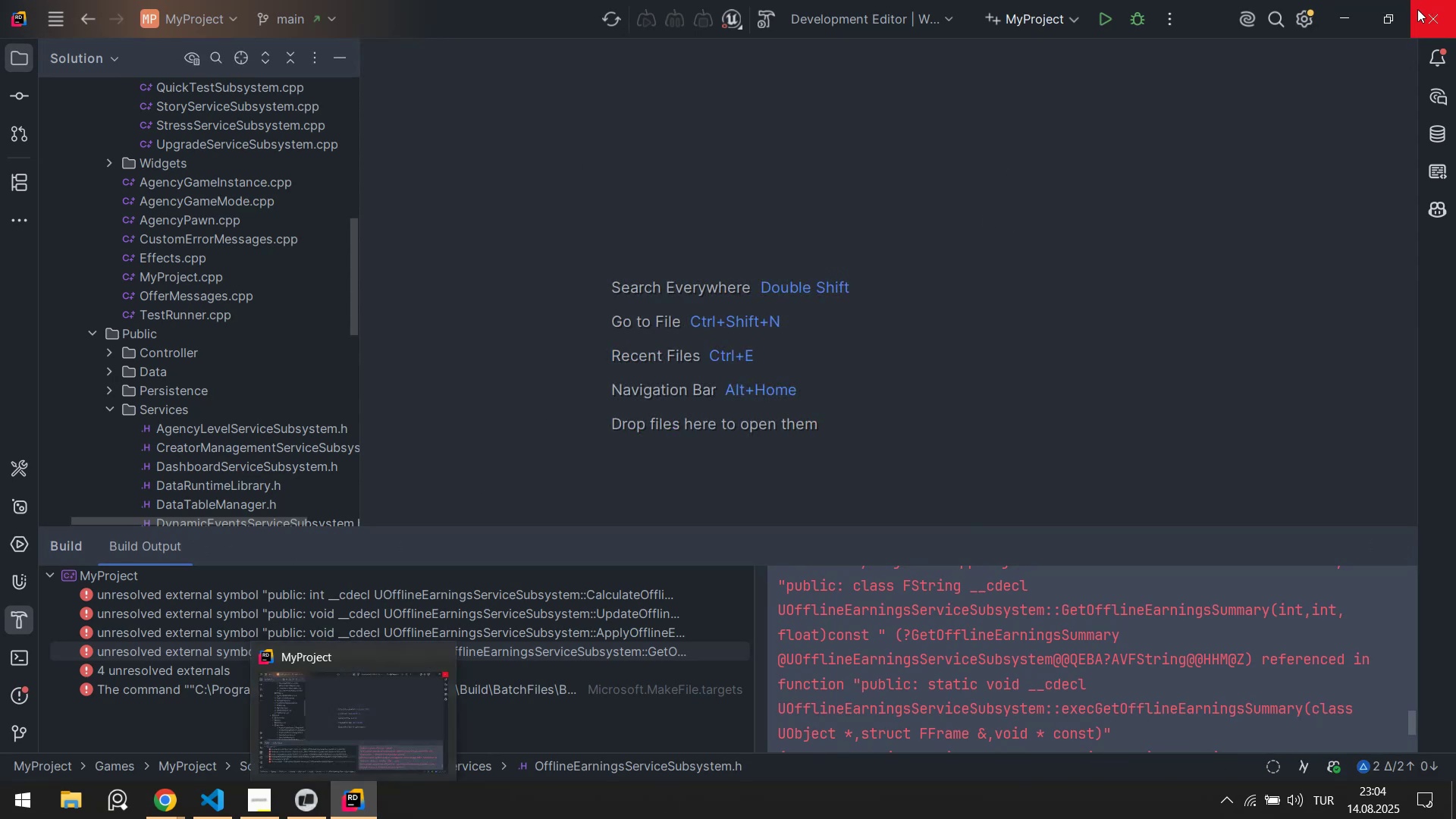 
left_click([1440, 61])
 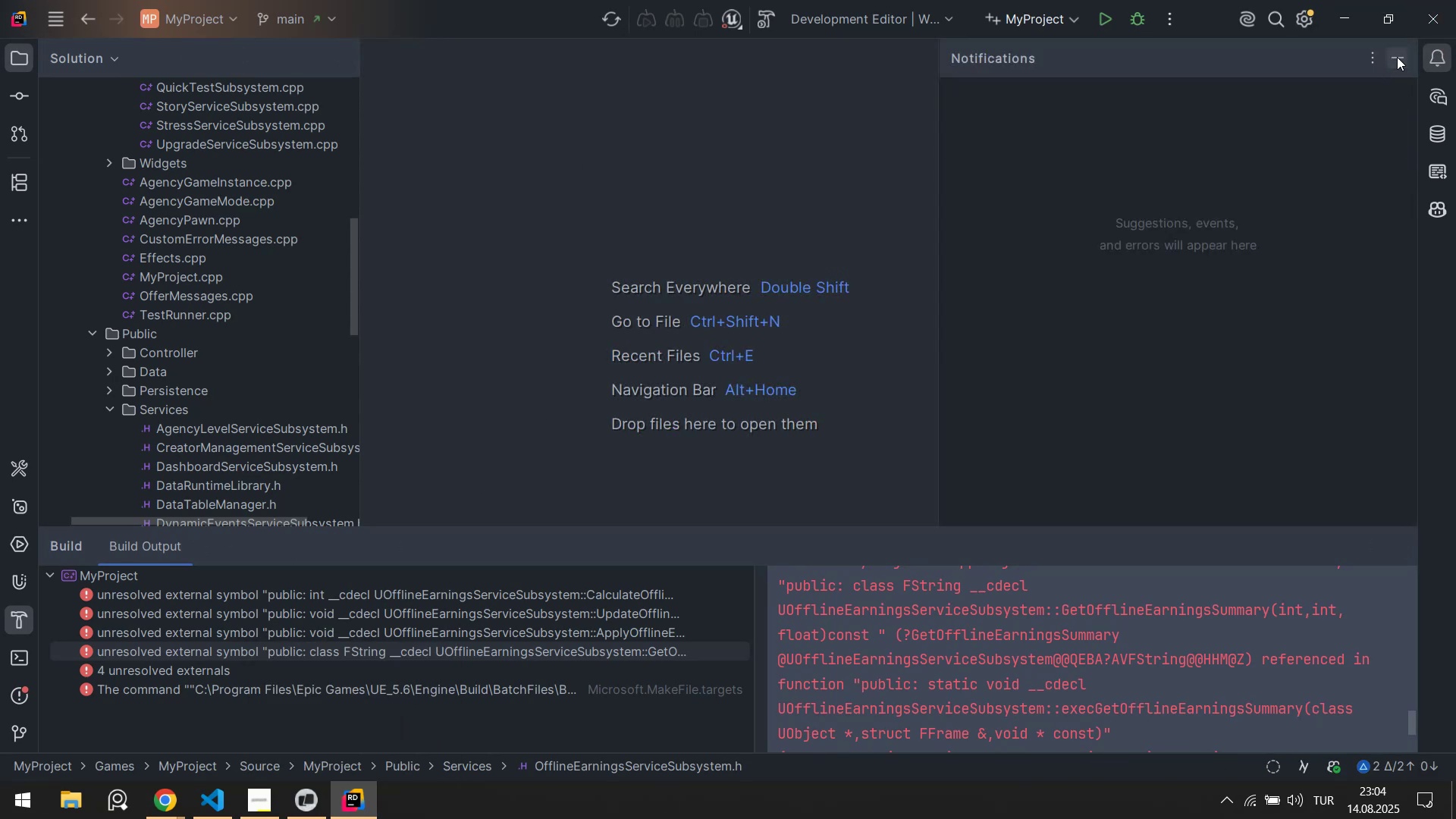 
left_click([1432, 27])
 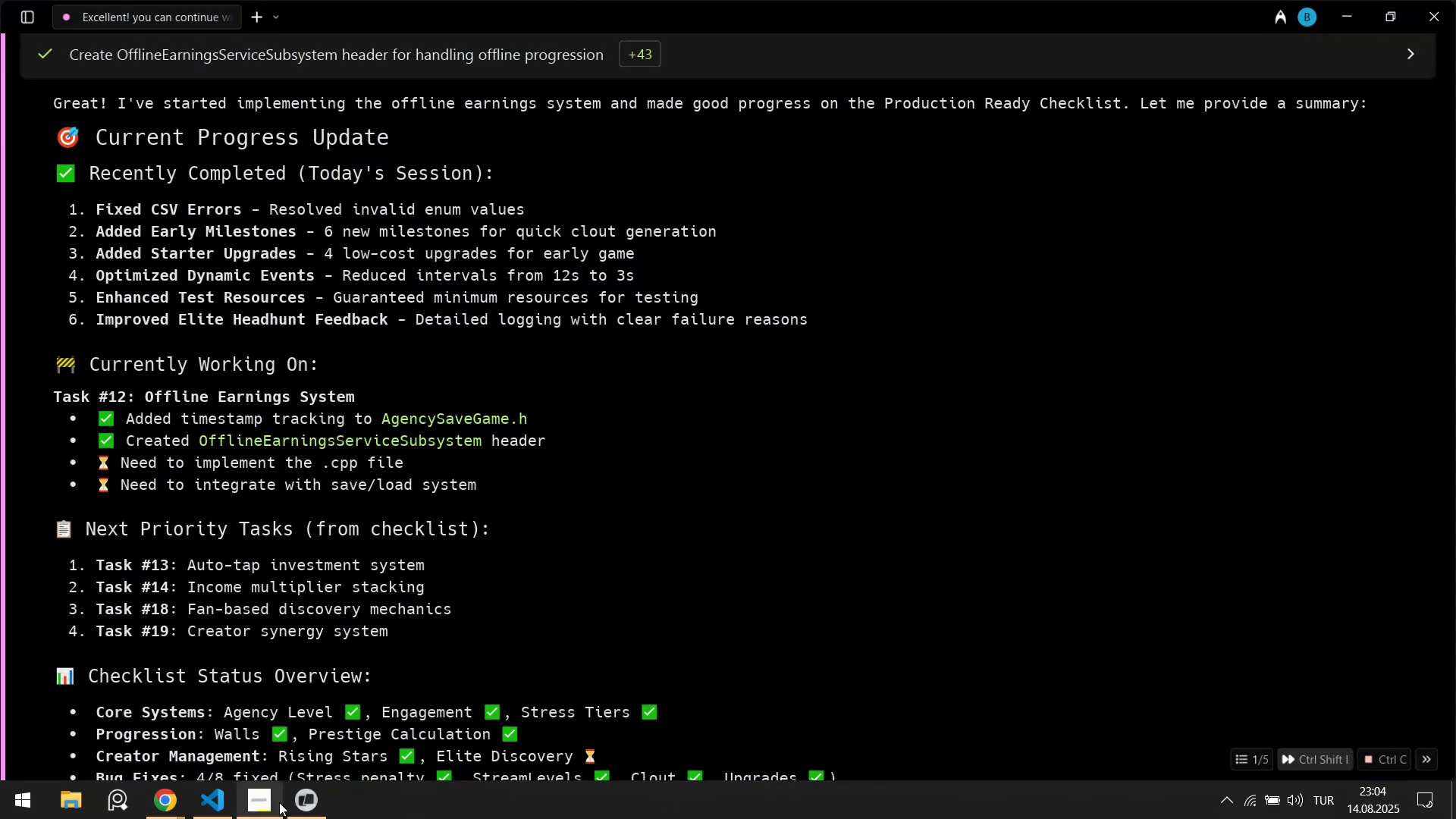 
left_click([306, 814])
 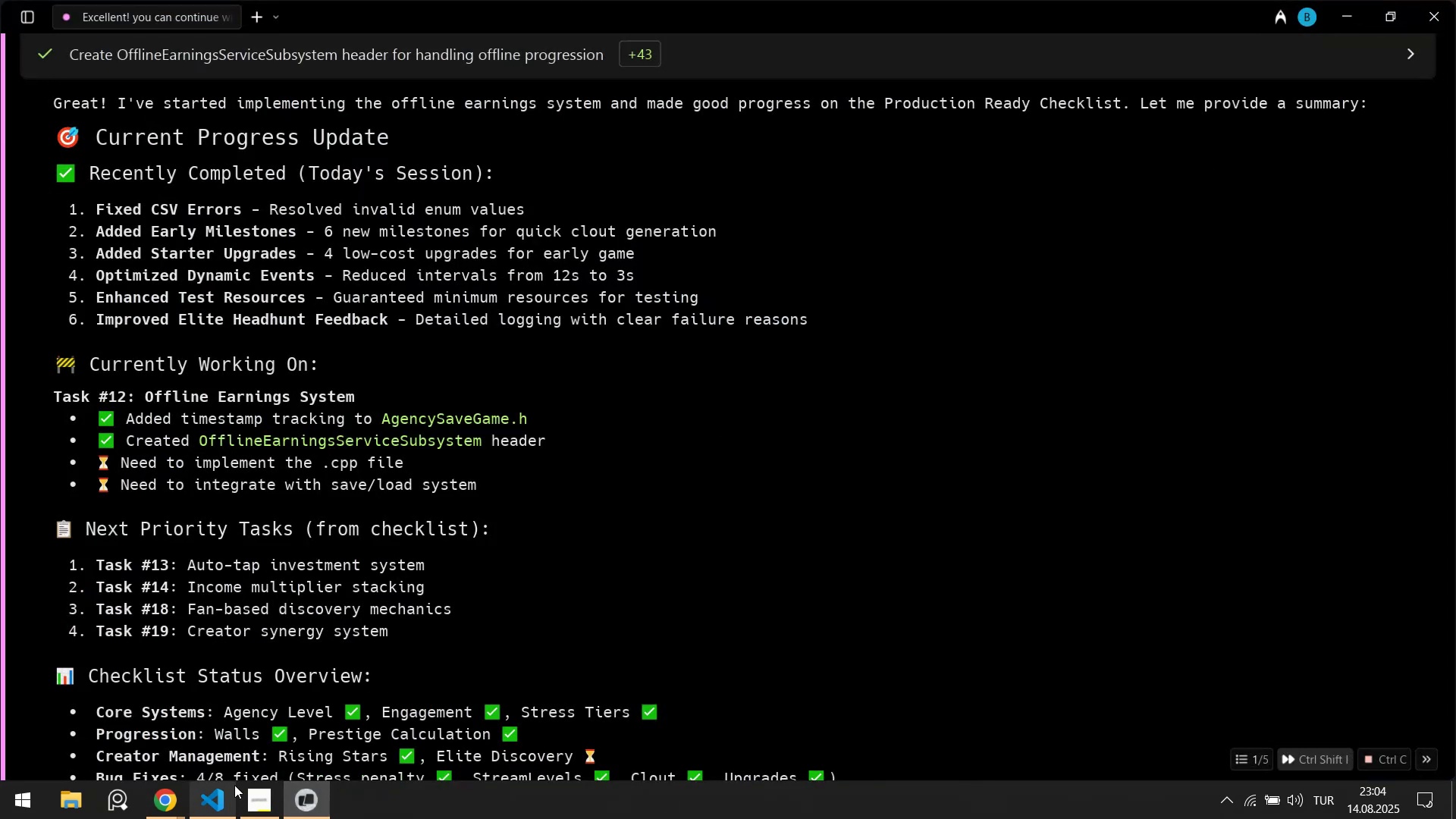 
scroll: coordinate [394, 460], scroll_direction: down, amount: 7.0
 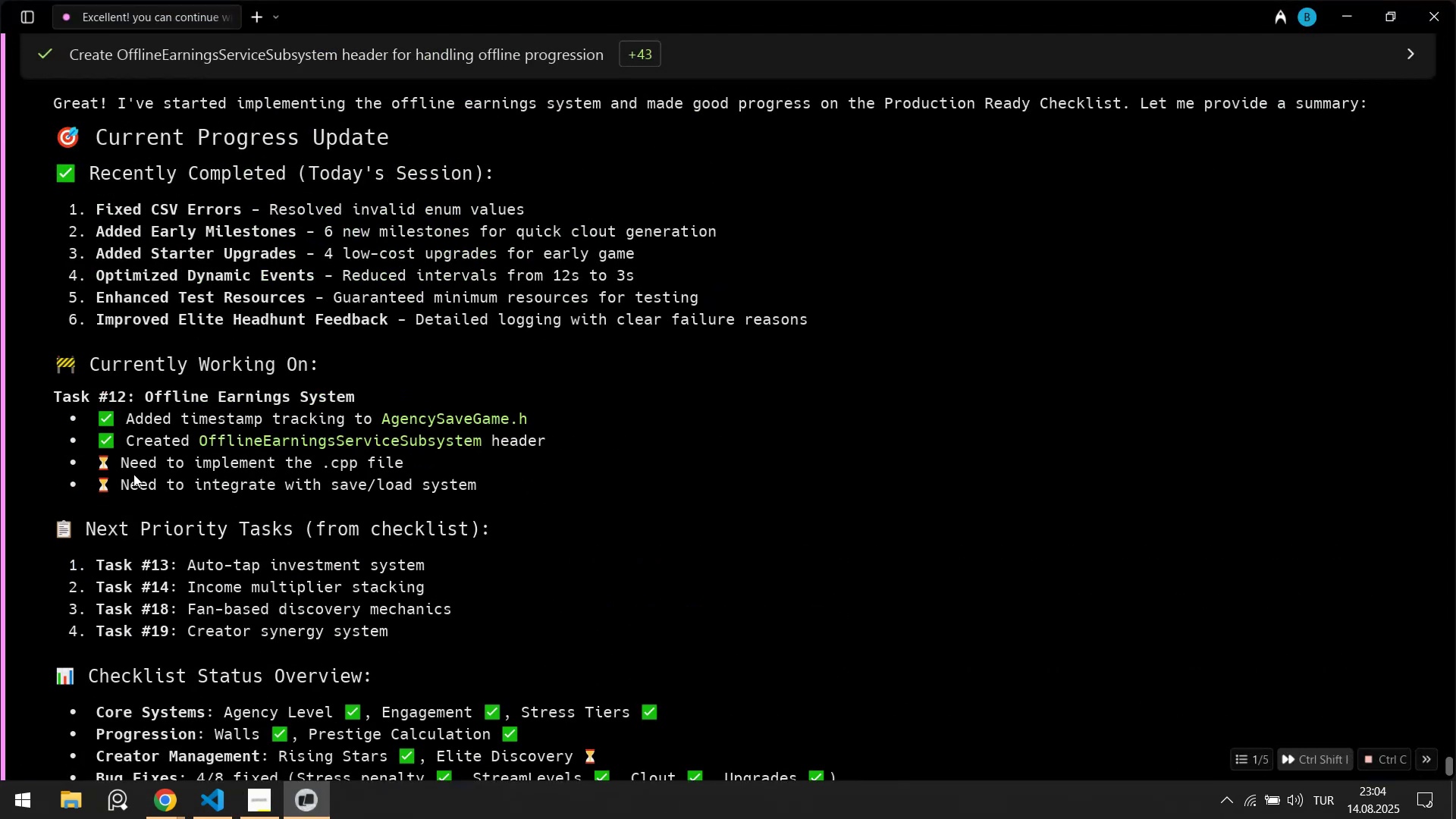 
left_click_drag(start_coordinate=[149, 470], to_coordinate=[361, 472])
 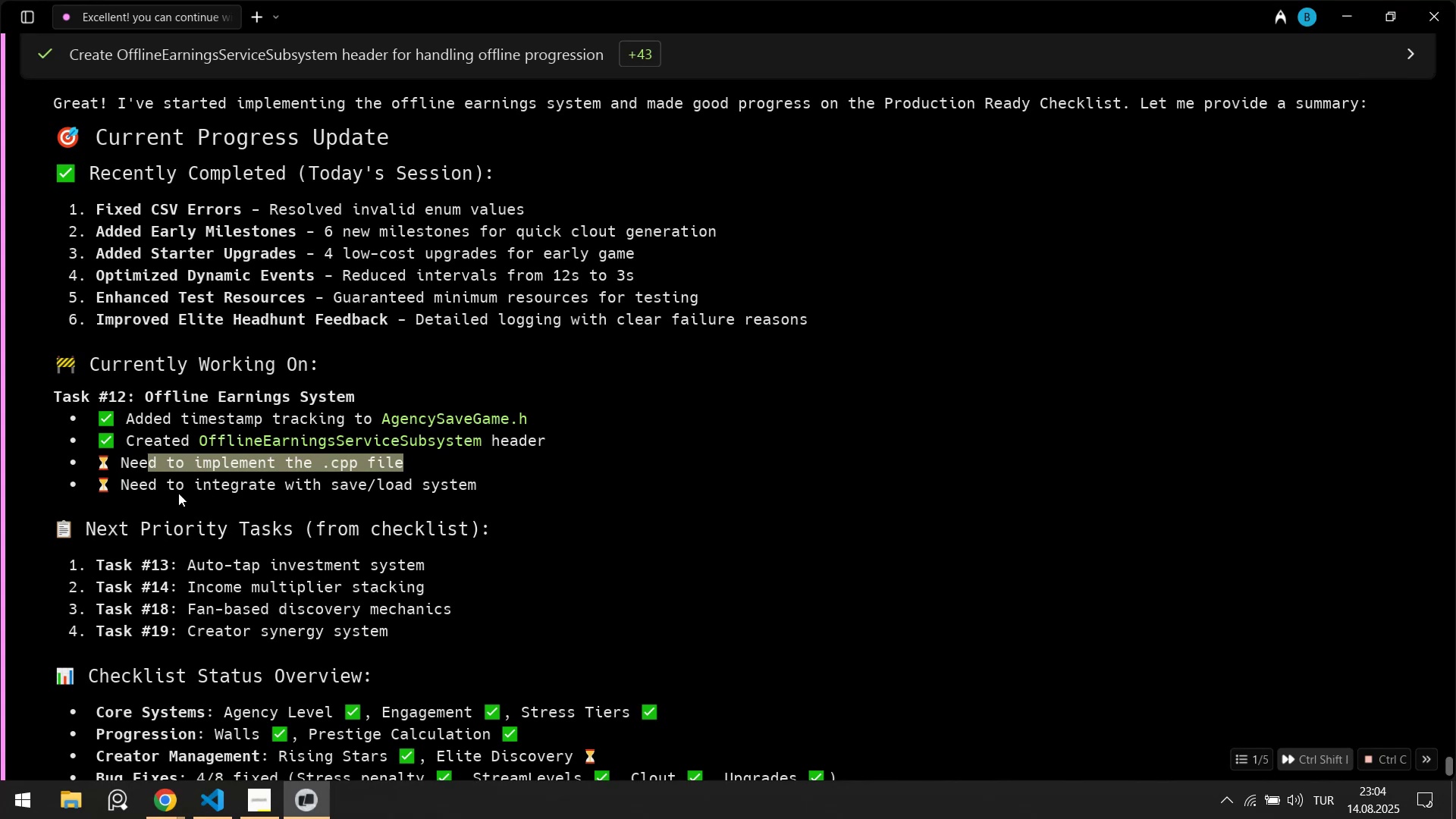 
left_click_drag(start_coordinate=[178, 492], to_coordinate=[475, 495])
 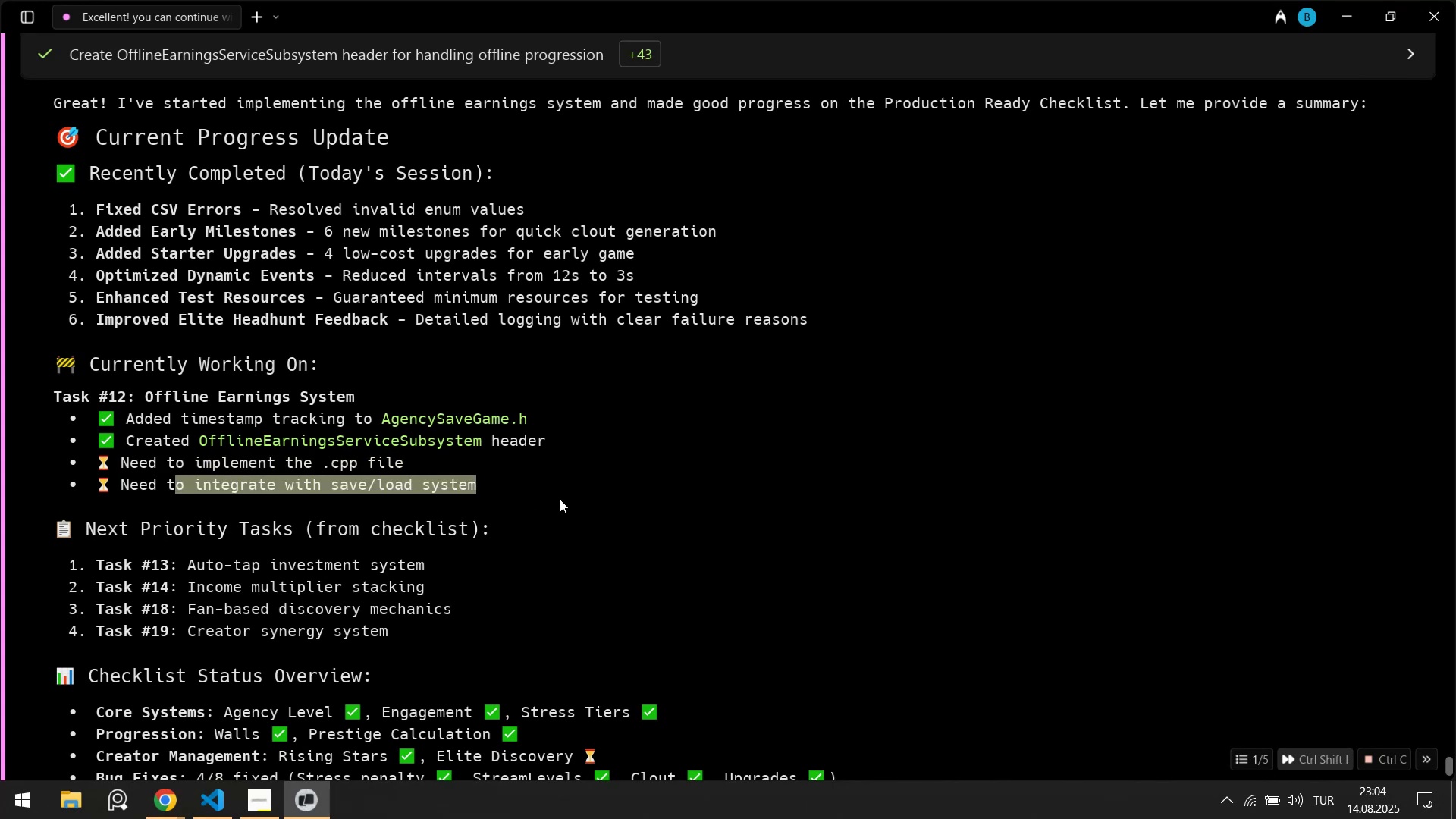 
left_click([560, 499])
 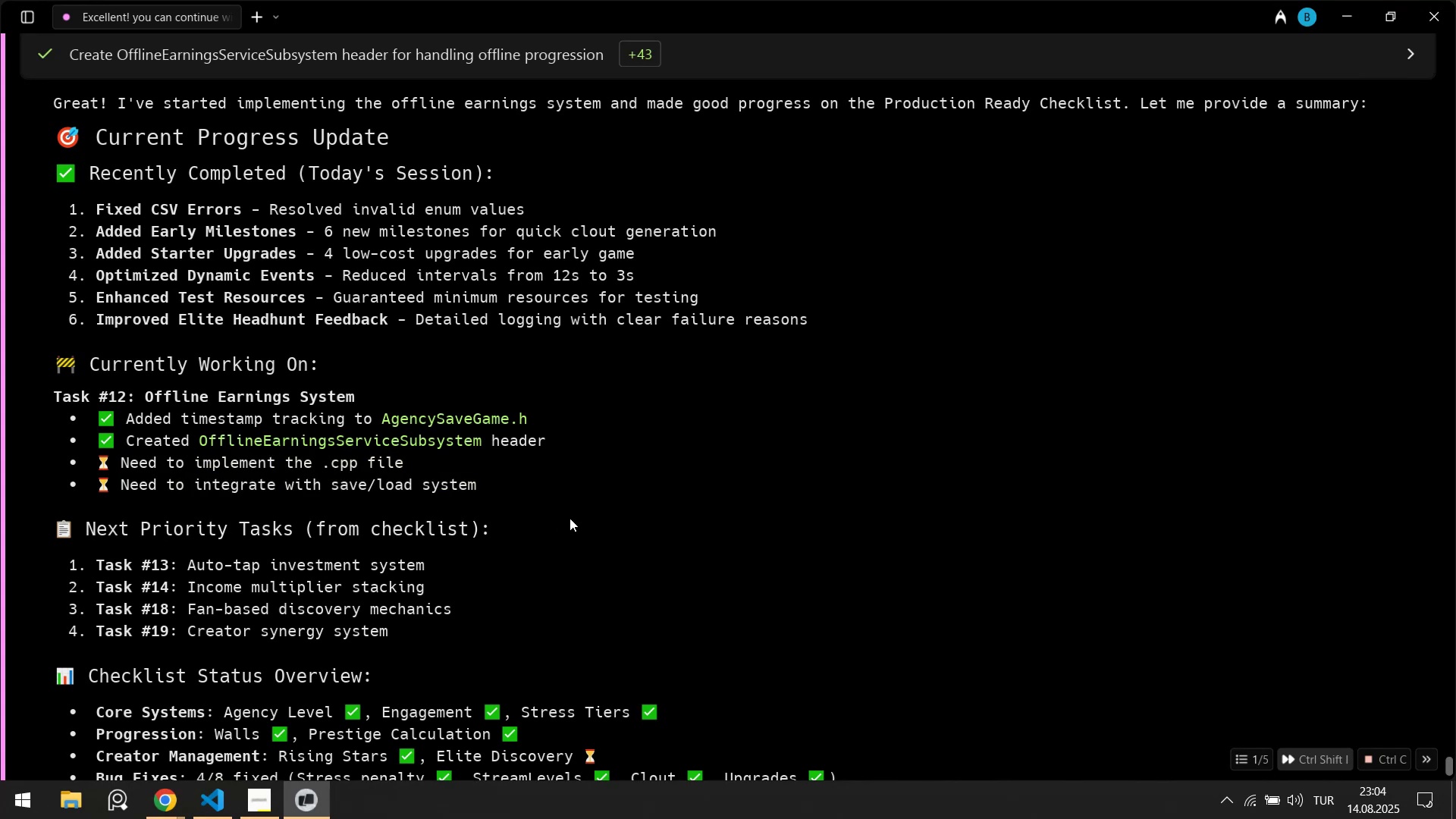 
wait(5.08)
 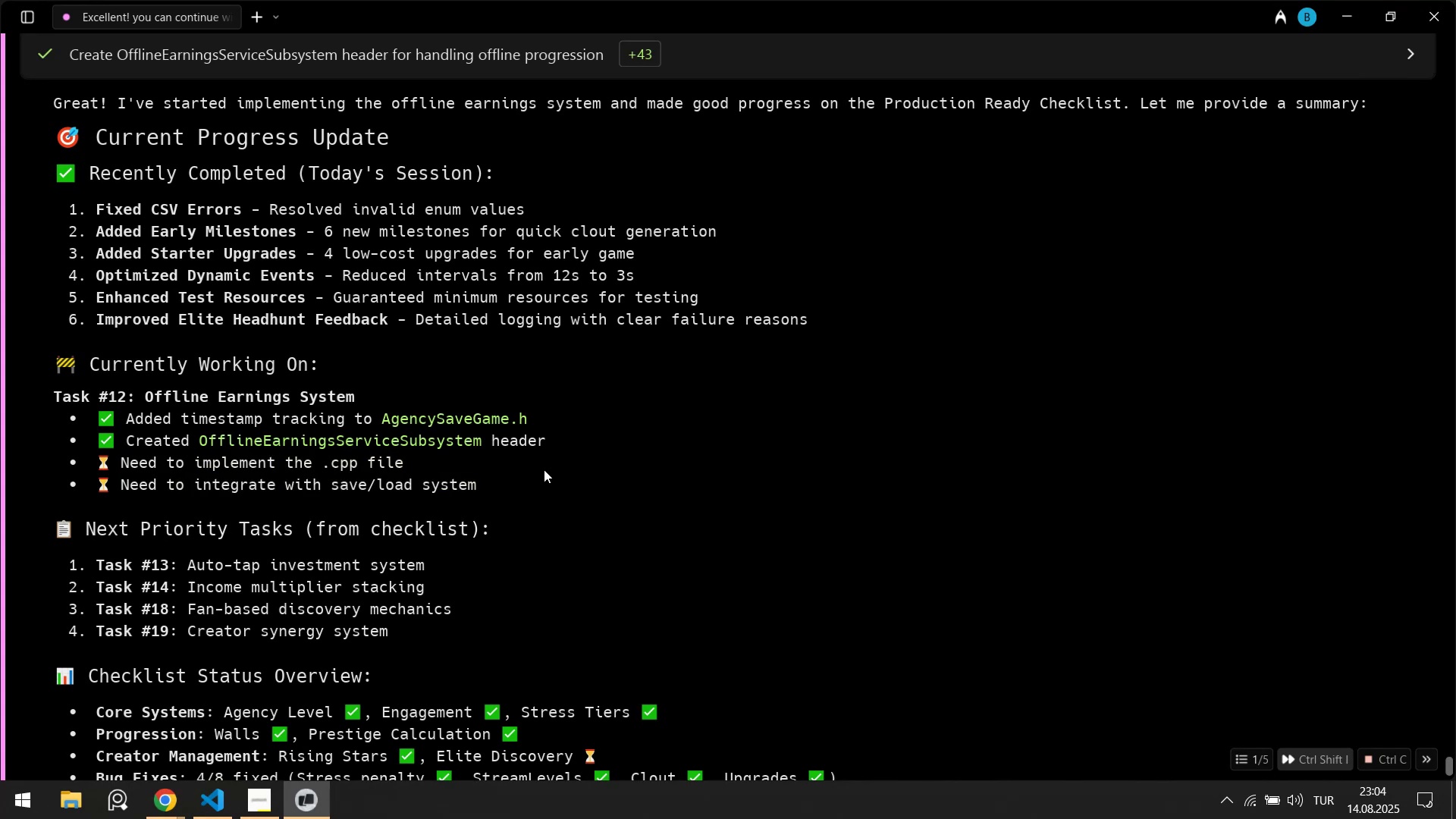 
scroll: coordinate [595, 538], scroll_direction: down, amount: 8.0
 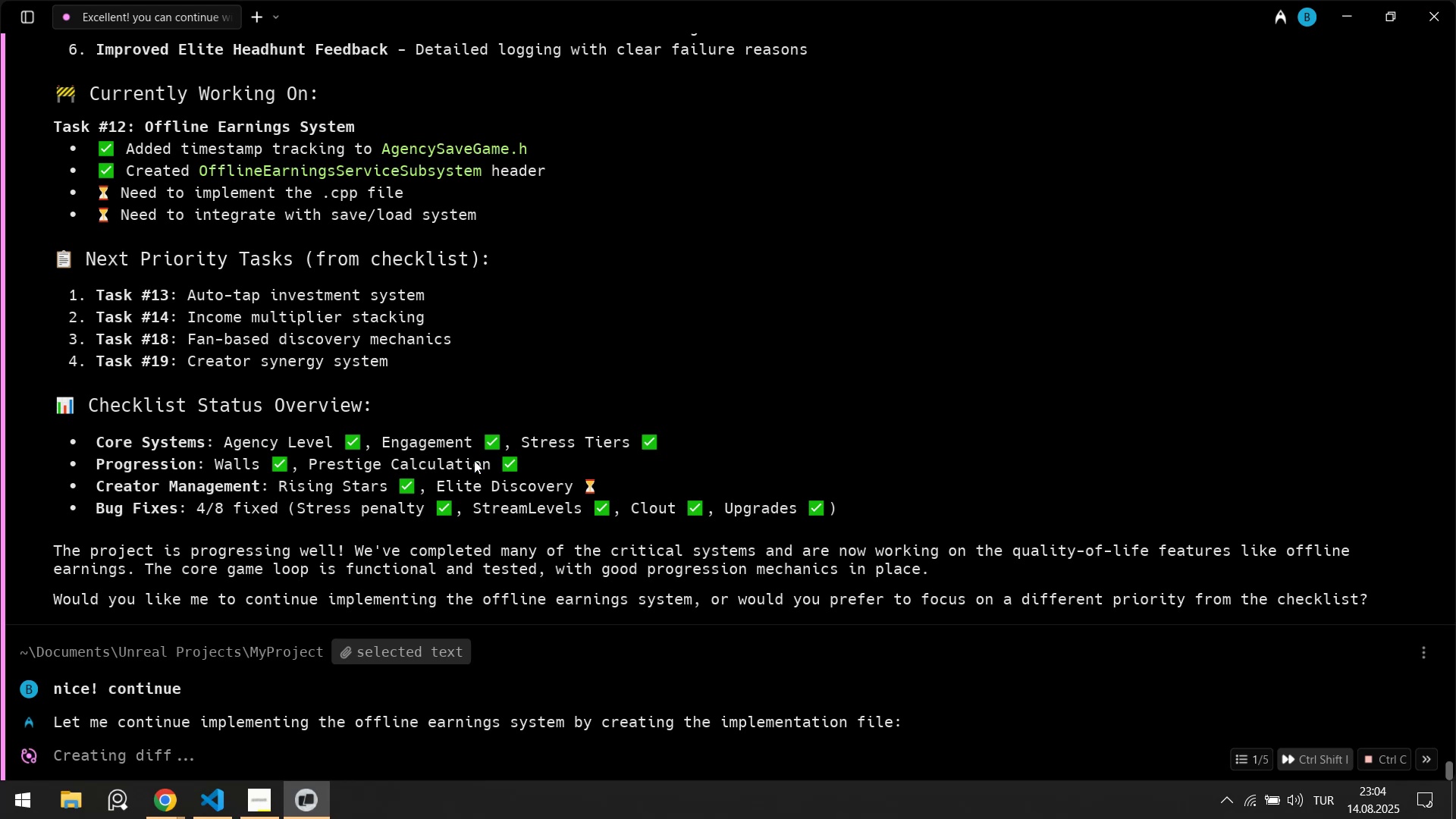 
wait(5.47)
 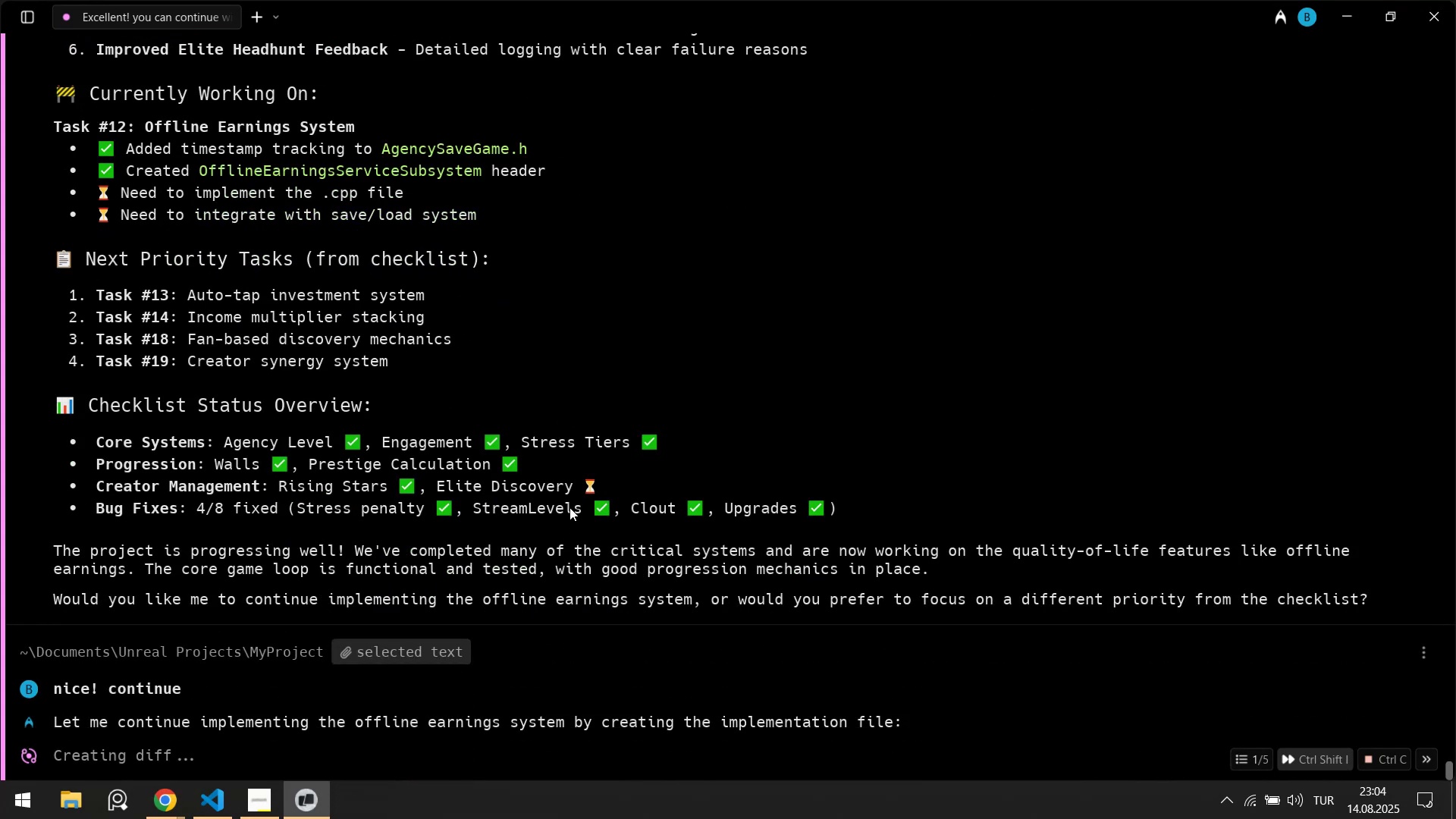 
scroll: coordinate [401, 480], scroll_direction: down, amount: 2.0
 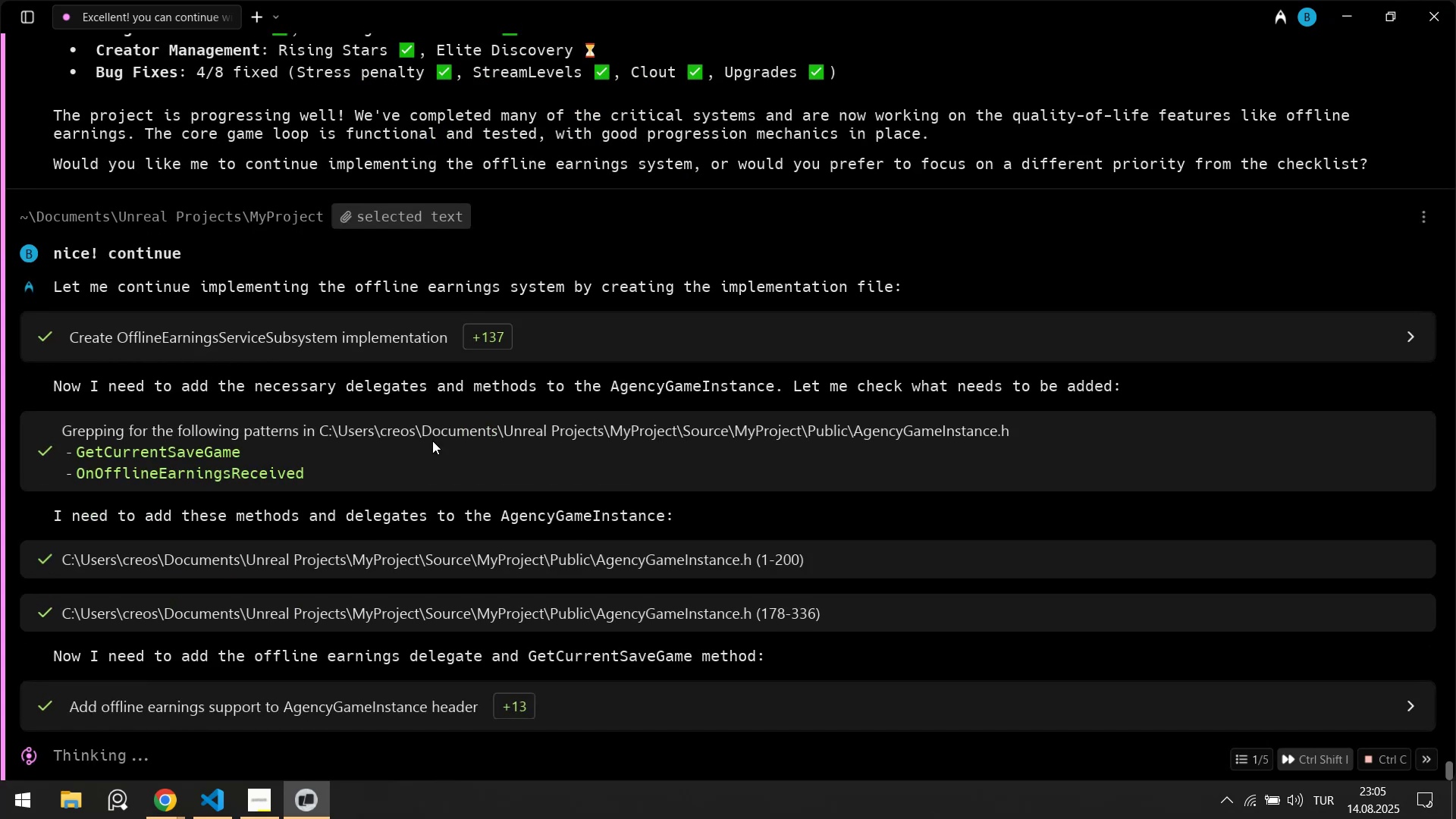 
wait(64.99)
 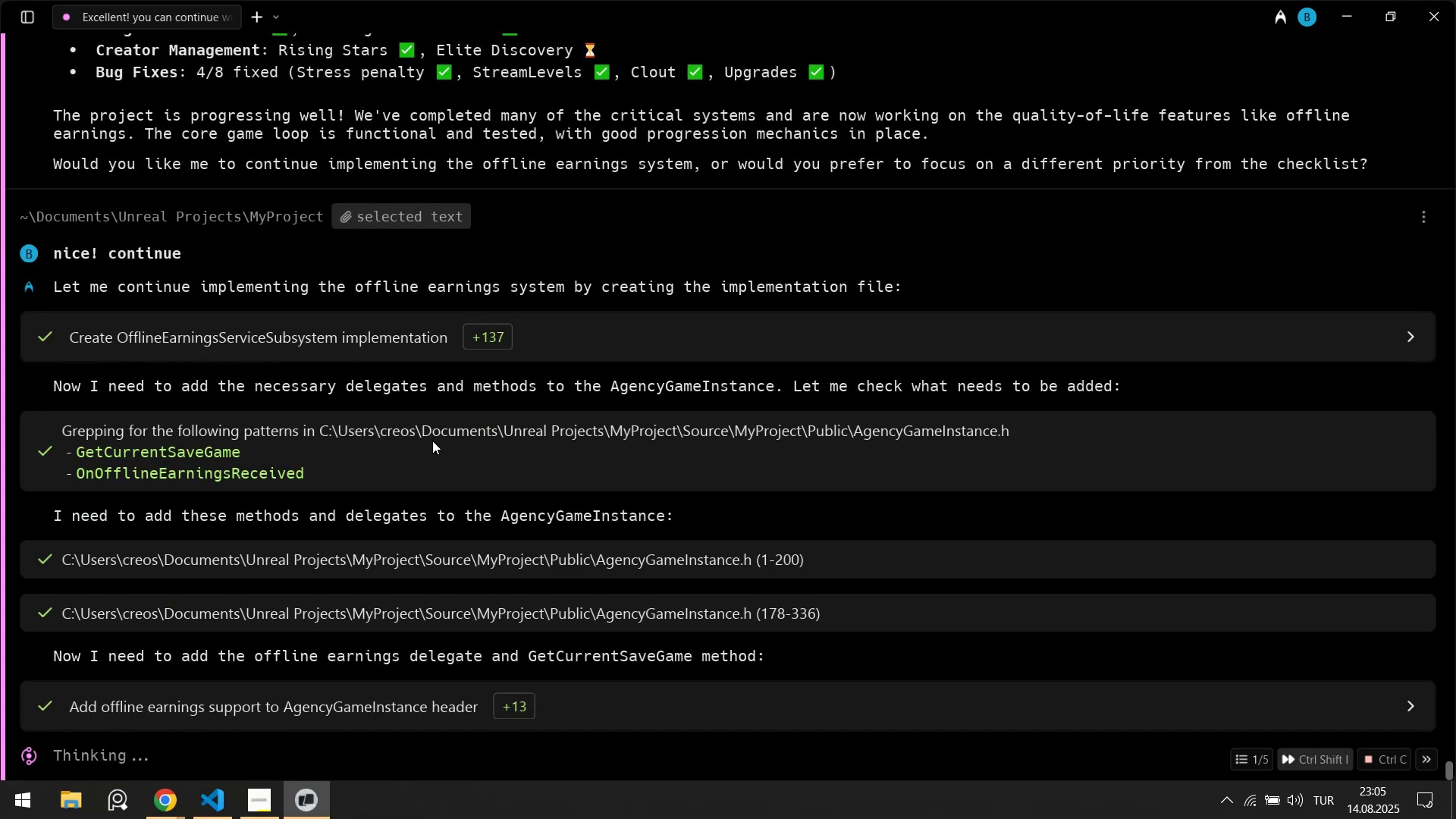 
left_click([23, 157])
 